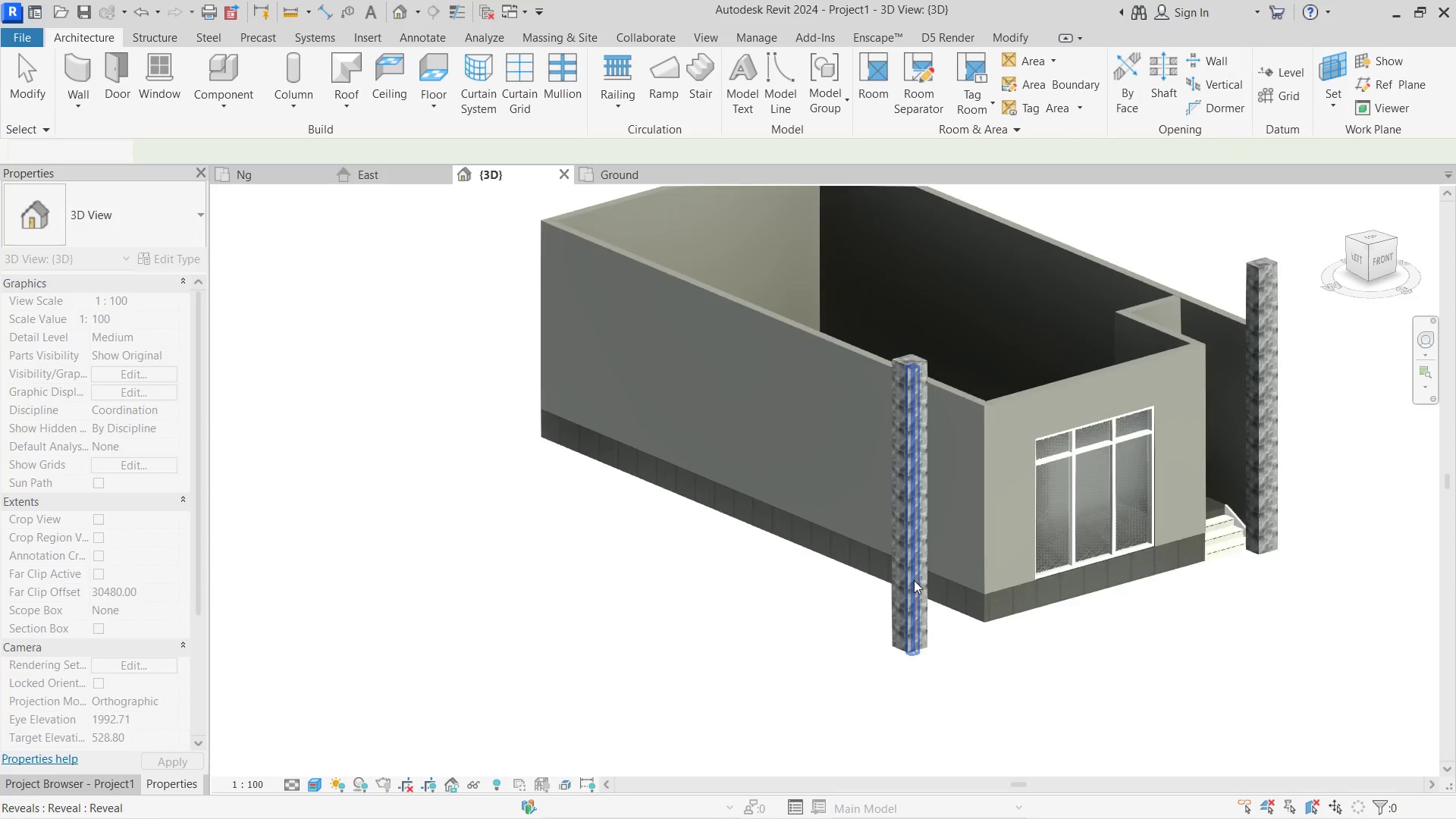 
scroll: coordinate [899, 604], scroll_direction: up, amount: 1.0
 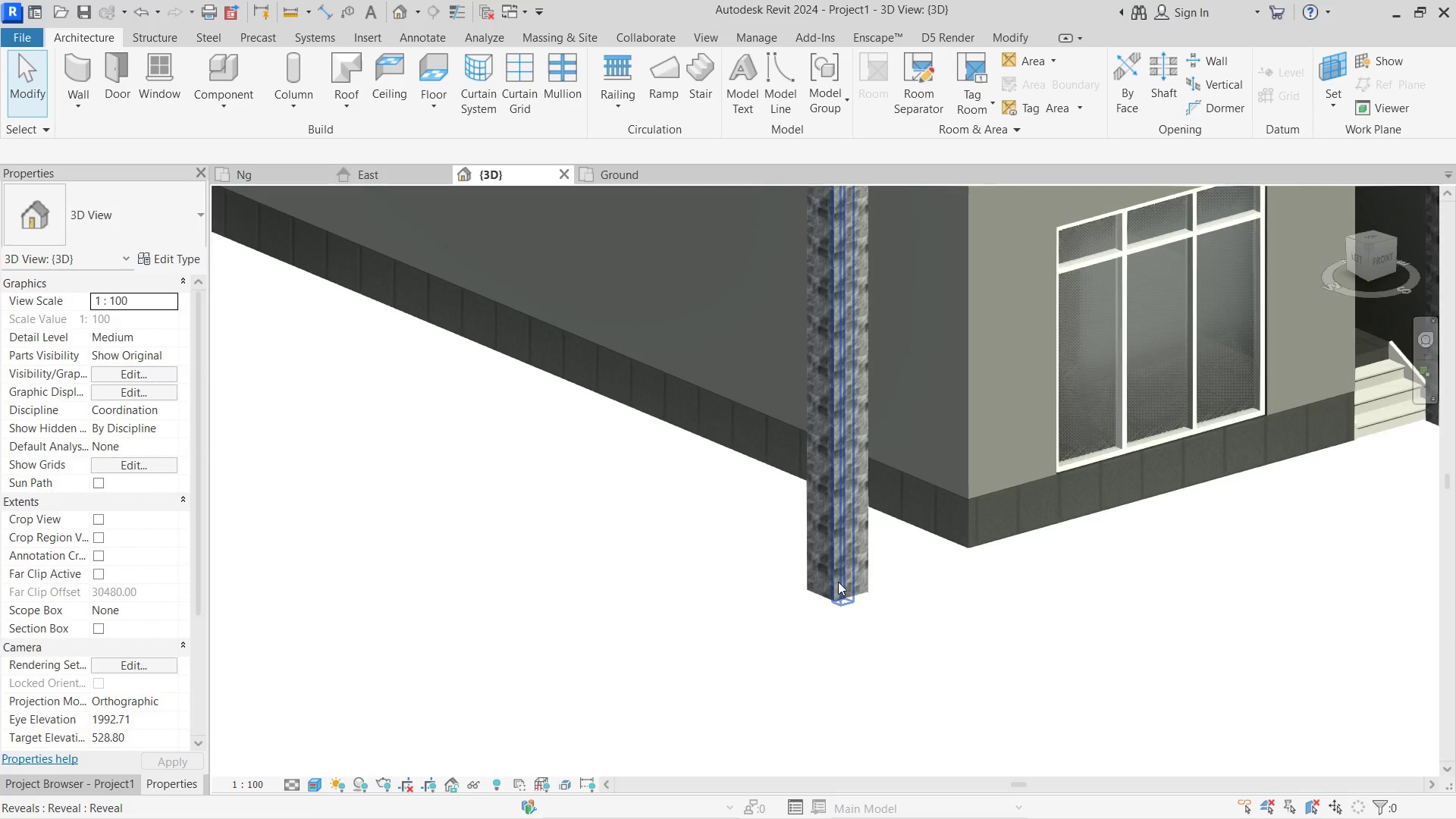 
left_click([838, 582])
 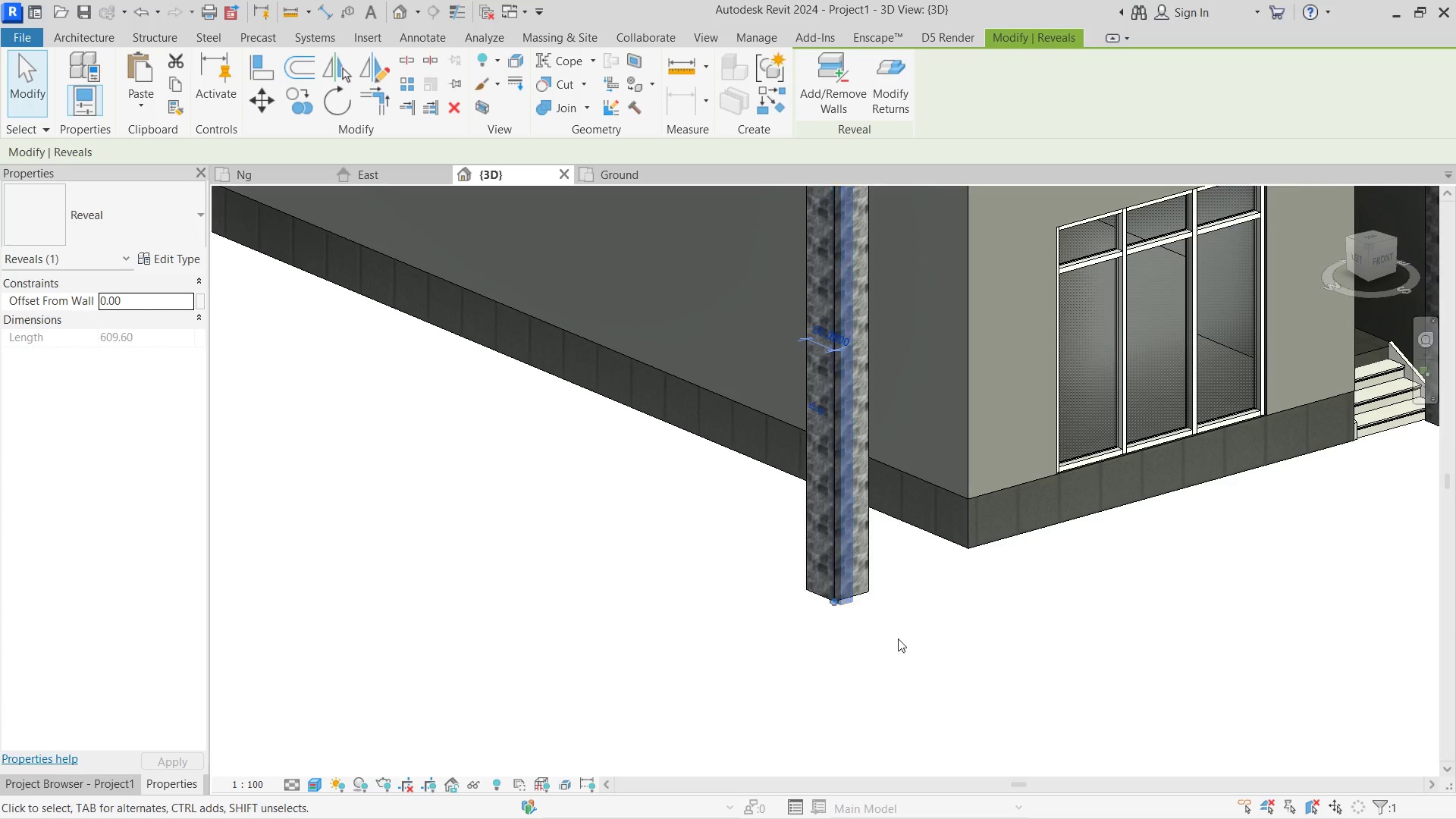 
hold_key(key=ShiftLeft, duration=0.7)
 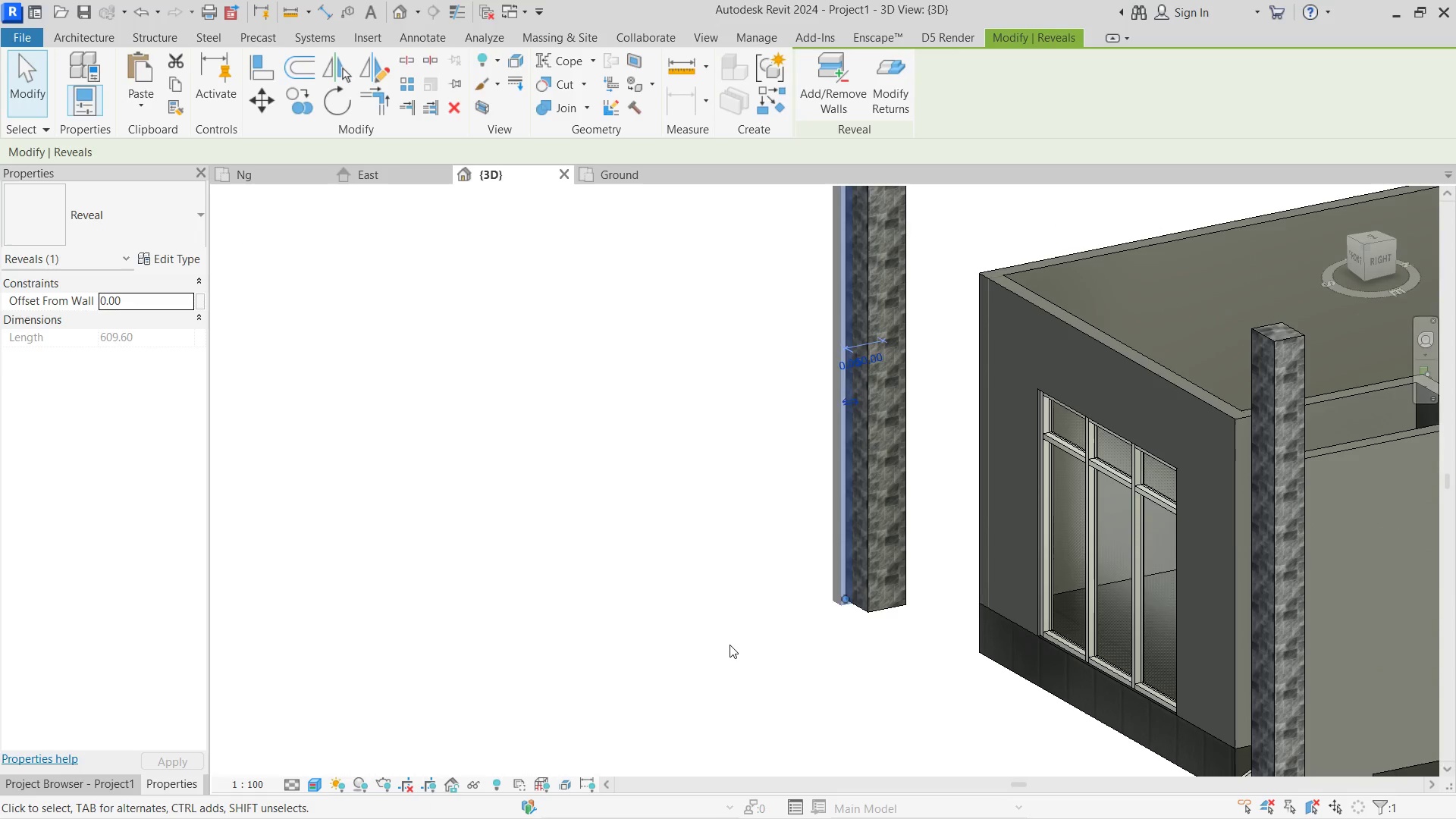 
left_click([733, 645])
 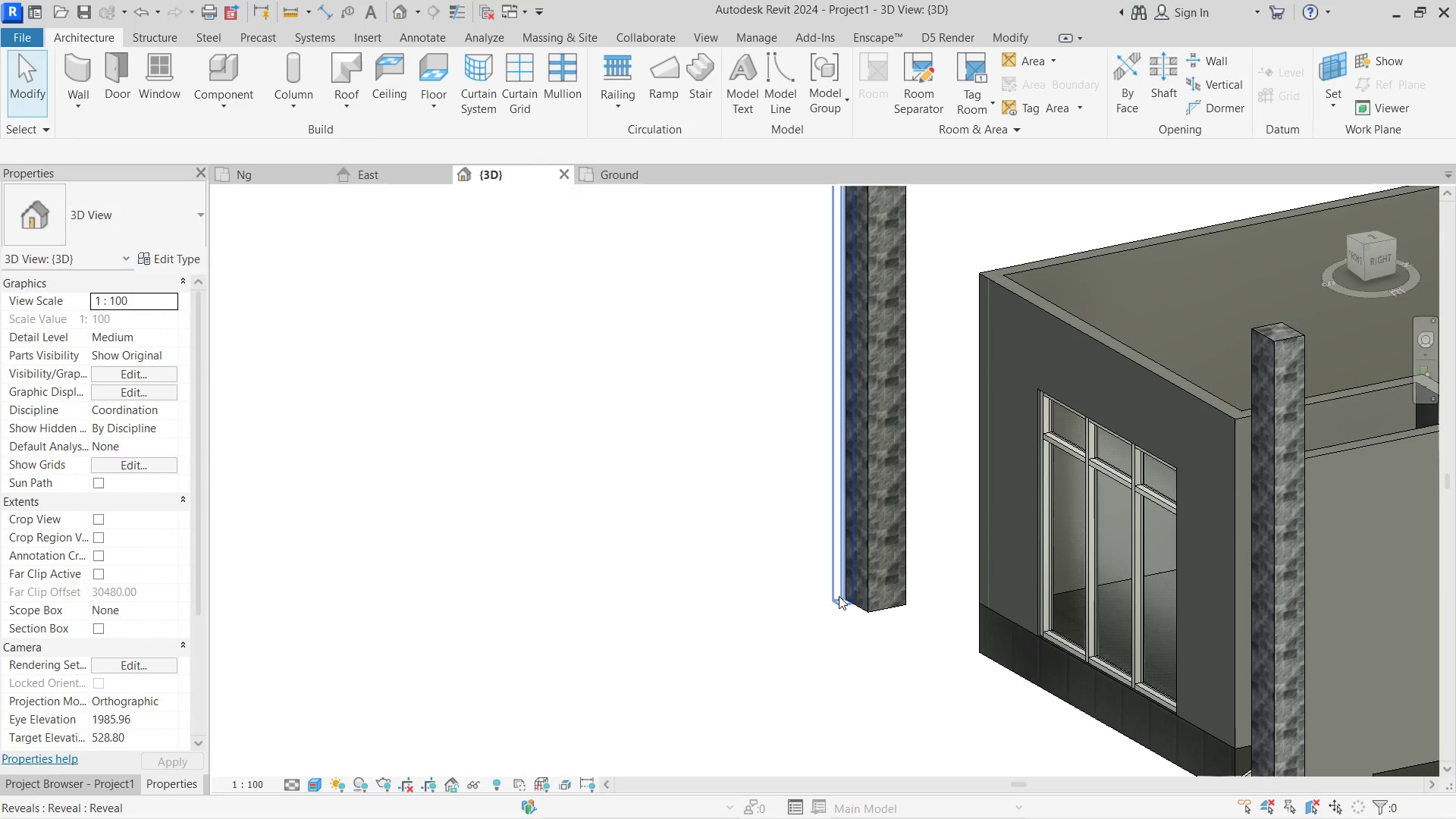 
left_click([839, 596])
 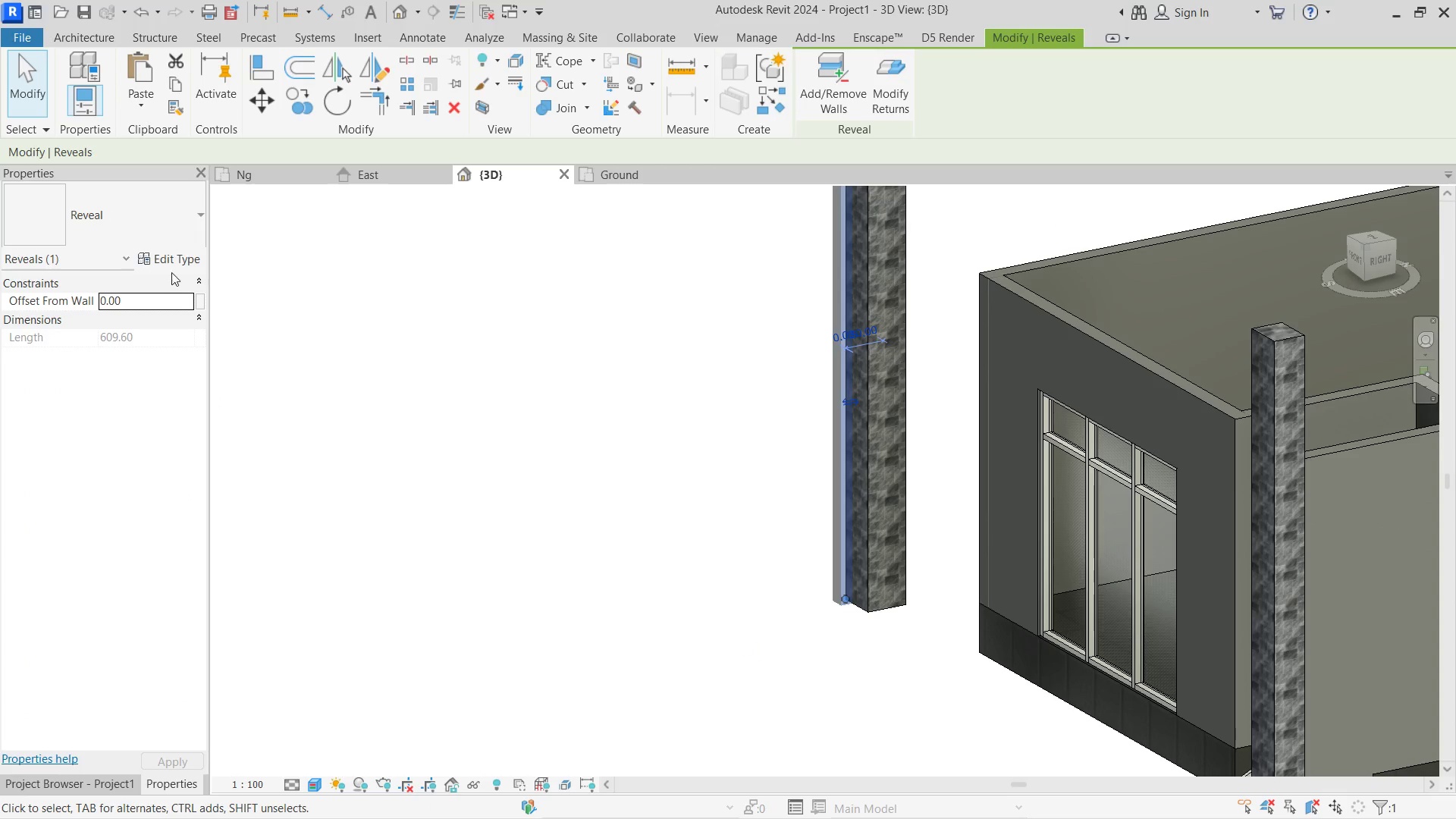 
left_click([175, 259])
 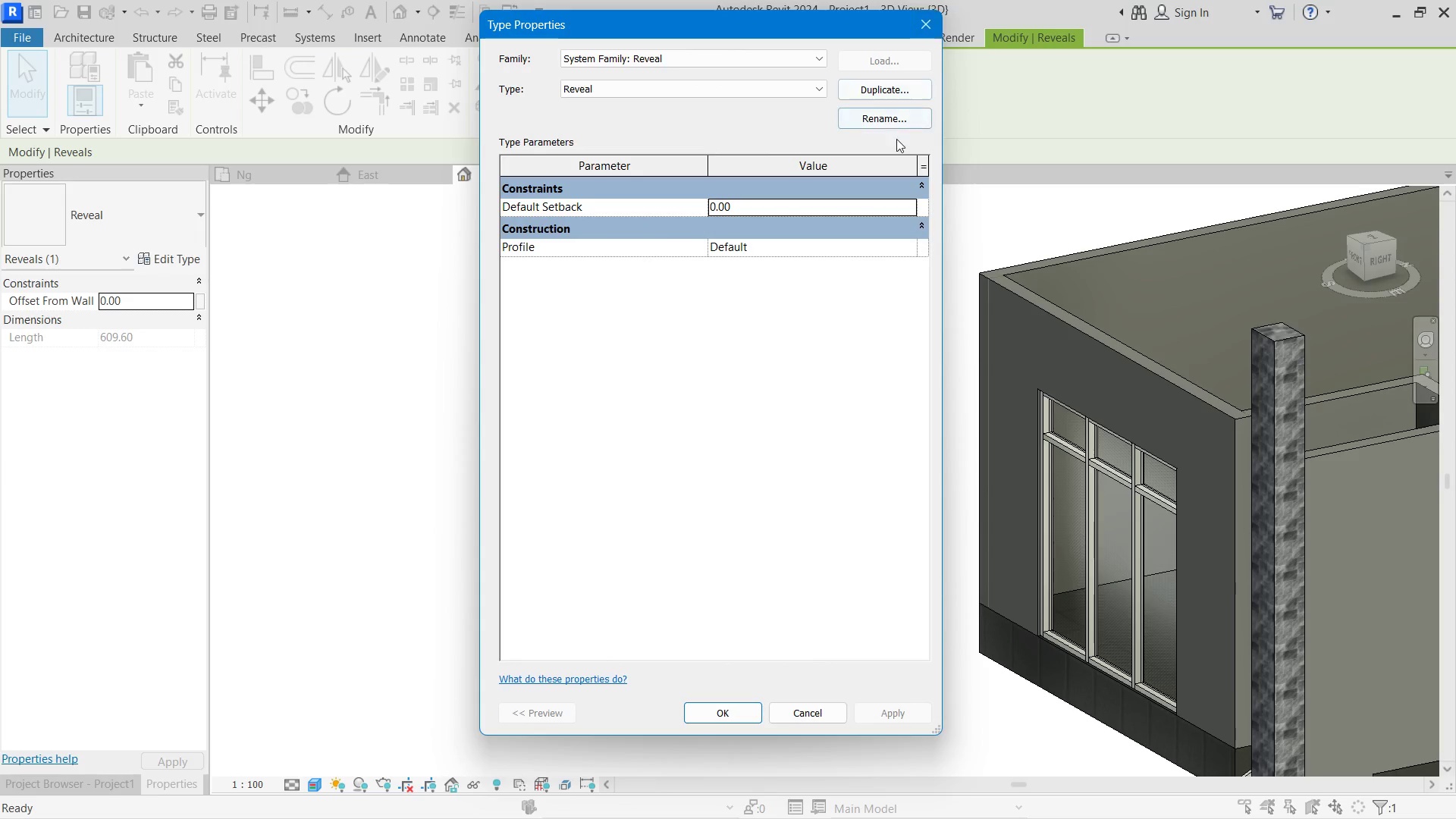 
left_click([925, 22])
 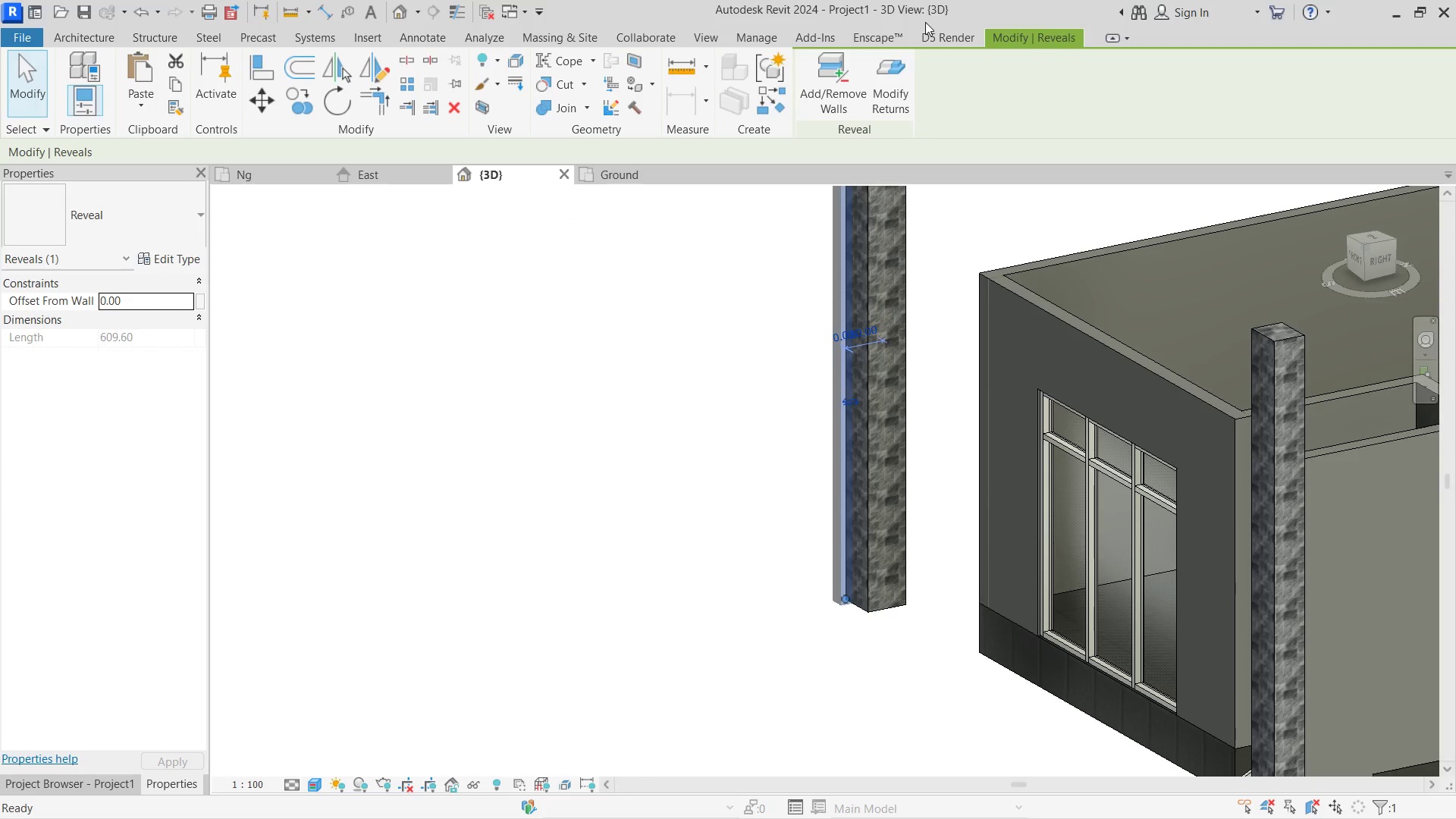 
wait(7.75)
 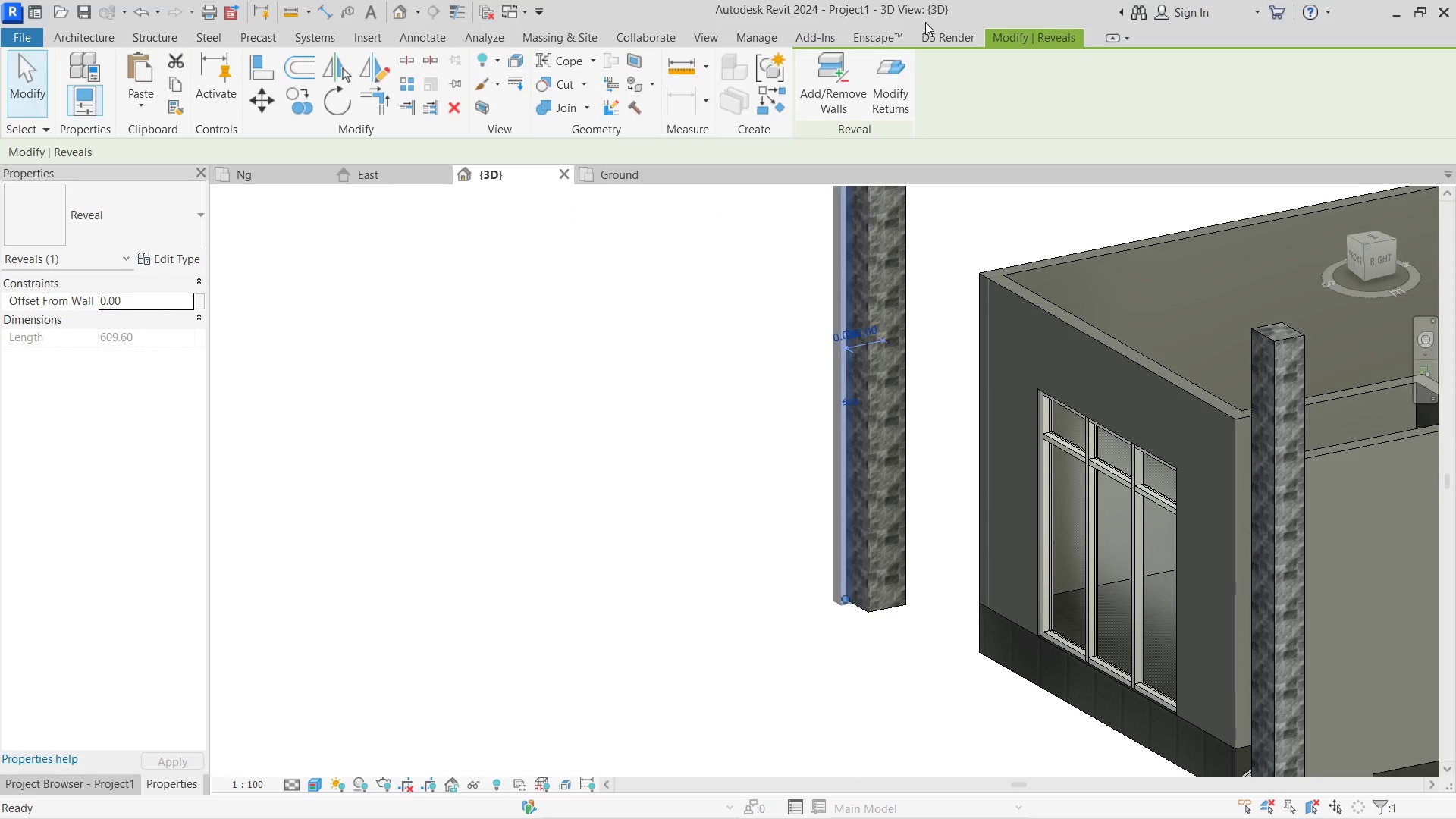 
hold_key(key=ShiftLeft, duration=0.53)
 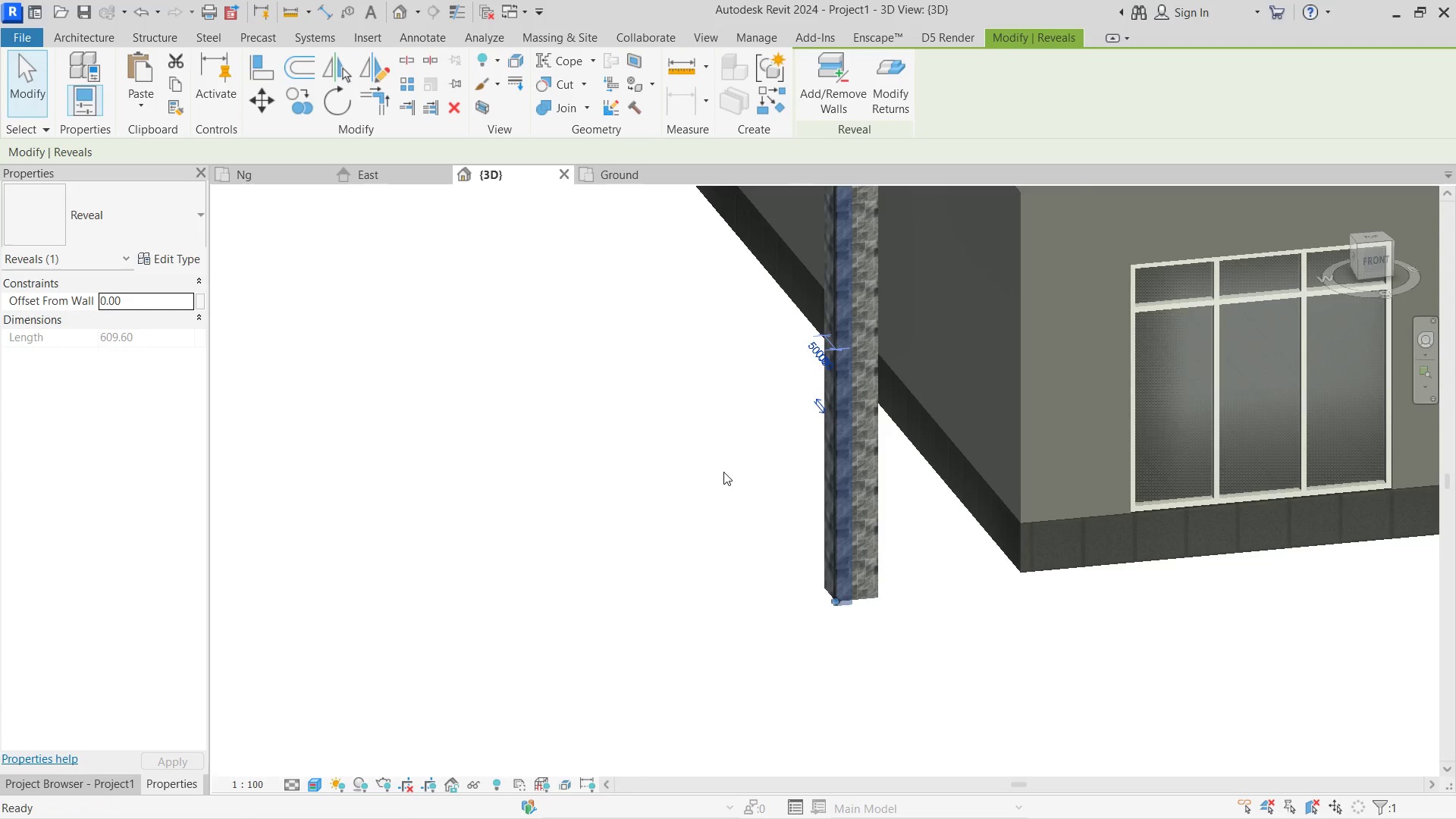 
scroll: coordinate [807, 550], scroll_direction: up, amount: 5.0
 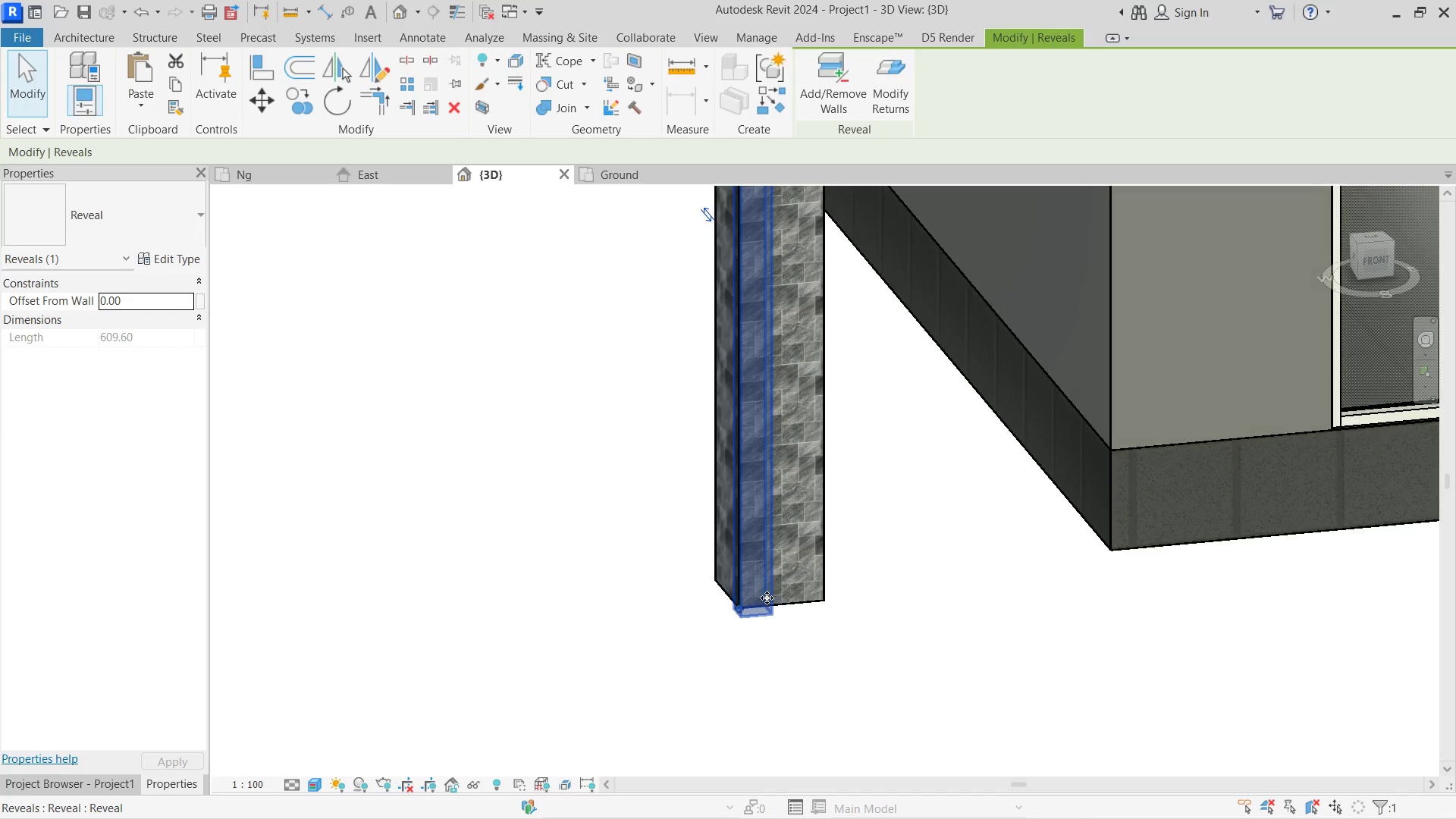 
left_click_drag(start_coordinate=[767, 598], to_coordinate=[793, 587])
 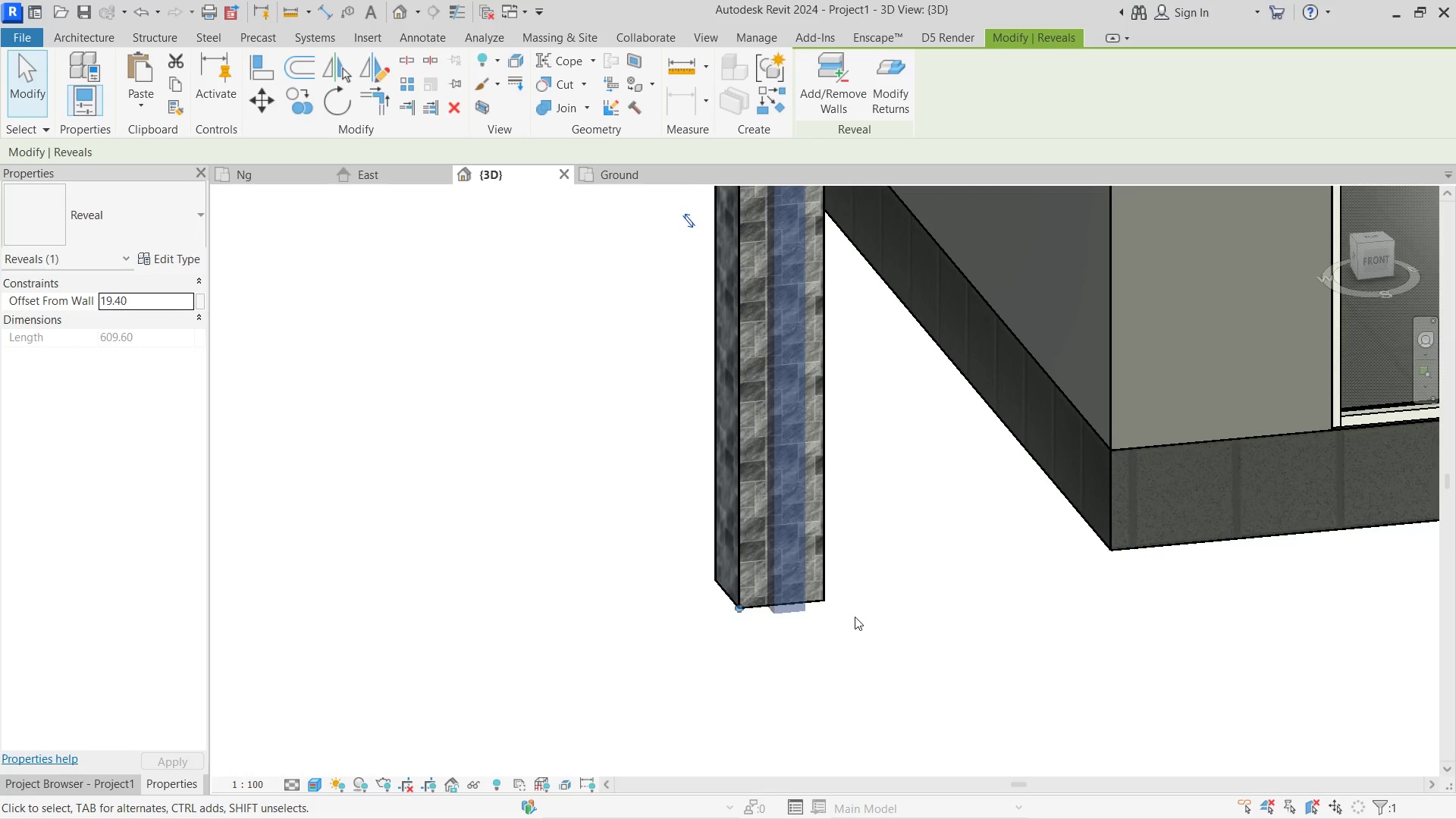 
hold_key(key=ShiftLeft, duration=0.91)
 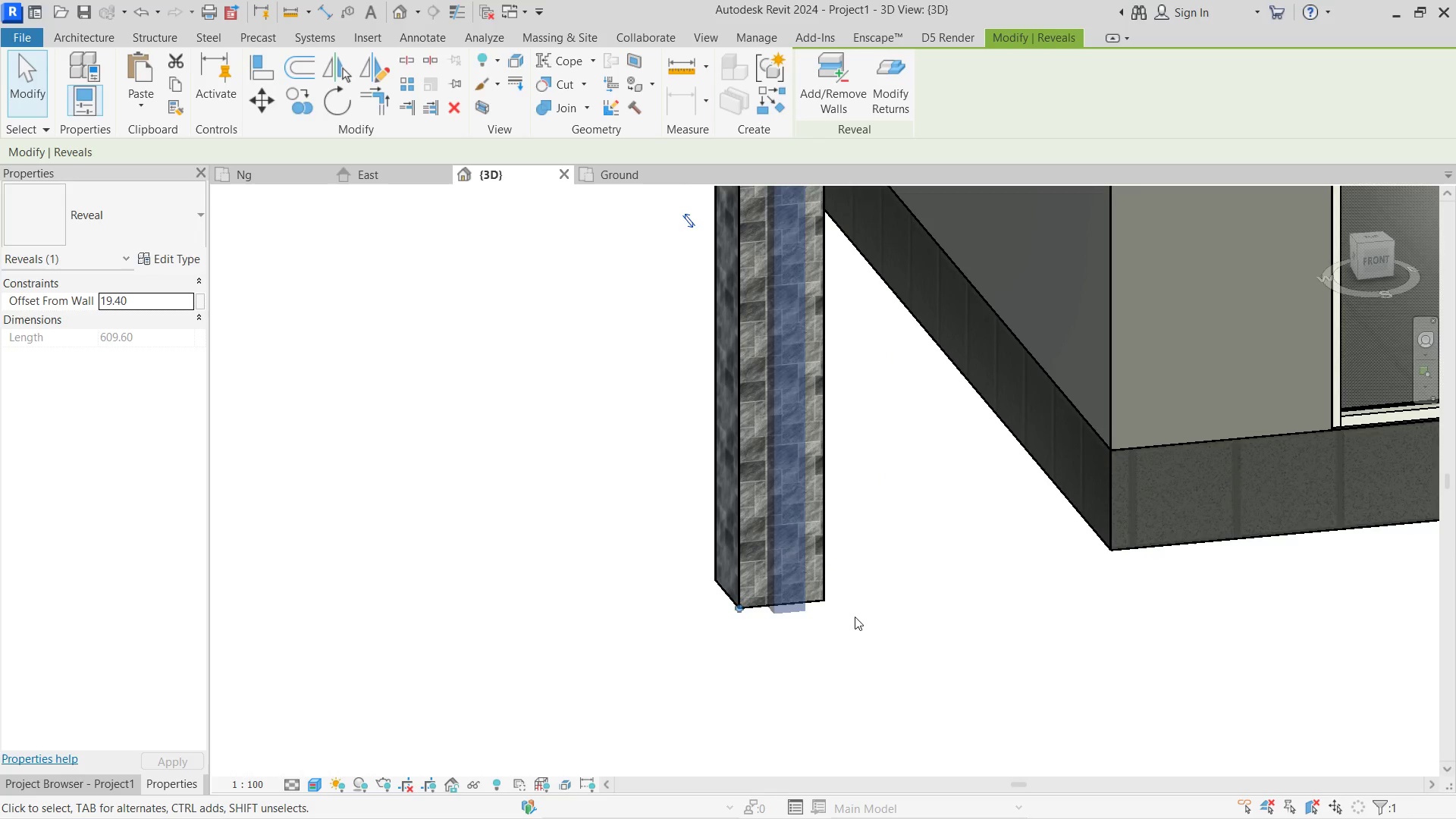 
left_click([855, 618])
 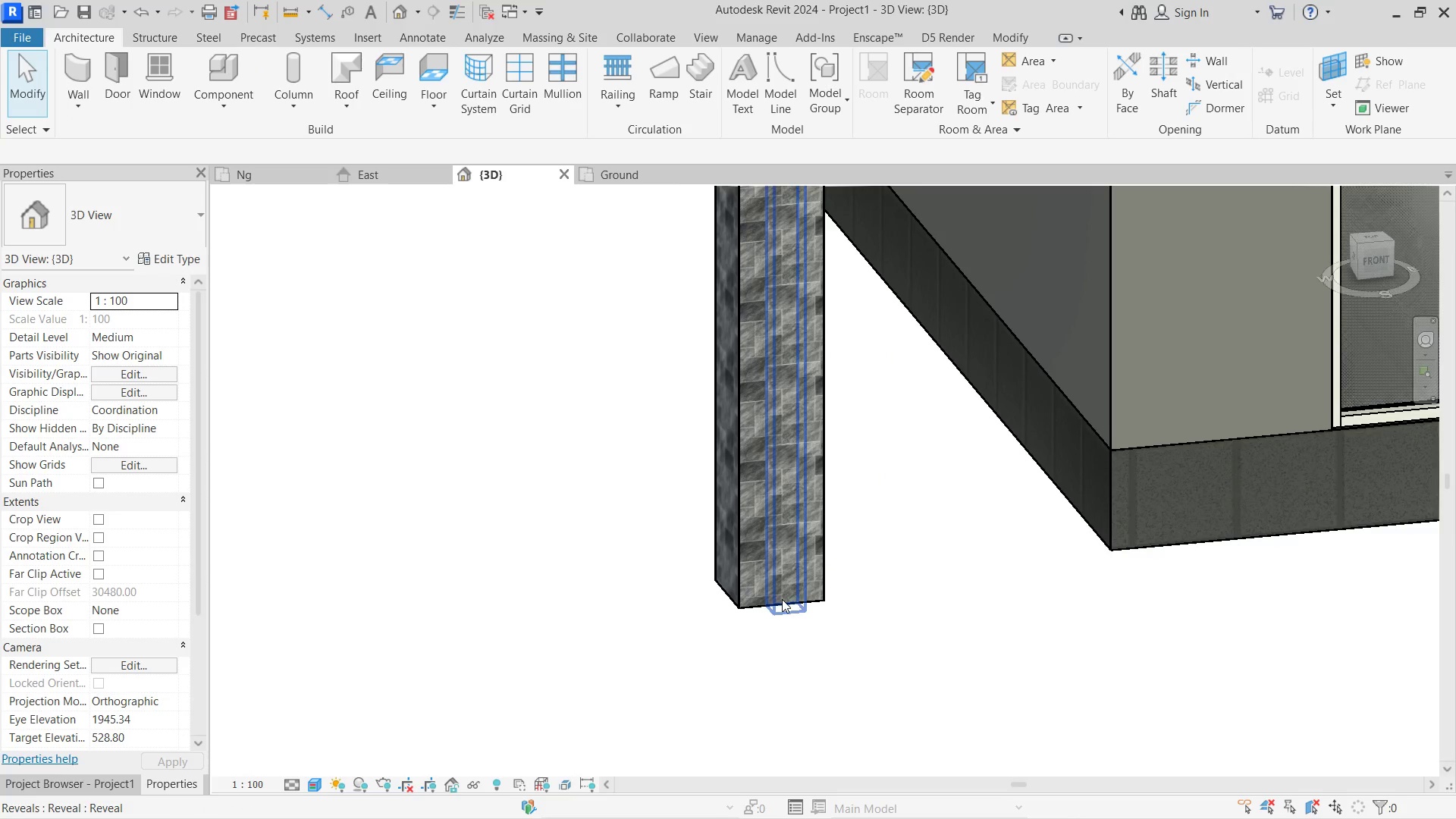 
left_click([782, 599])
 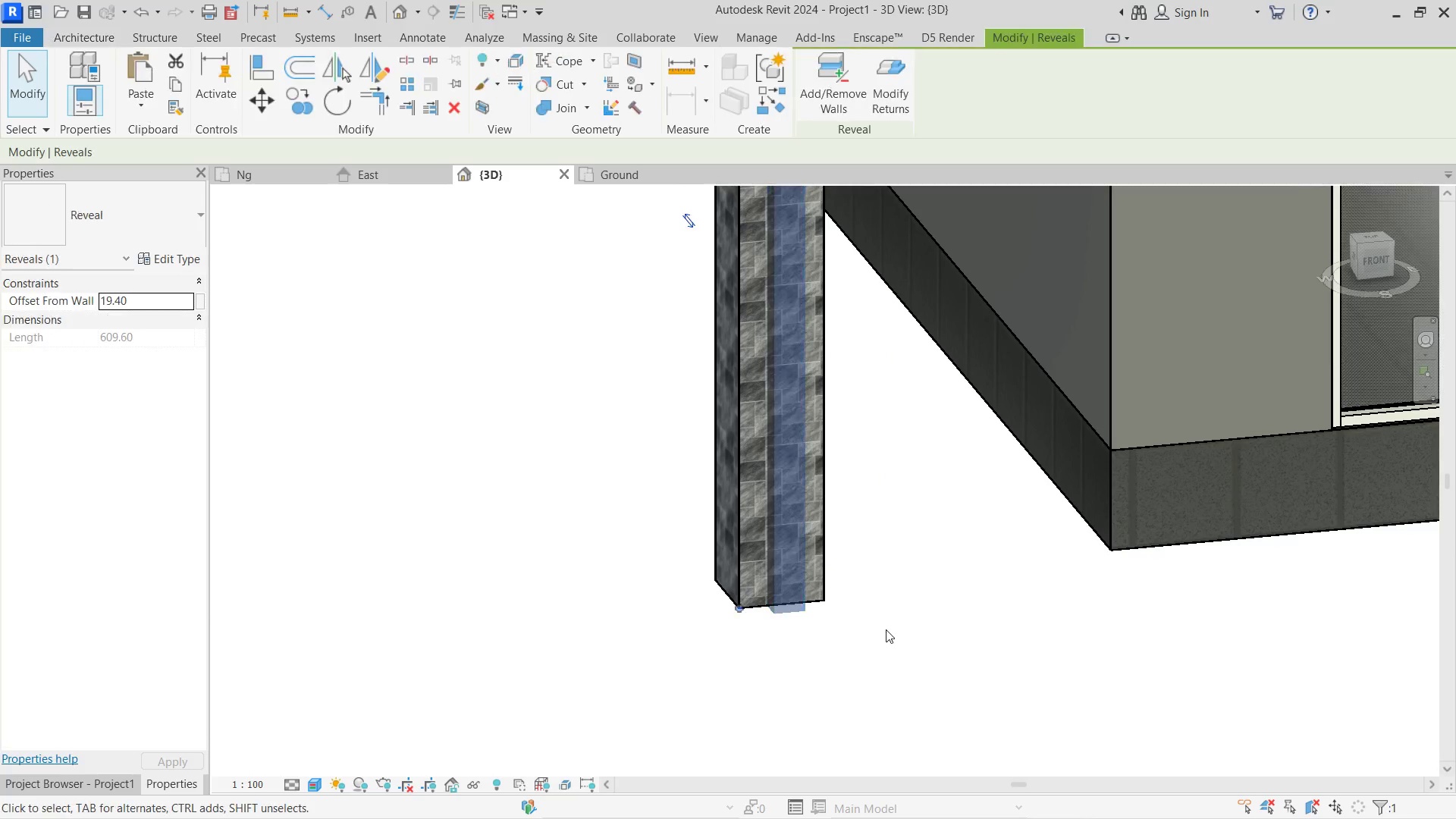 
hold_key(key=ShiftLeft, duration=0.44)
 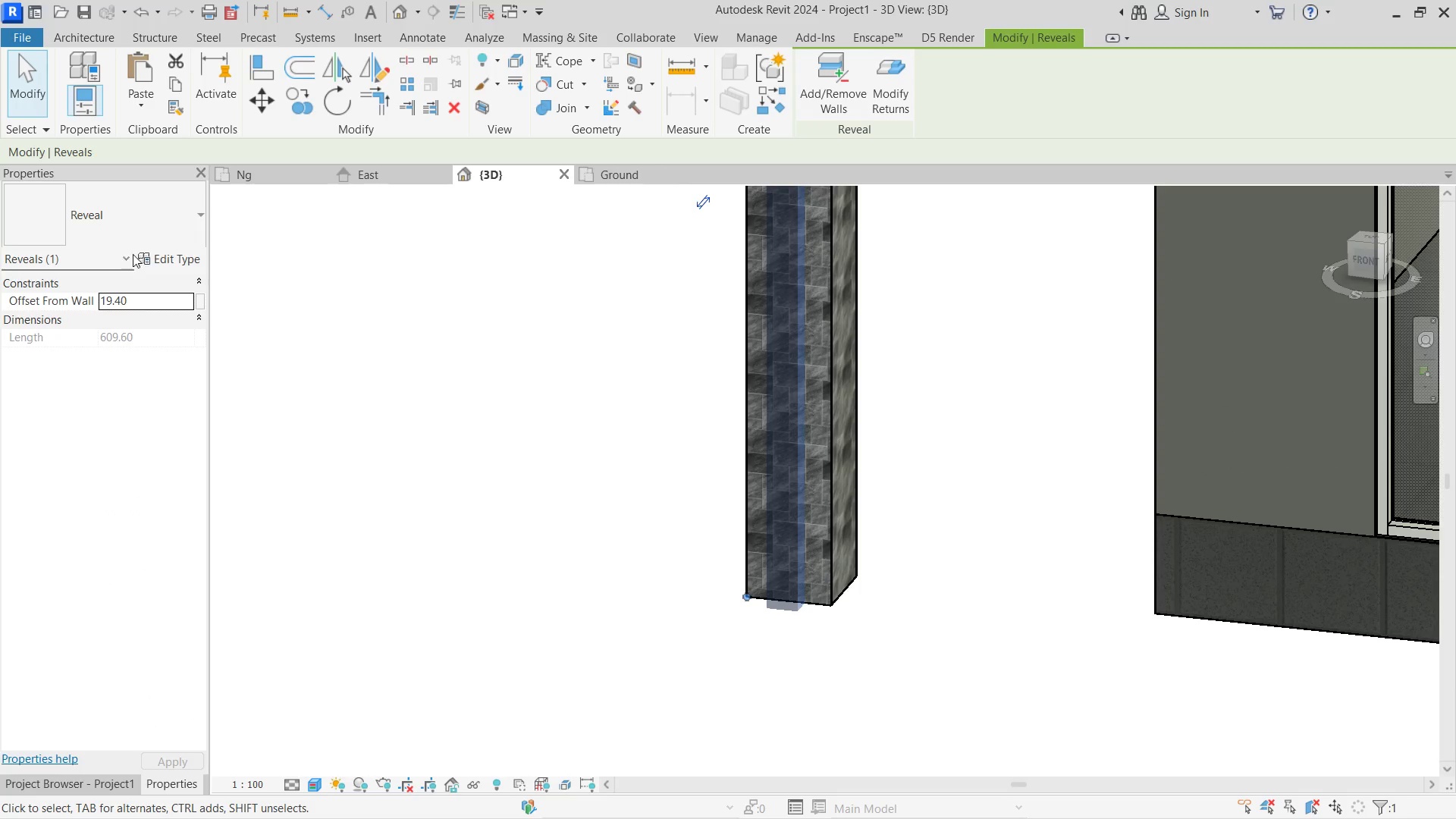 
left_click([155, 254])
 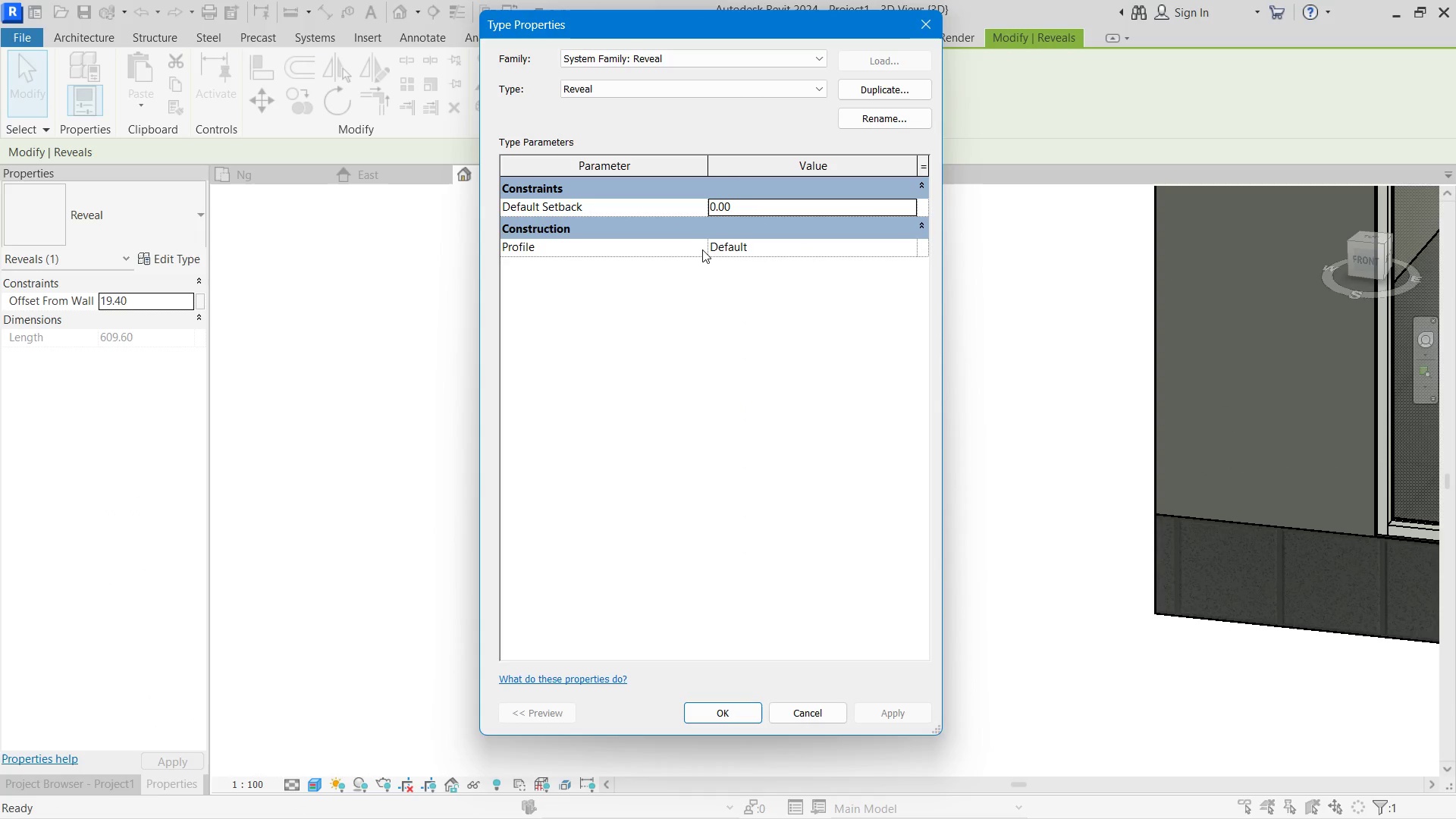 
left_click([747, 239])
 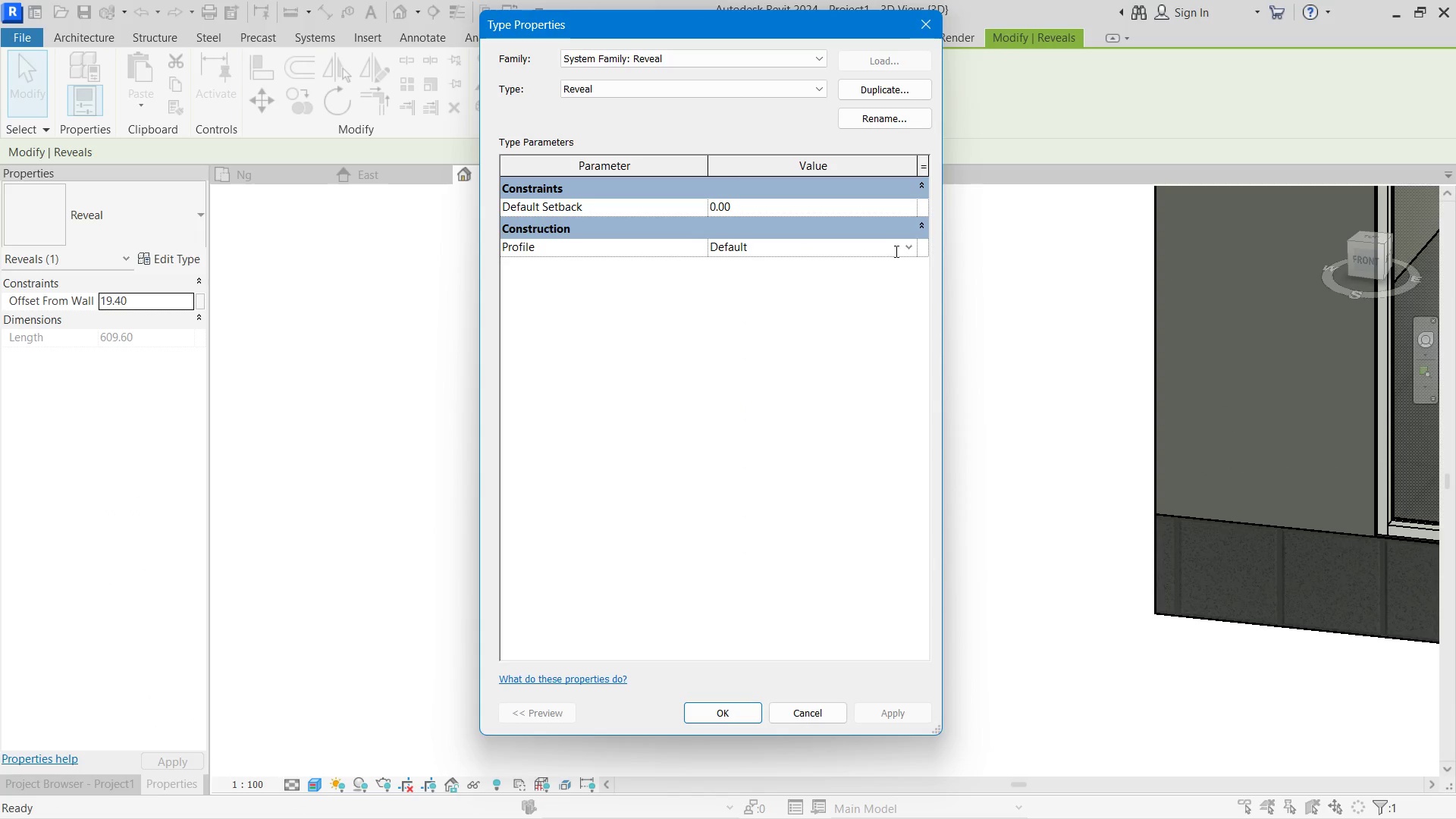 
double_click([904, 249])
 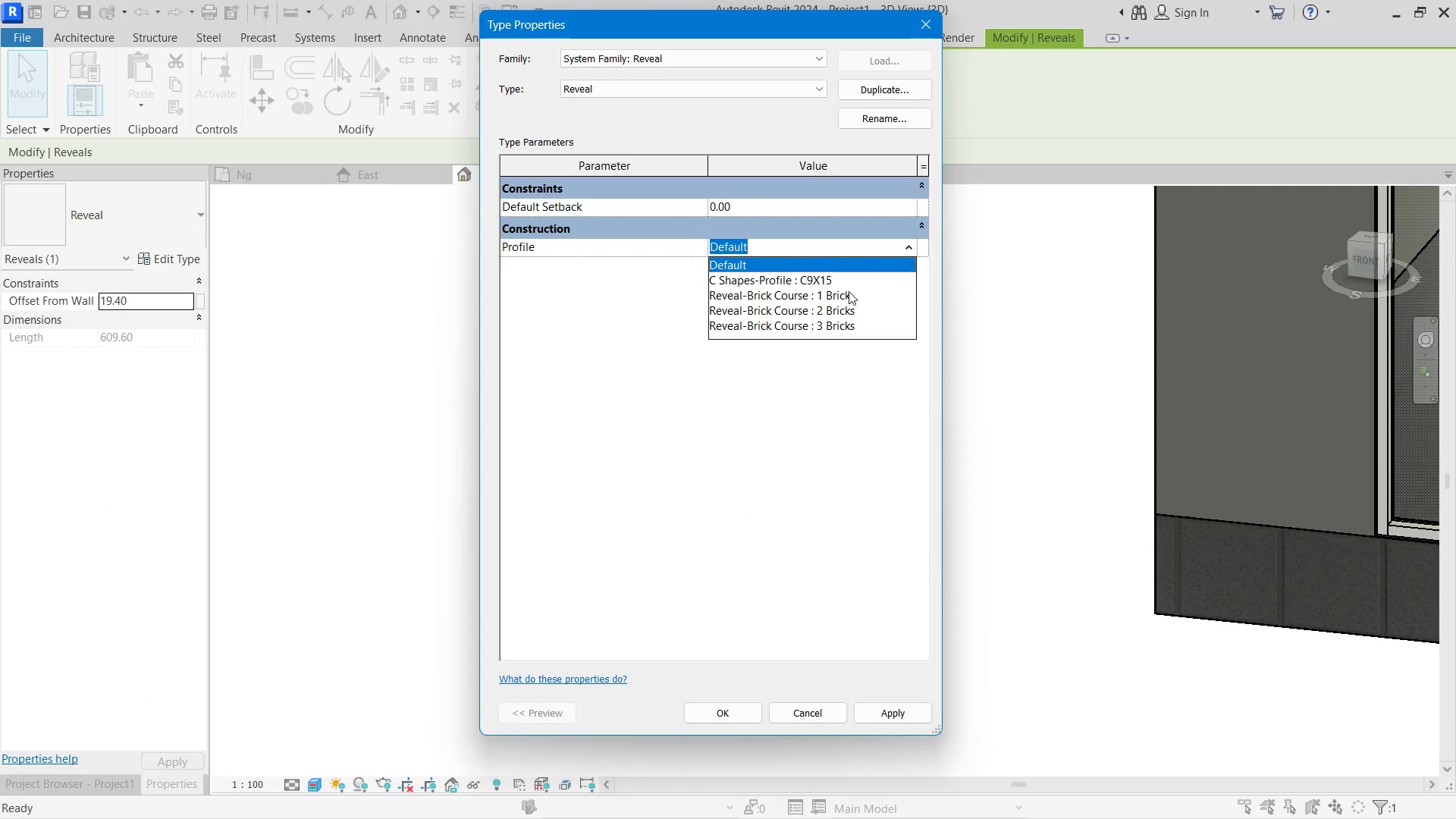 
left_click([842, 287])
 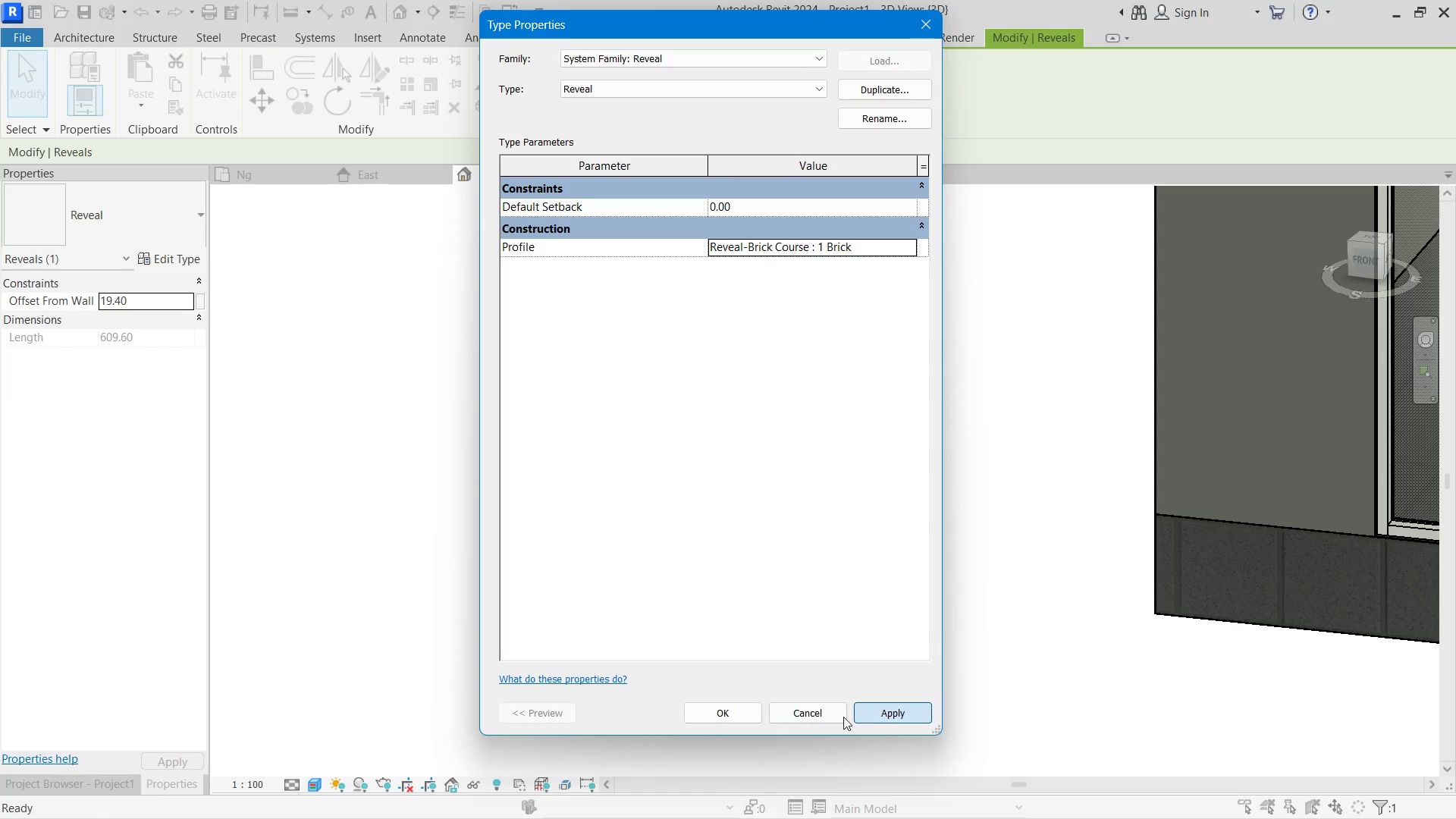 
left_click([695, 711])
 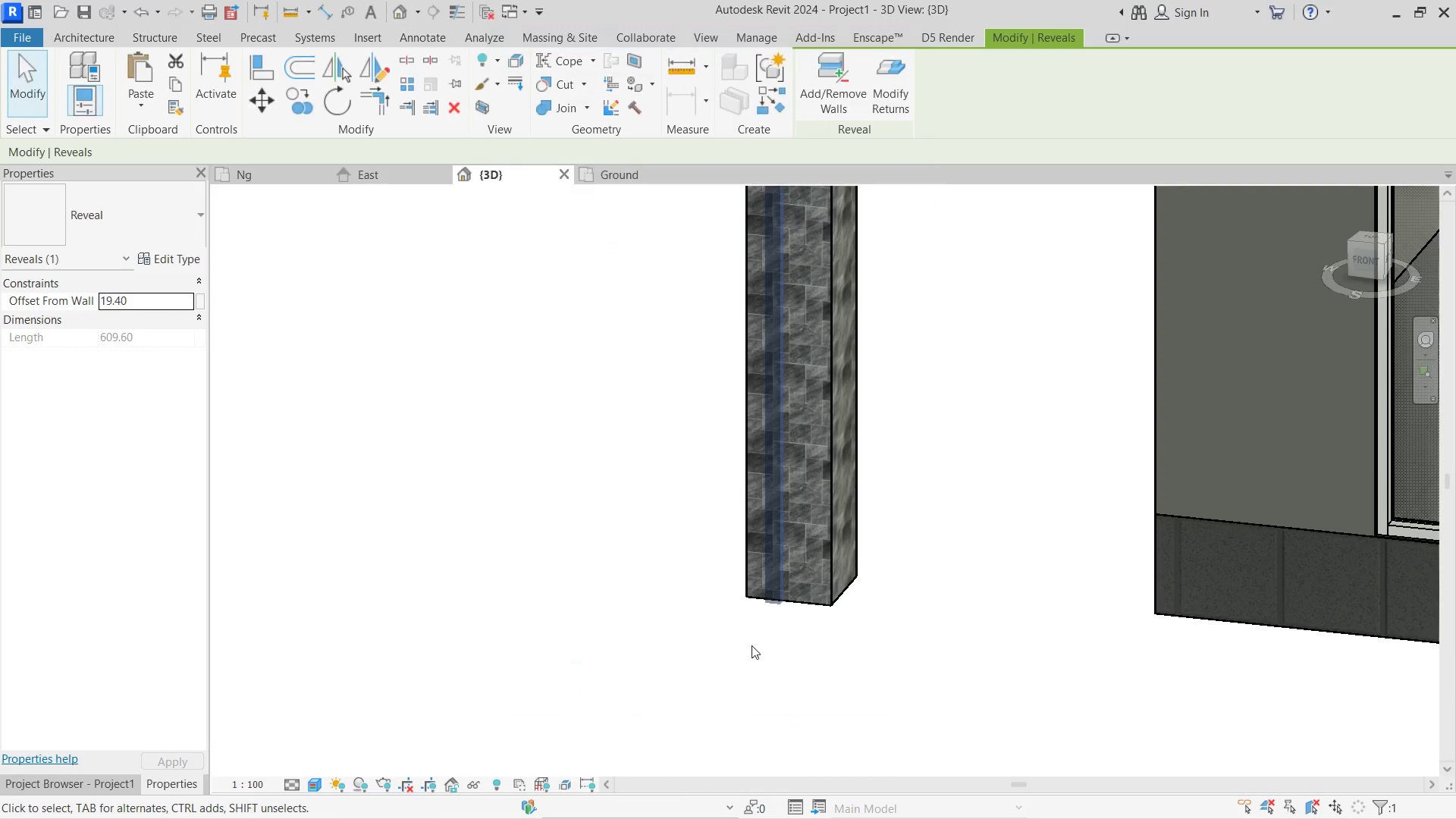 
left_click([924, 636])
 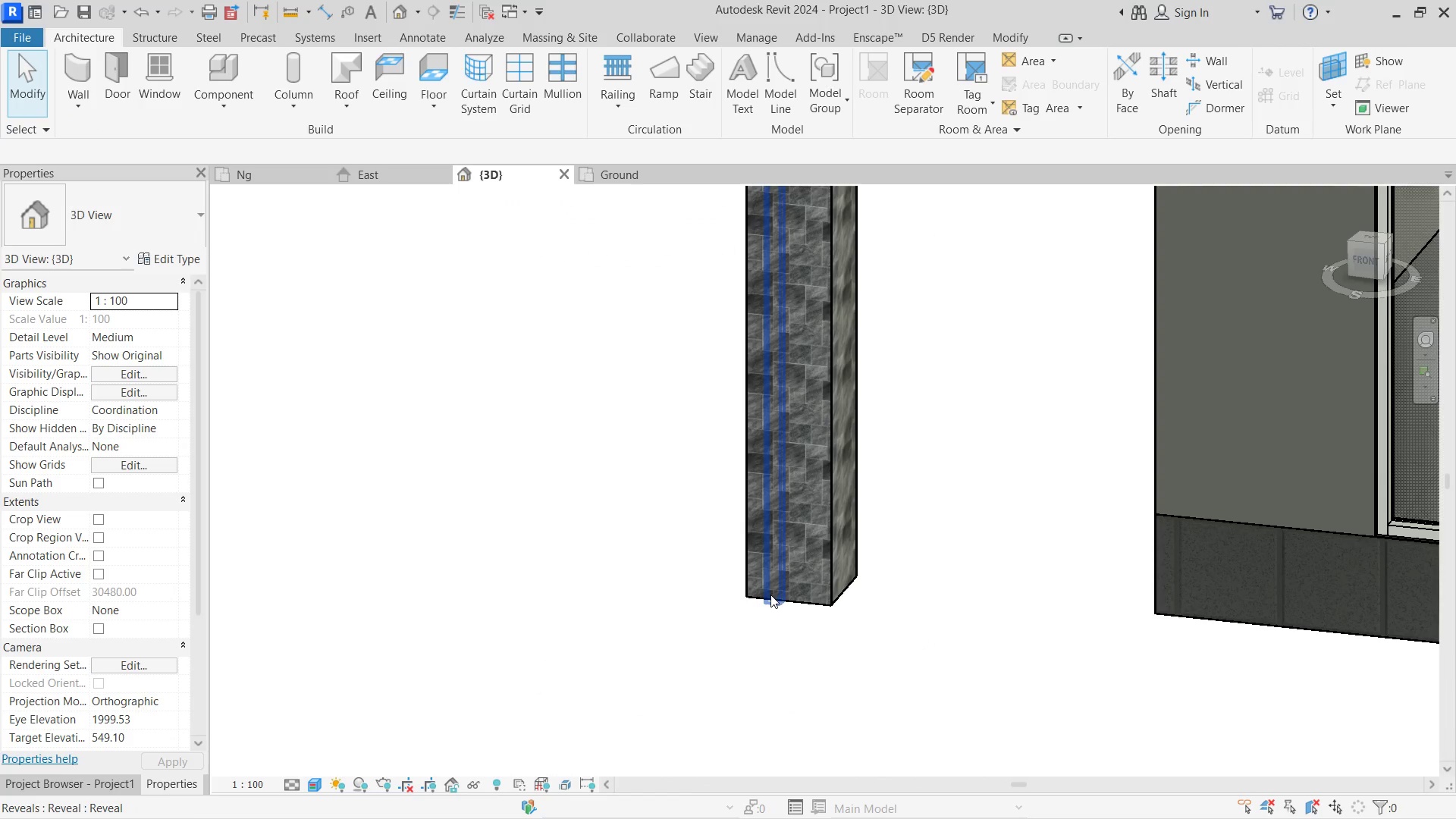 
left_click([770, 595])
 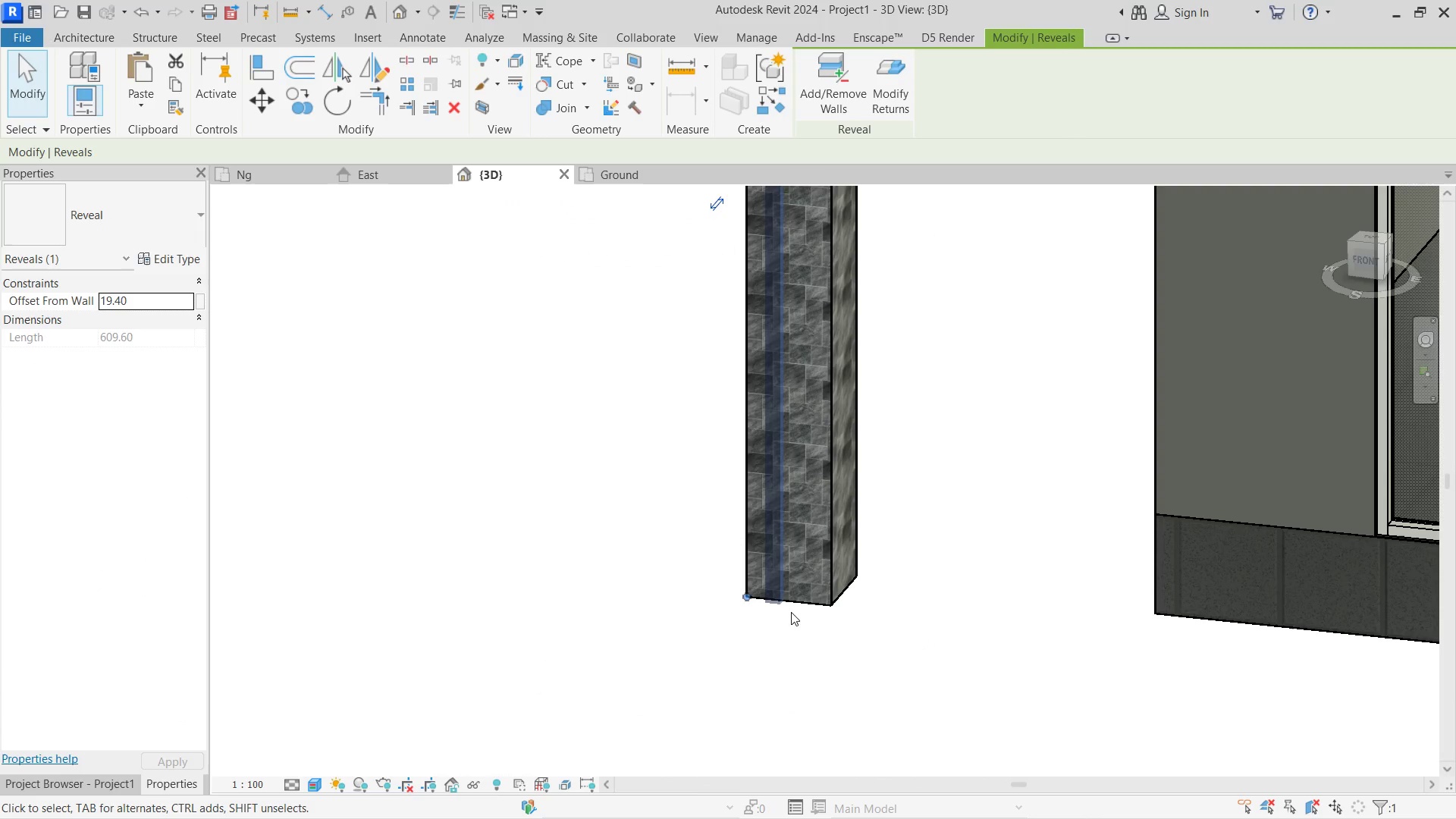 
key(Shift+ShiftLeft)
 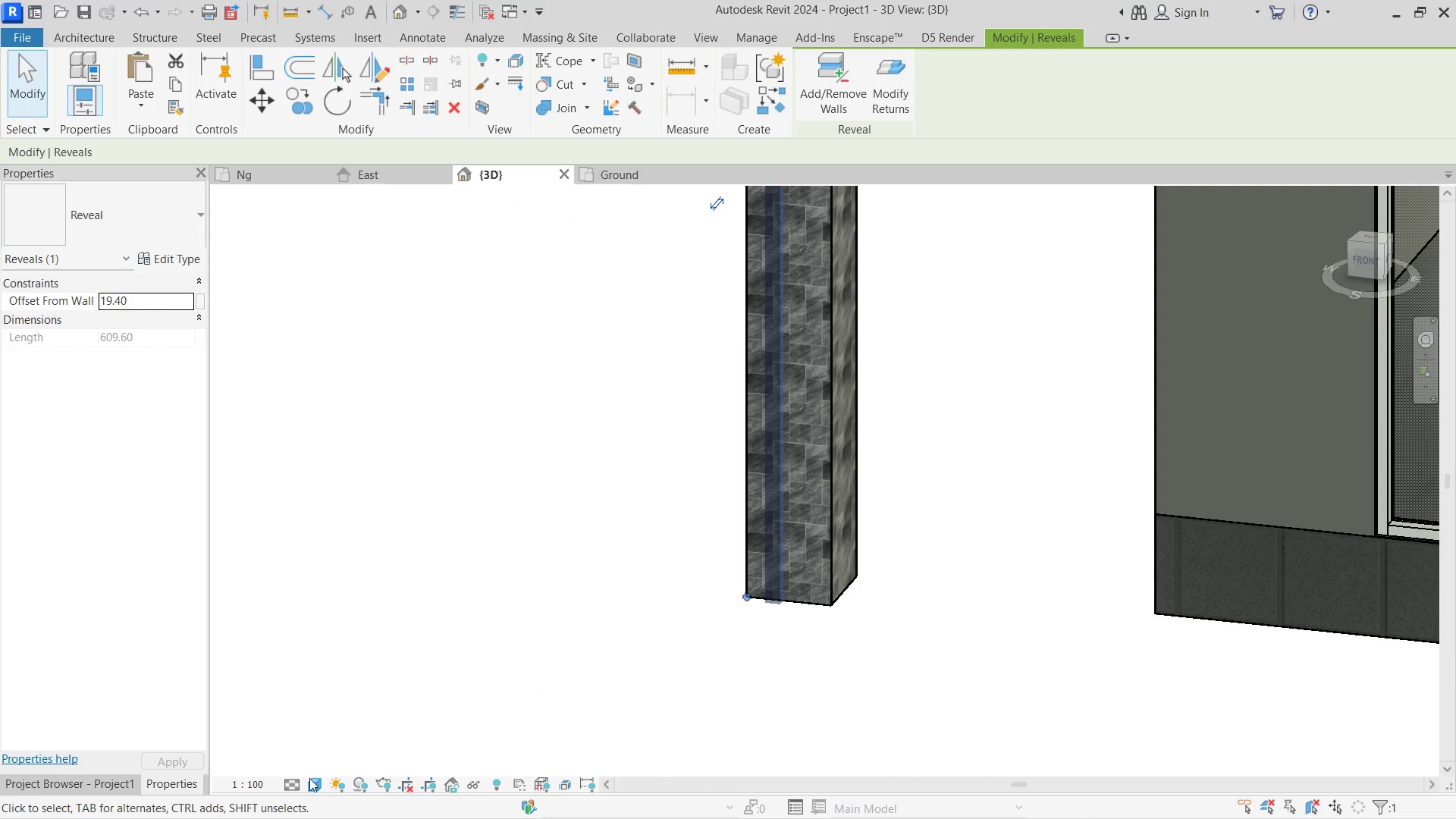 
left_click([308, 783])
 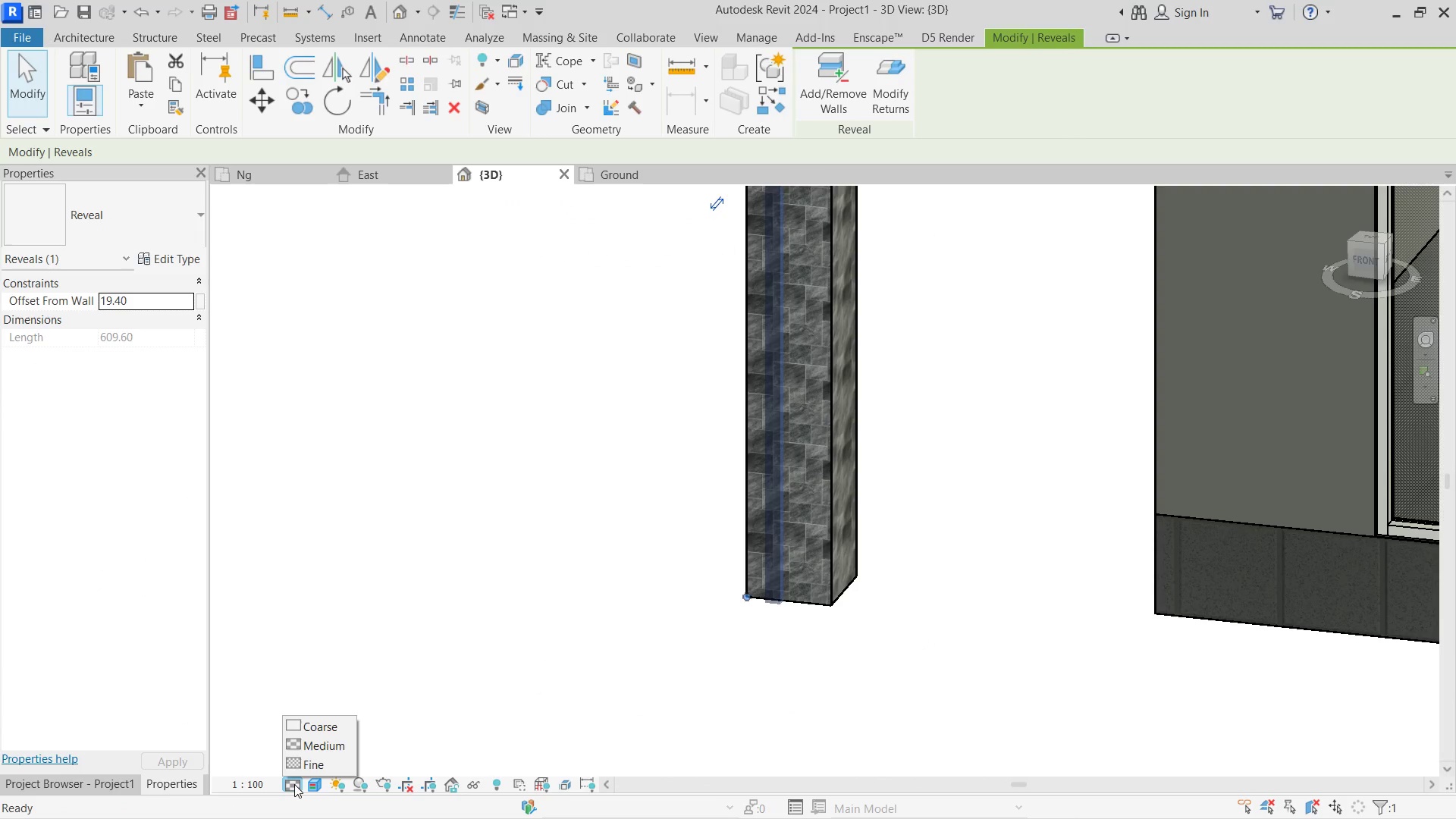 
double_click([312, 767])
 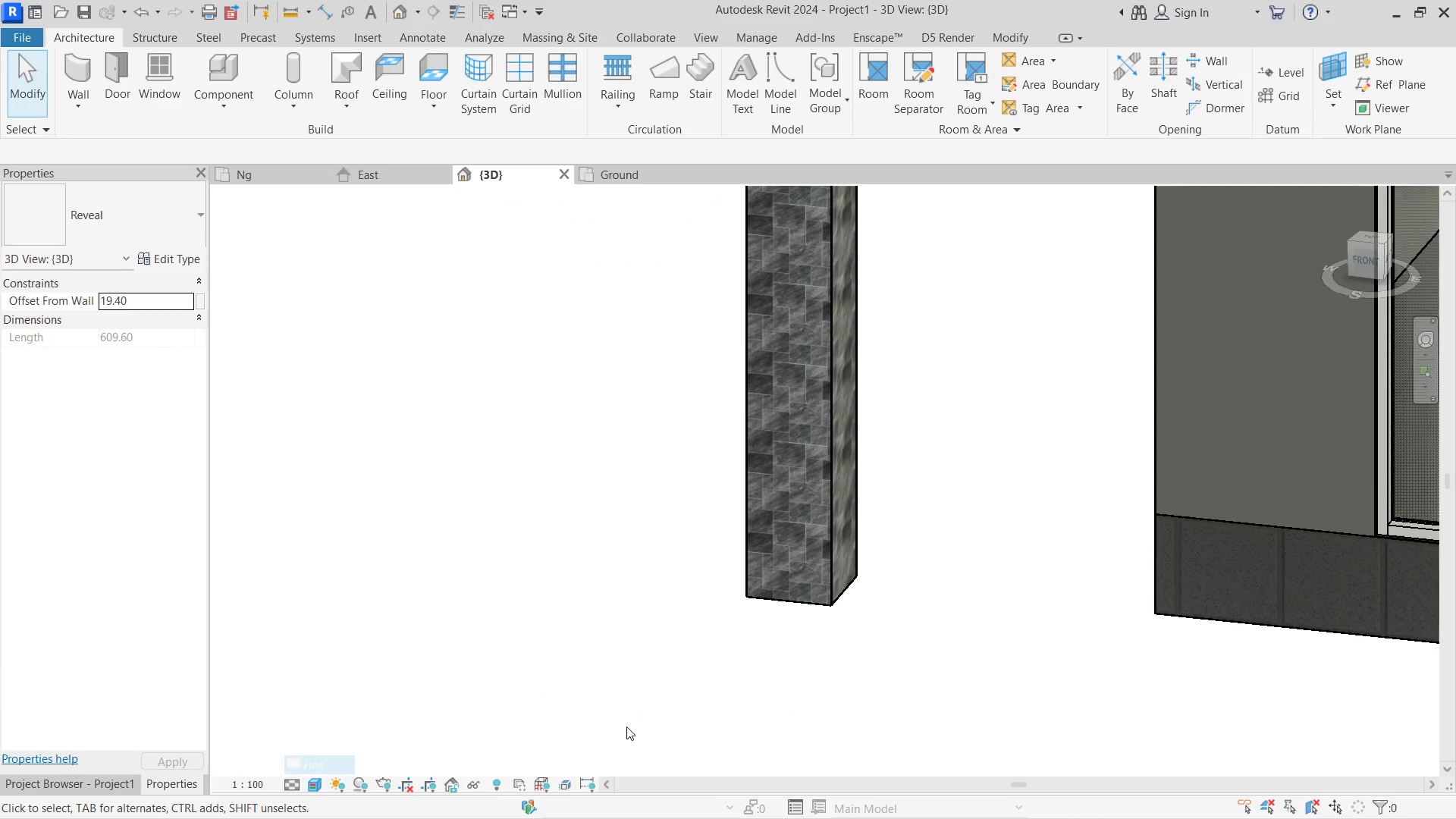 
triple_click([648, 723])
 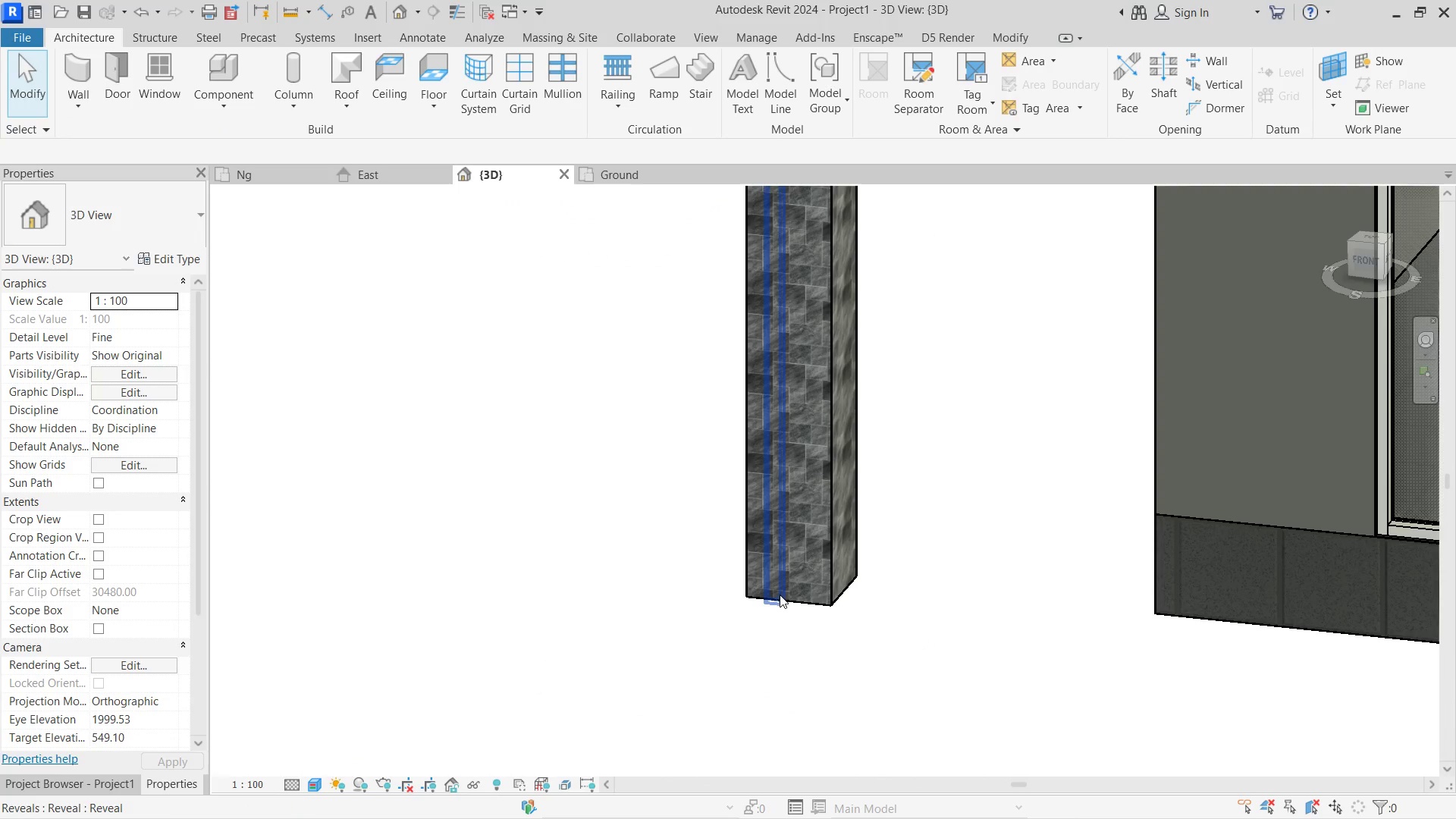 
left_click([780, 594])
 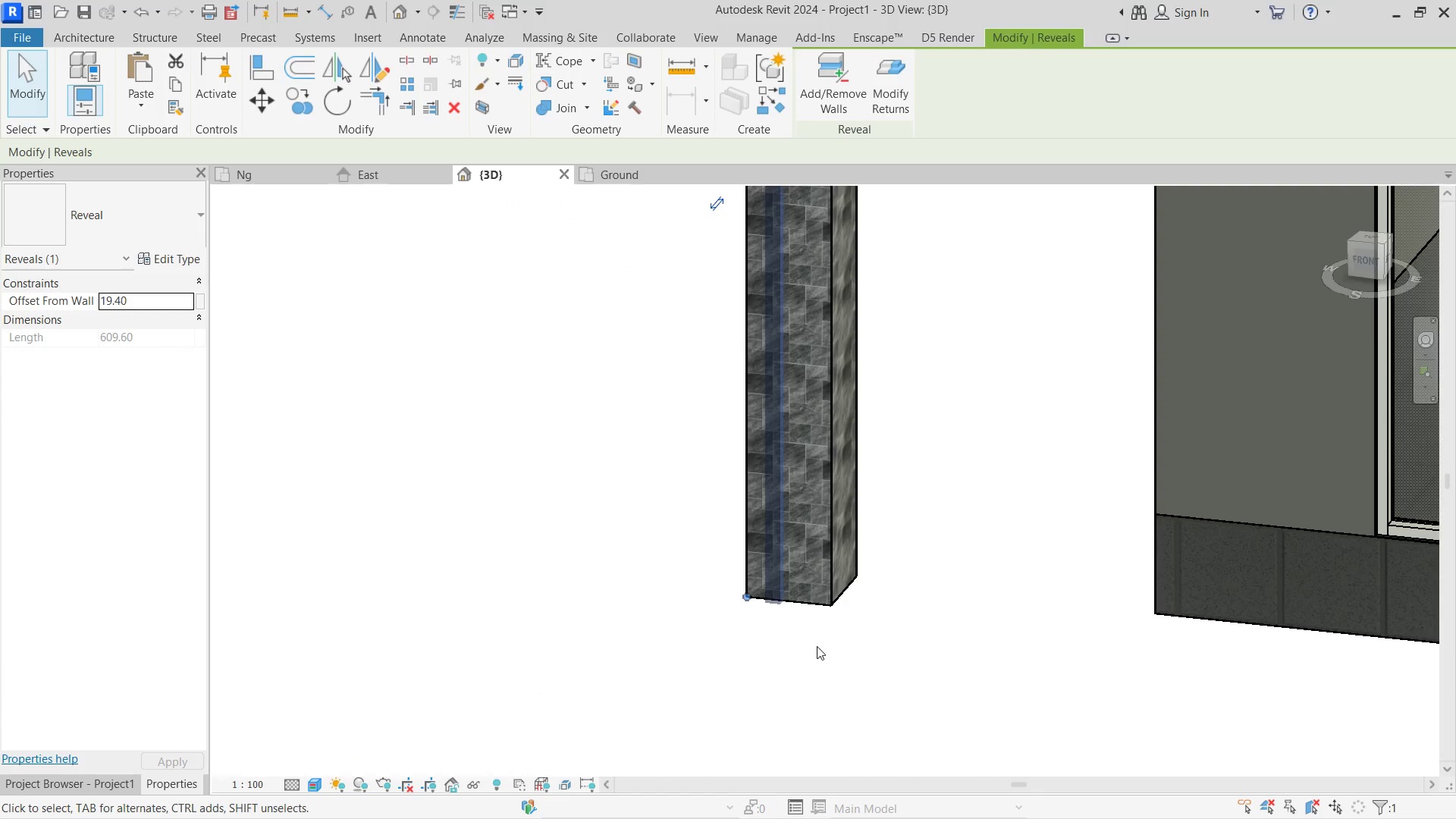 
hold_key(key=ShiftLeft, duration=0.78)
 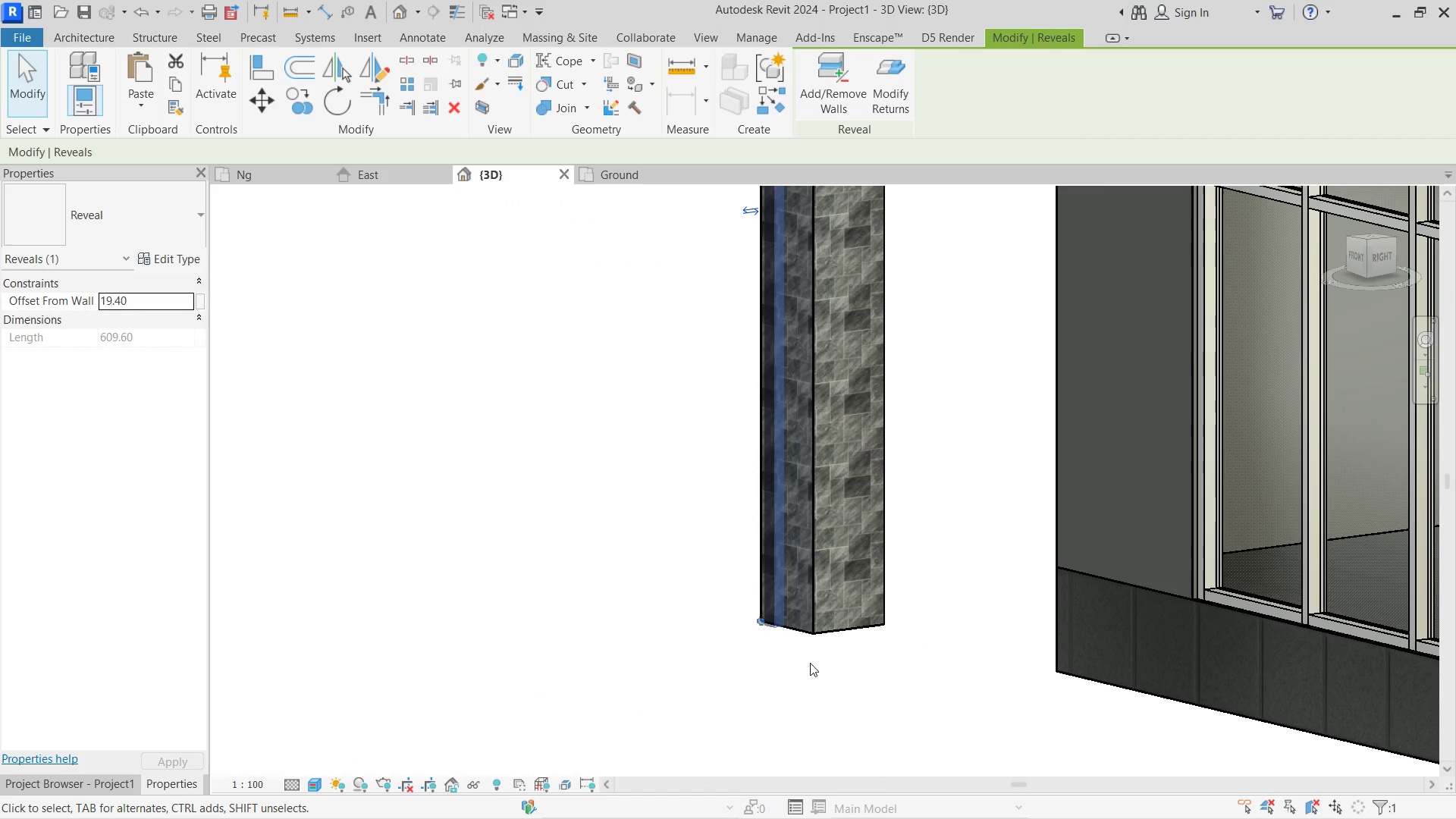 
left_click([828, 673])
 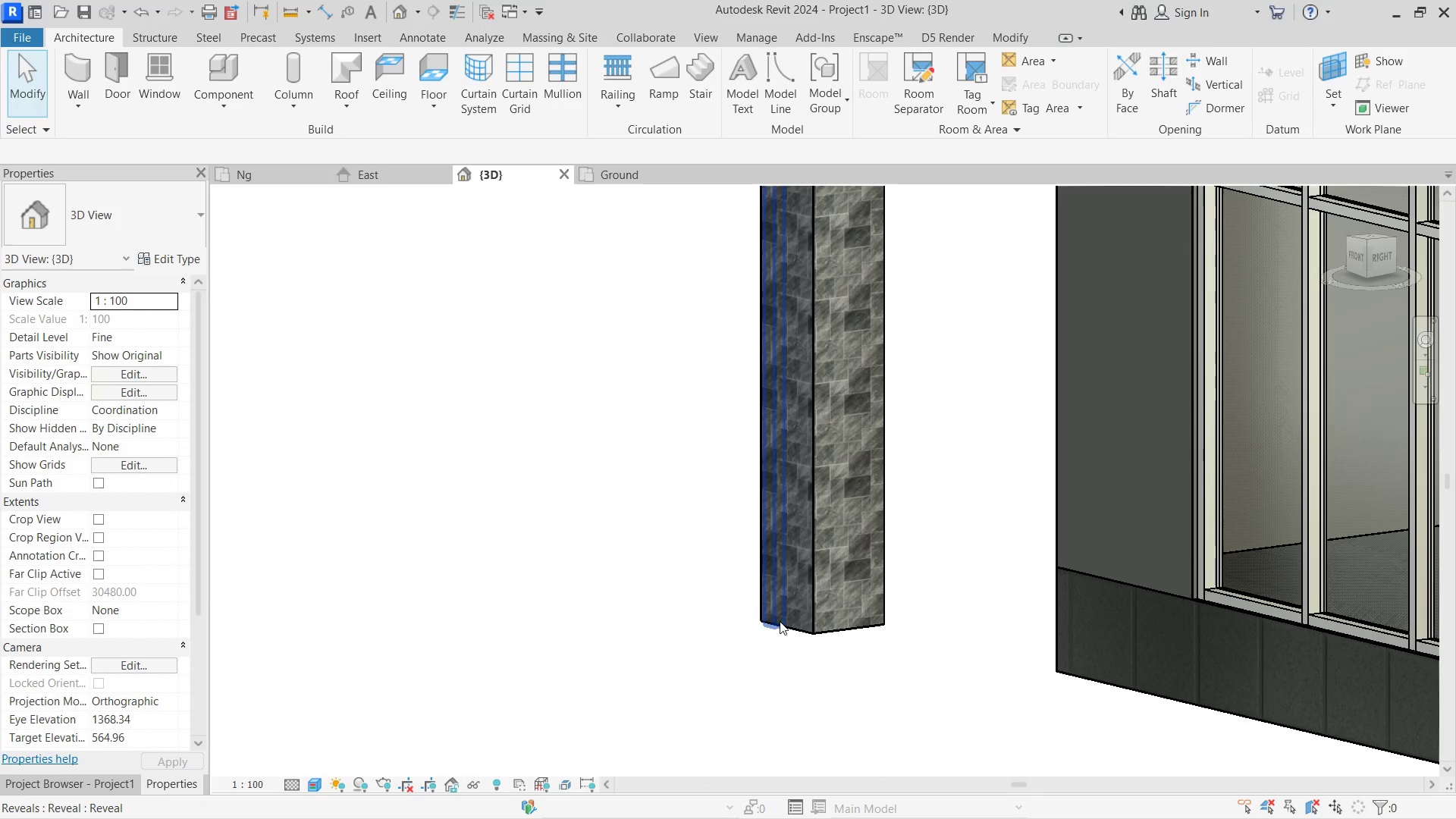 
left_click([780, 621])
 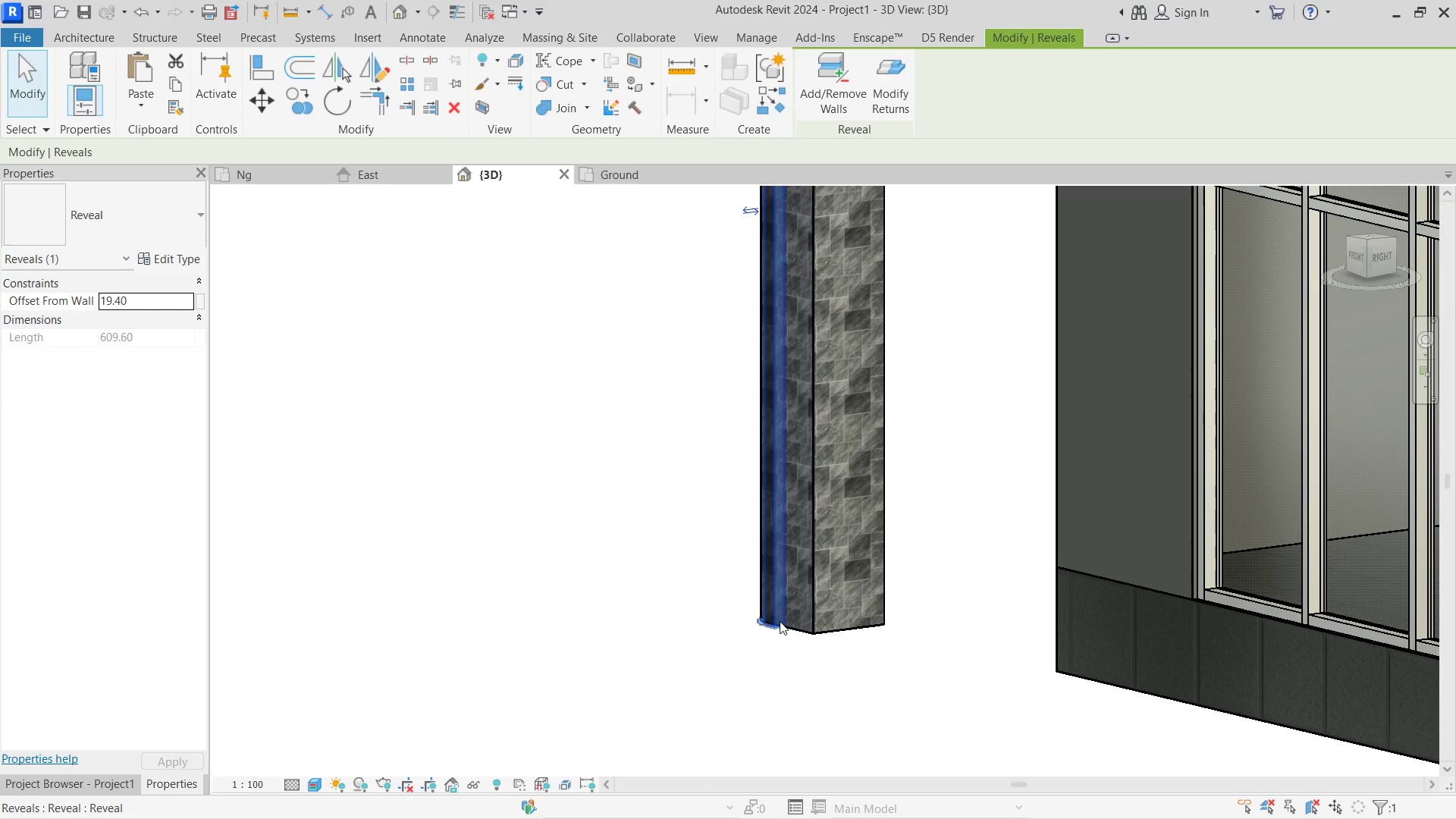 
key(Delete)
 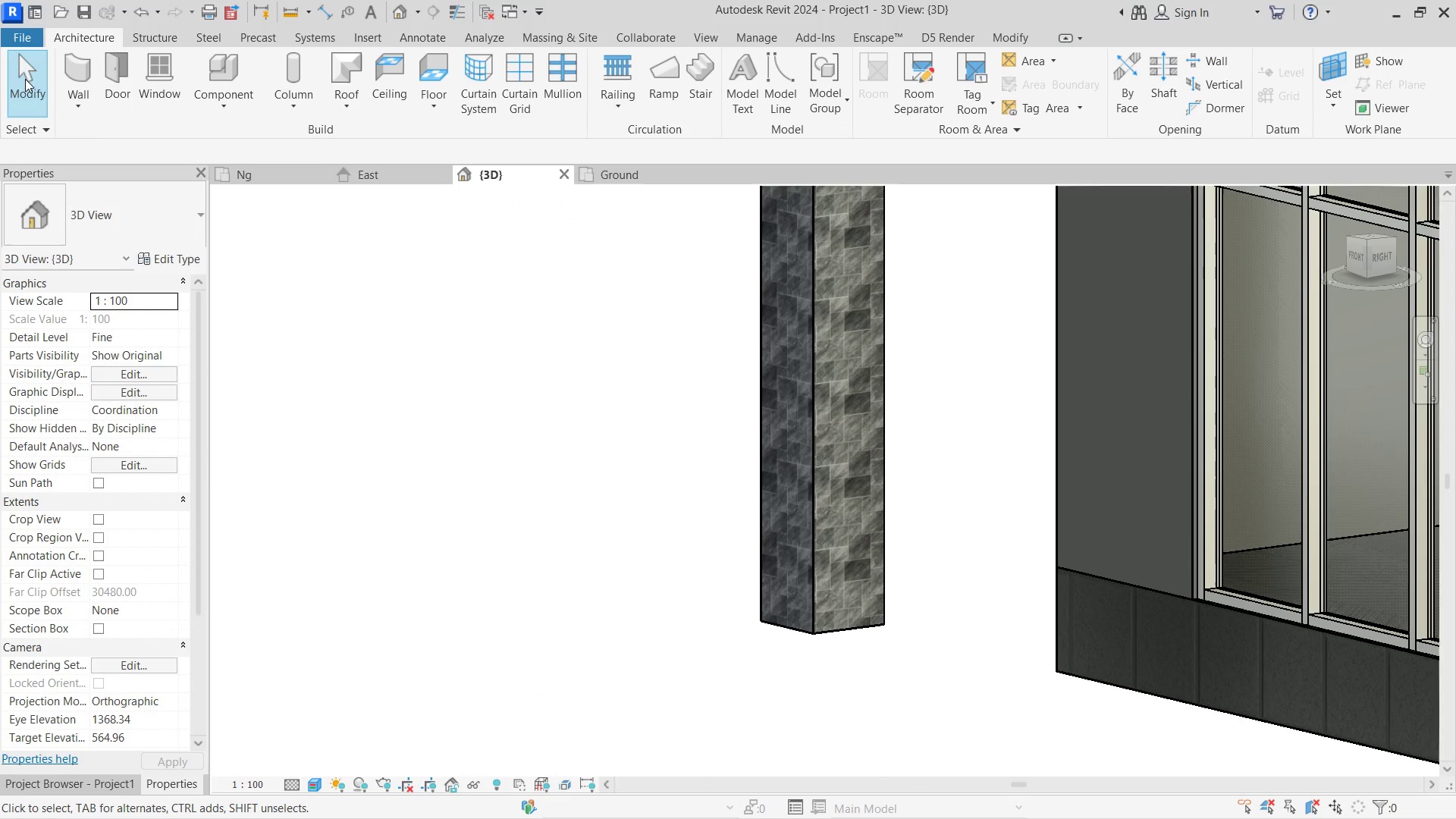 
left_click([84, 114])
 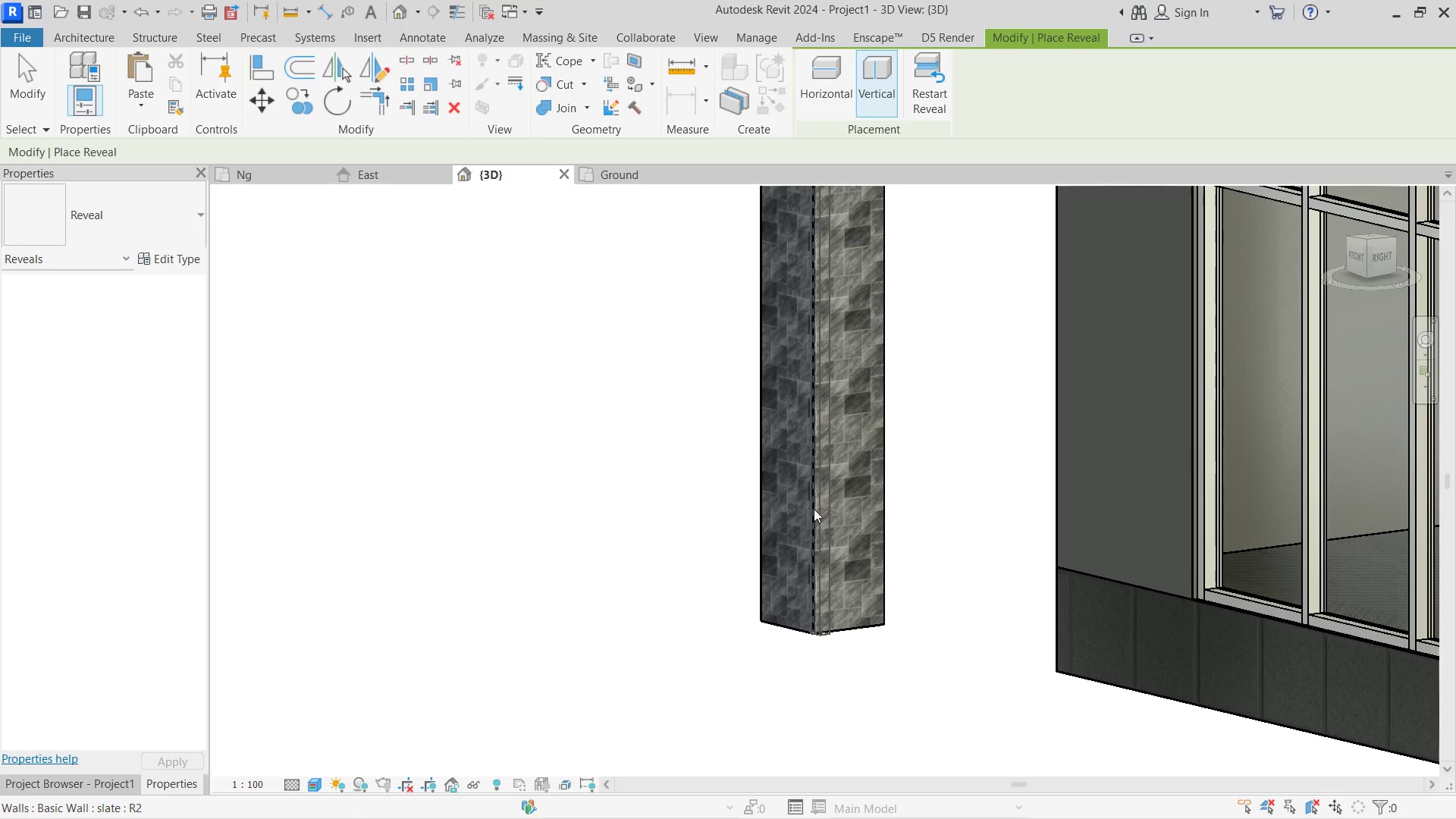 
left_click([834, 498])
 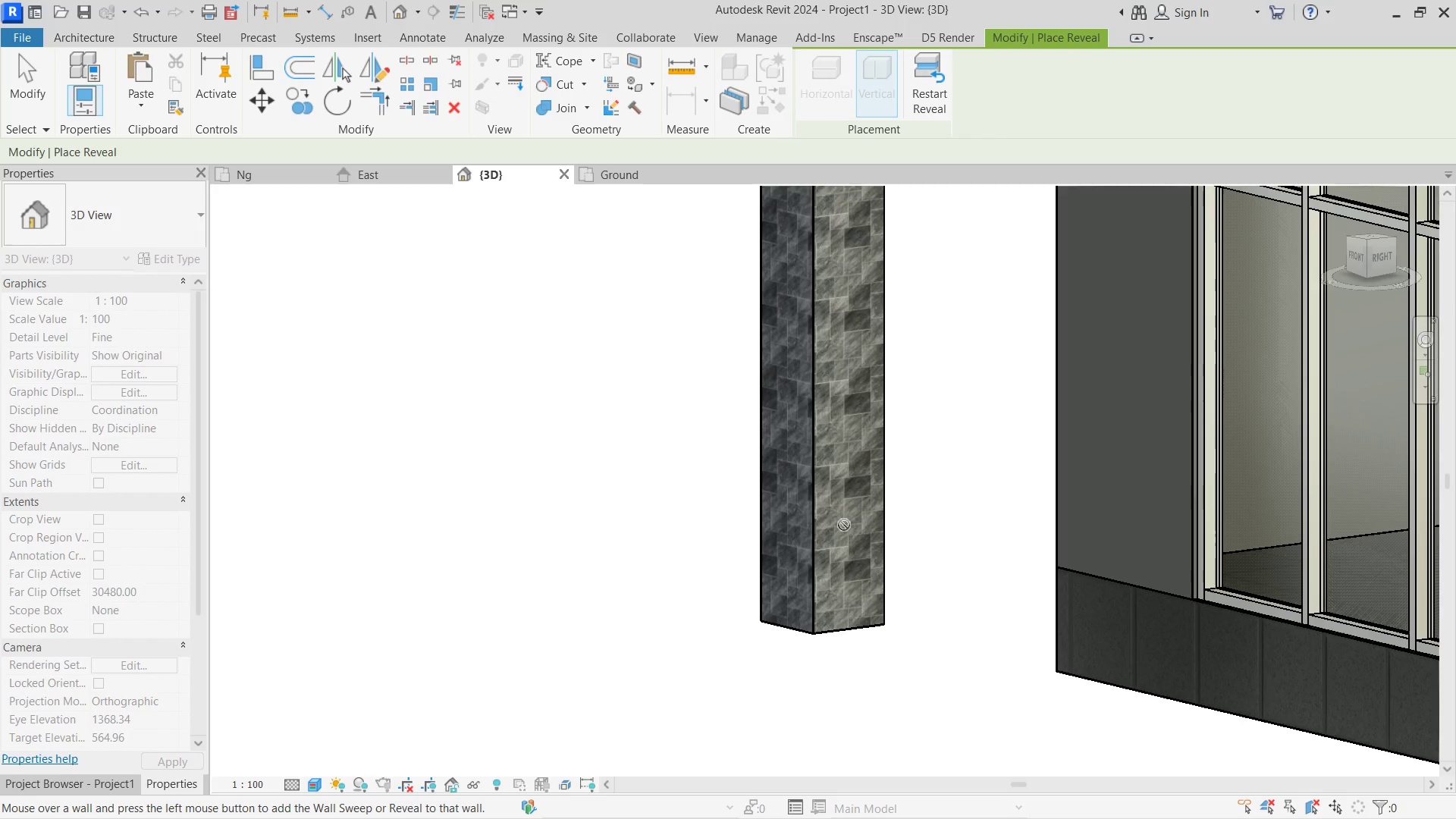 
scroll: coordinate [849, 525], scroll_direction: down, amount: 4.0
 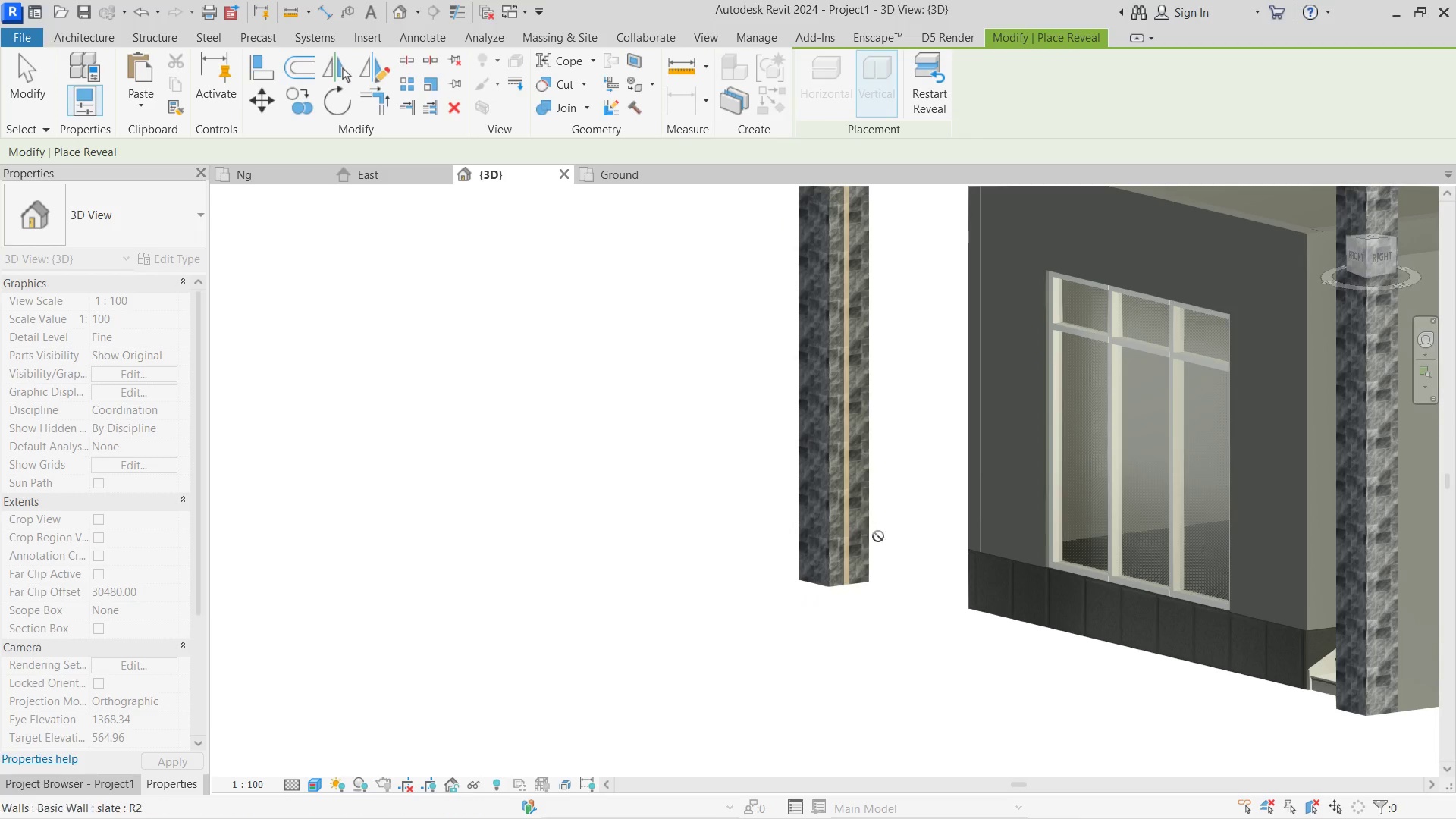 
key(Escape)
 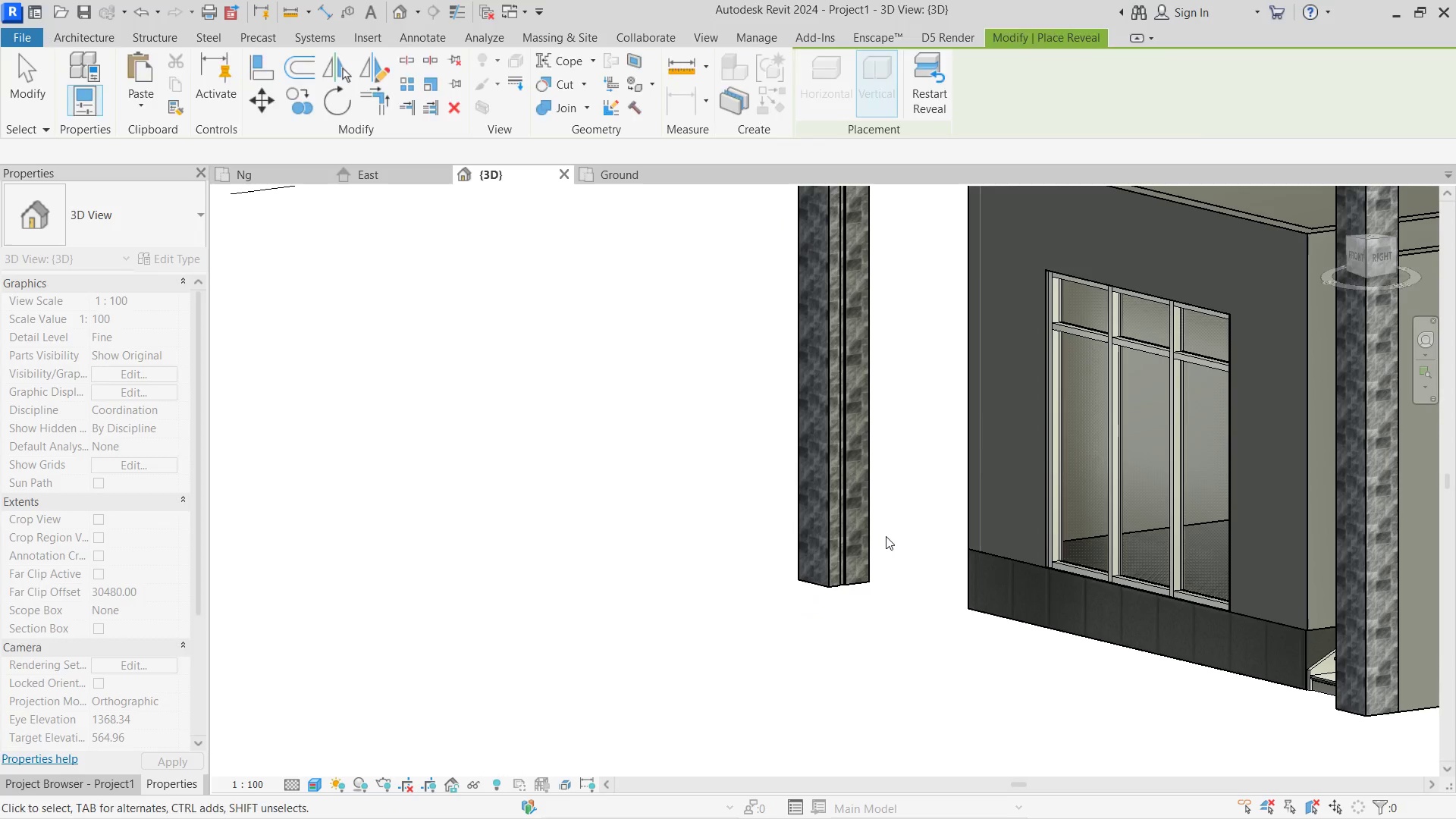 
key(Escape)
 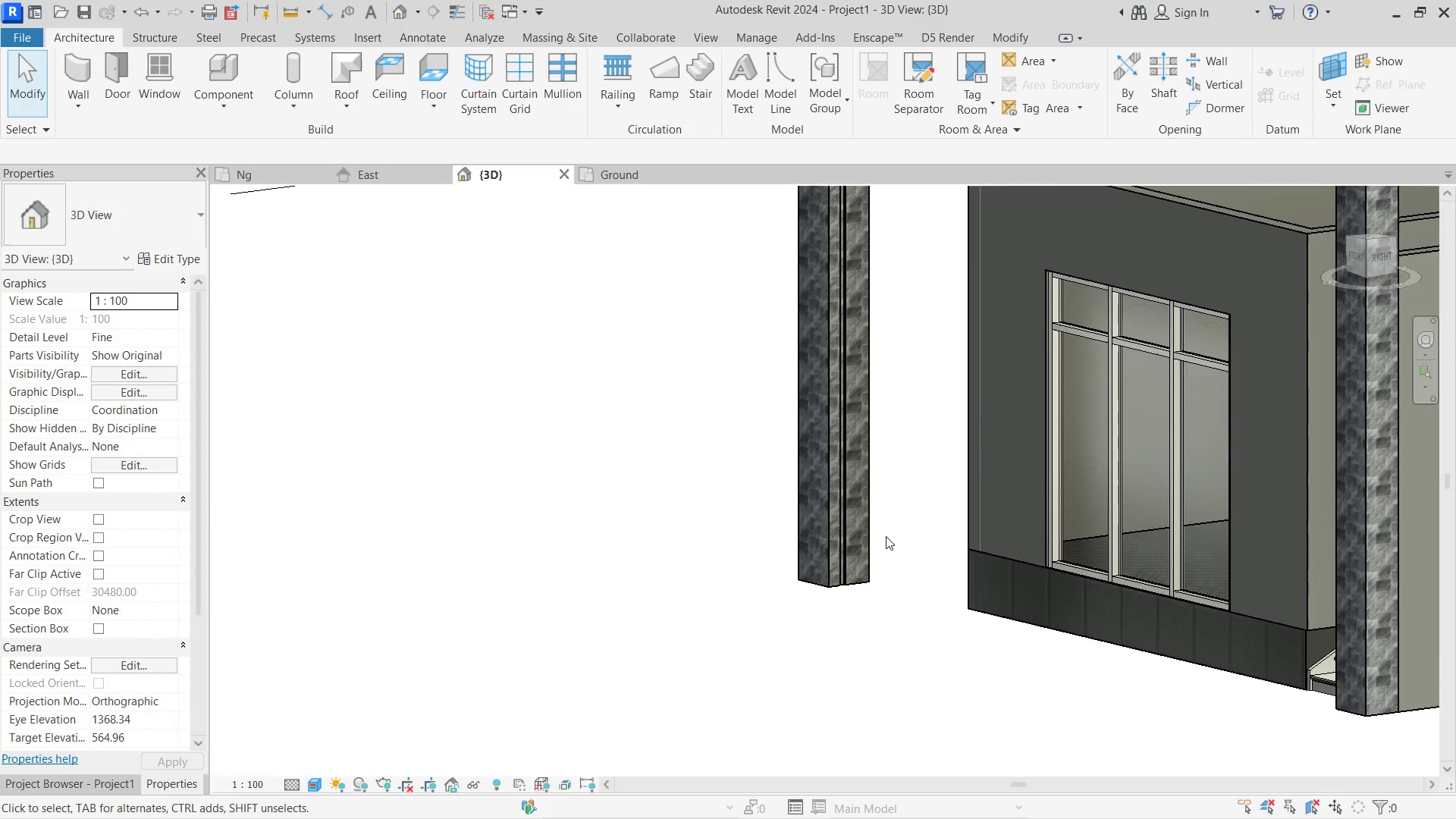 
key(Escape)
 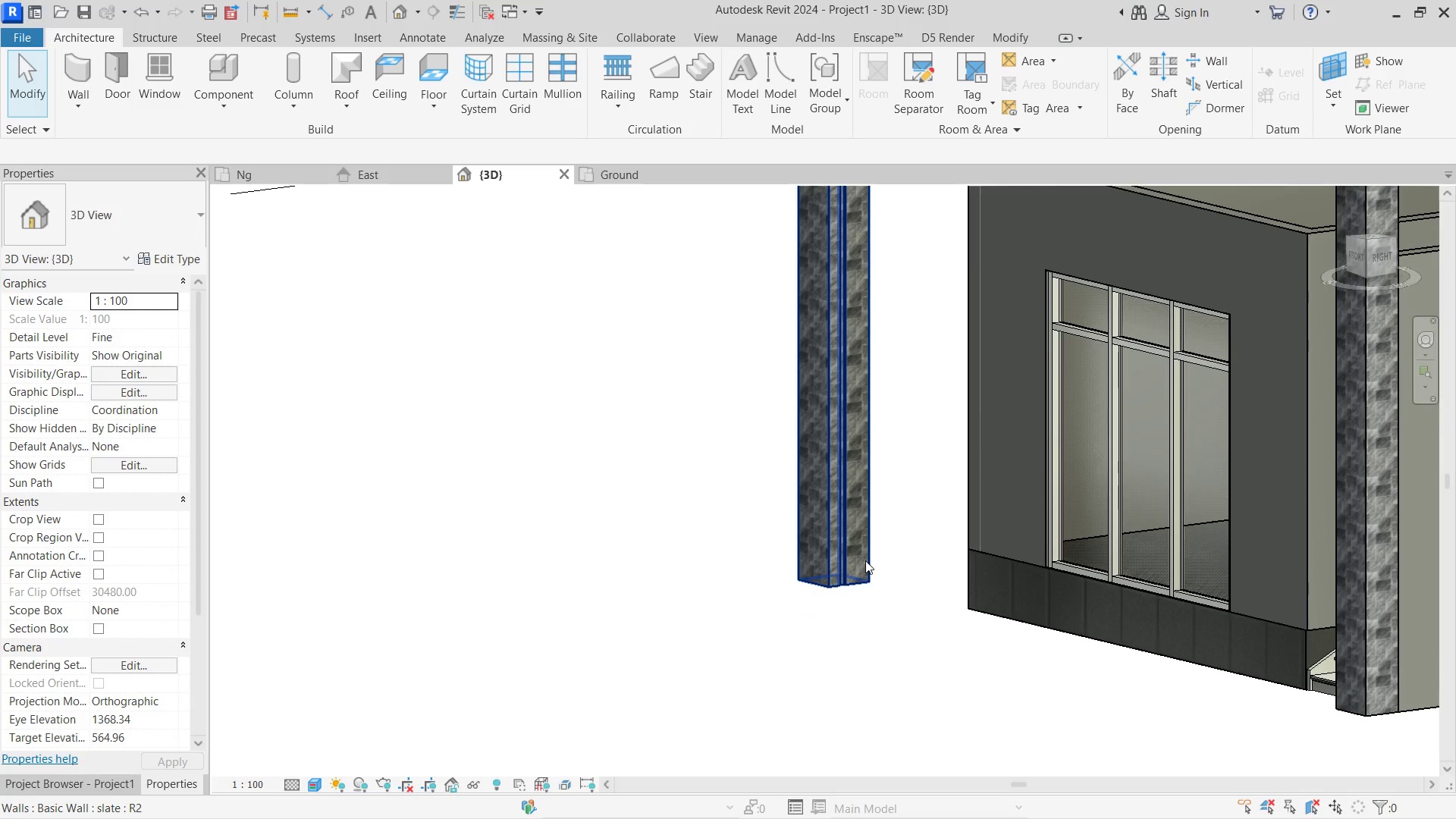 
left_click([853, 586])
 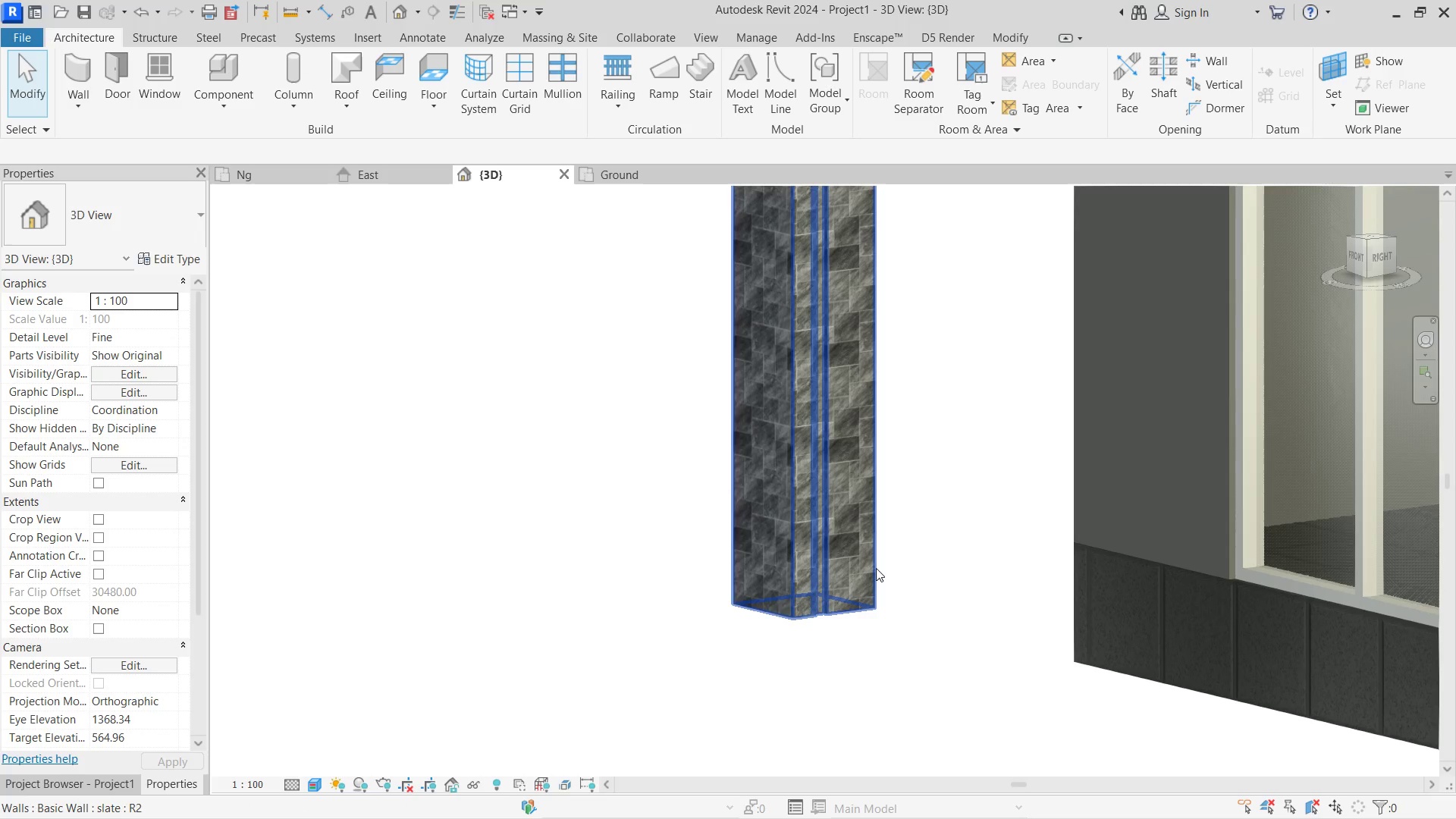 
scroll: coordinate [864, 556], scroll_direction: up, amount: 5.0
 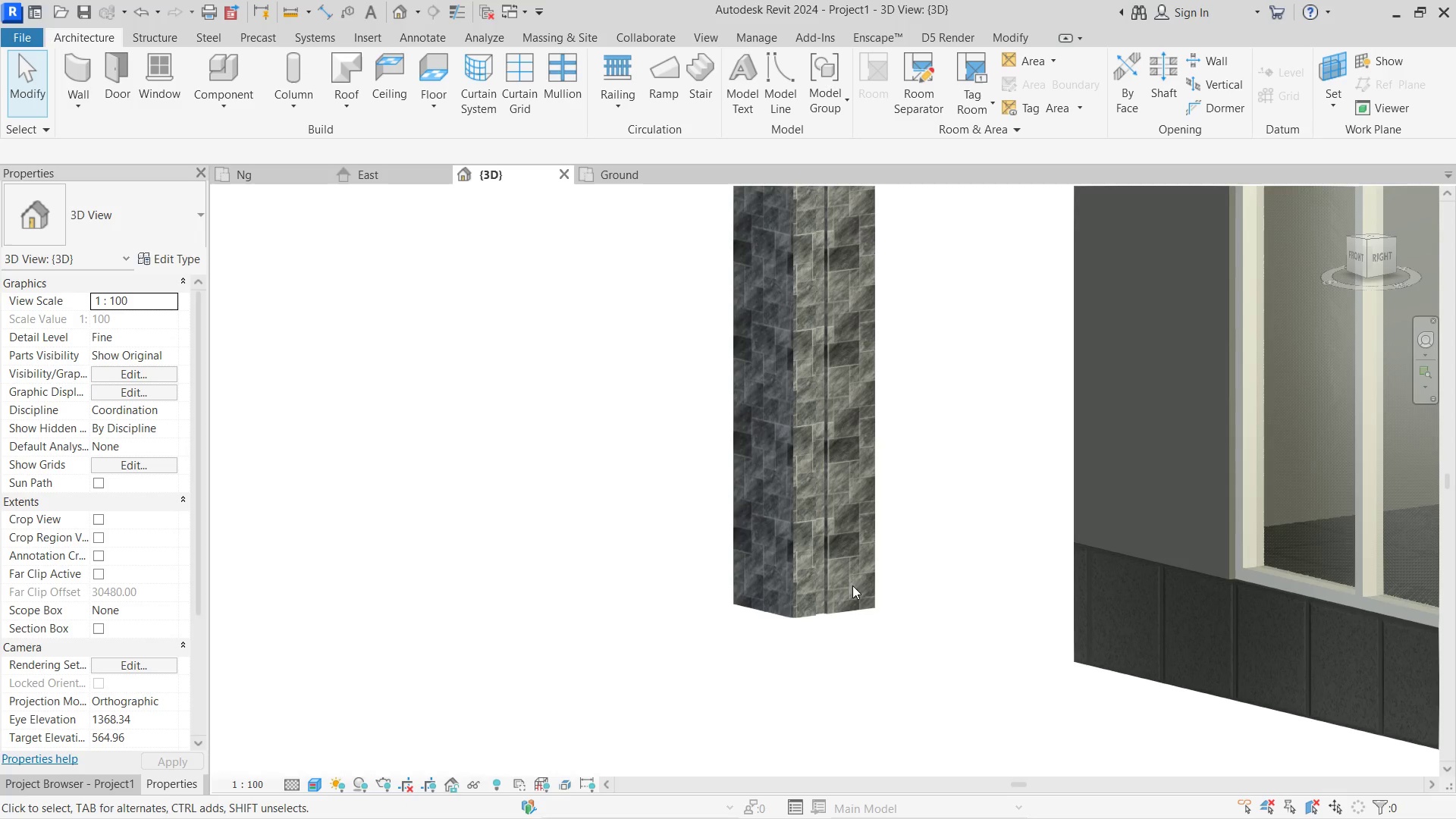 
double_click([876, 568])
 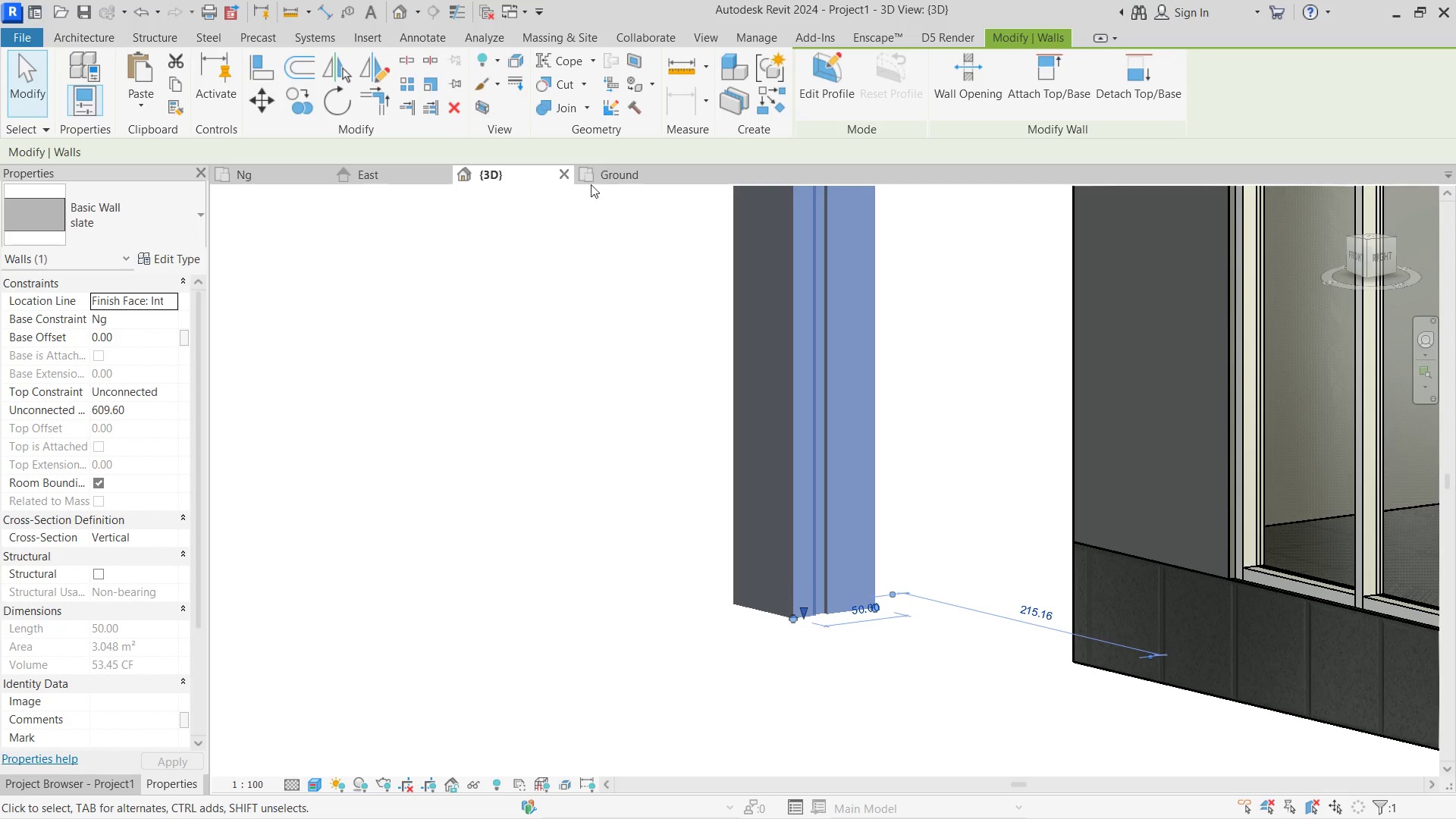 
left_click([607, 176])
 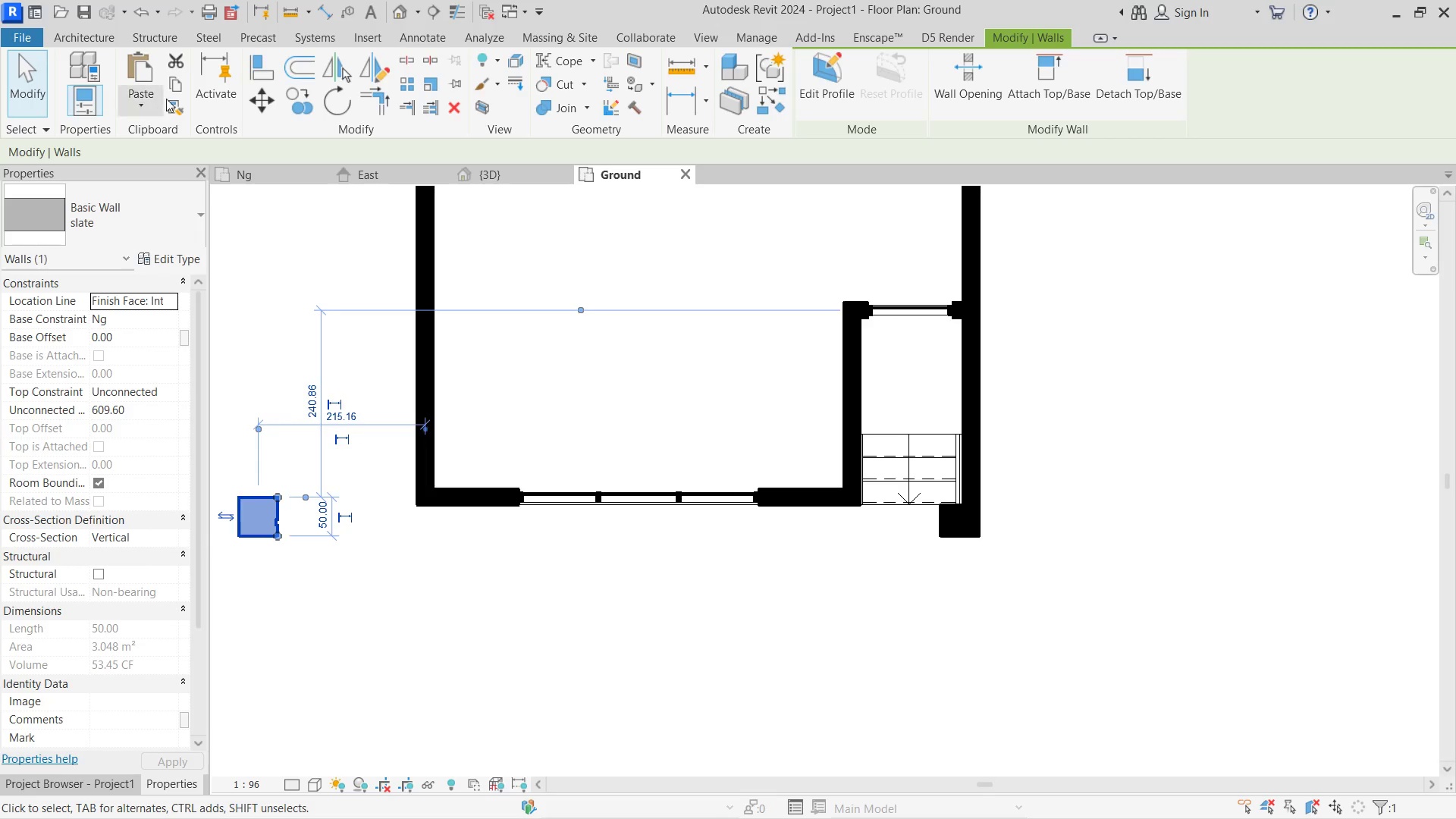 
left_click([328, 97])
 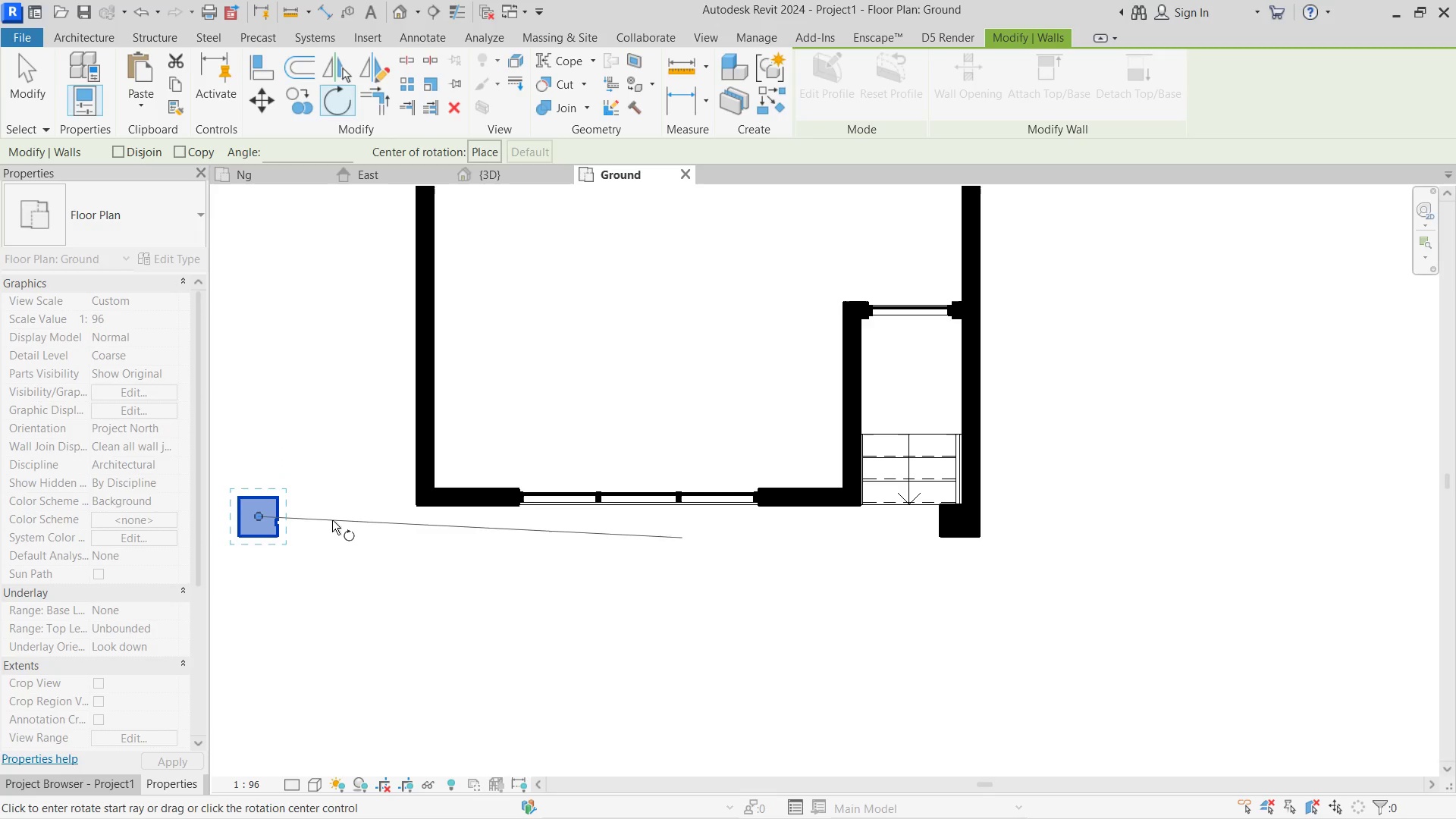 
left_click([337, 515])
 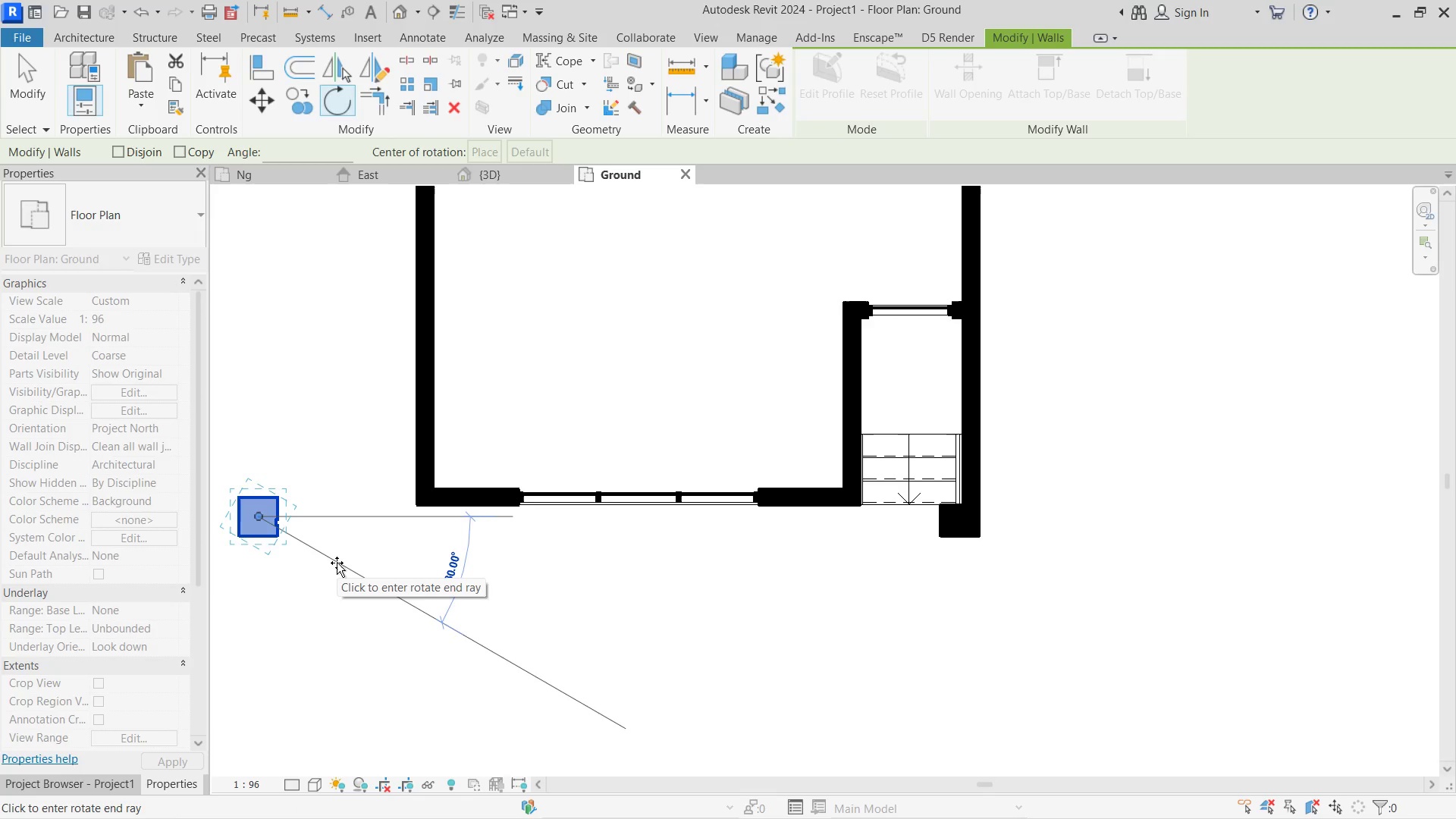 
key(Numpad9)
 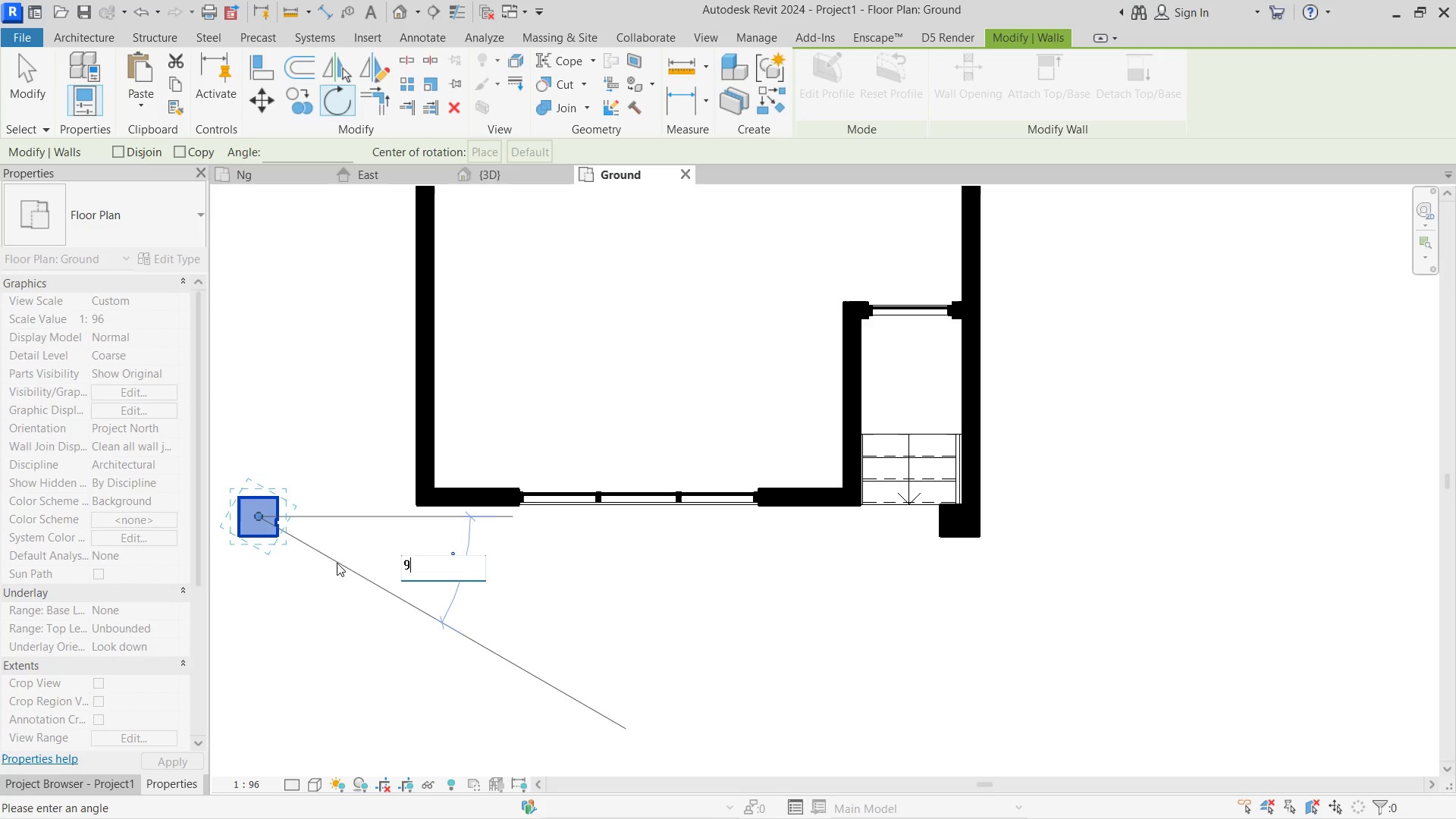 
key(Numpad0)
 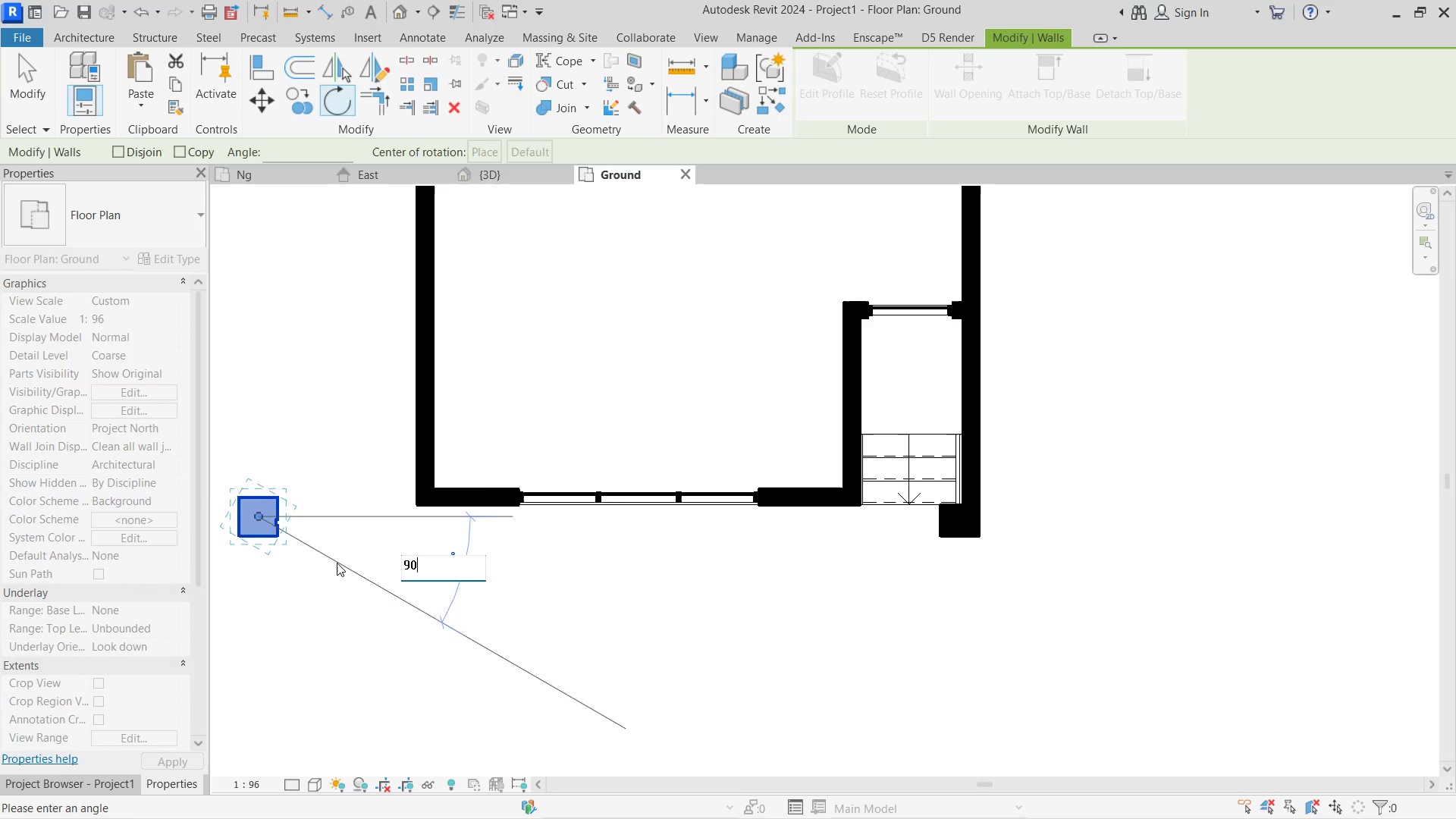 
key(NumpadEnter)
 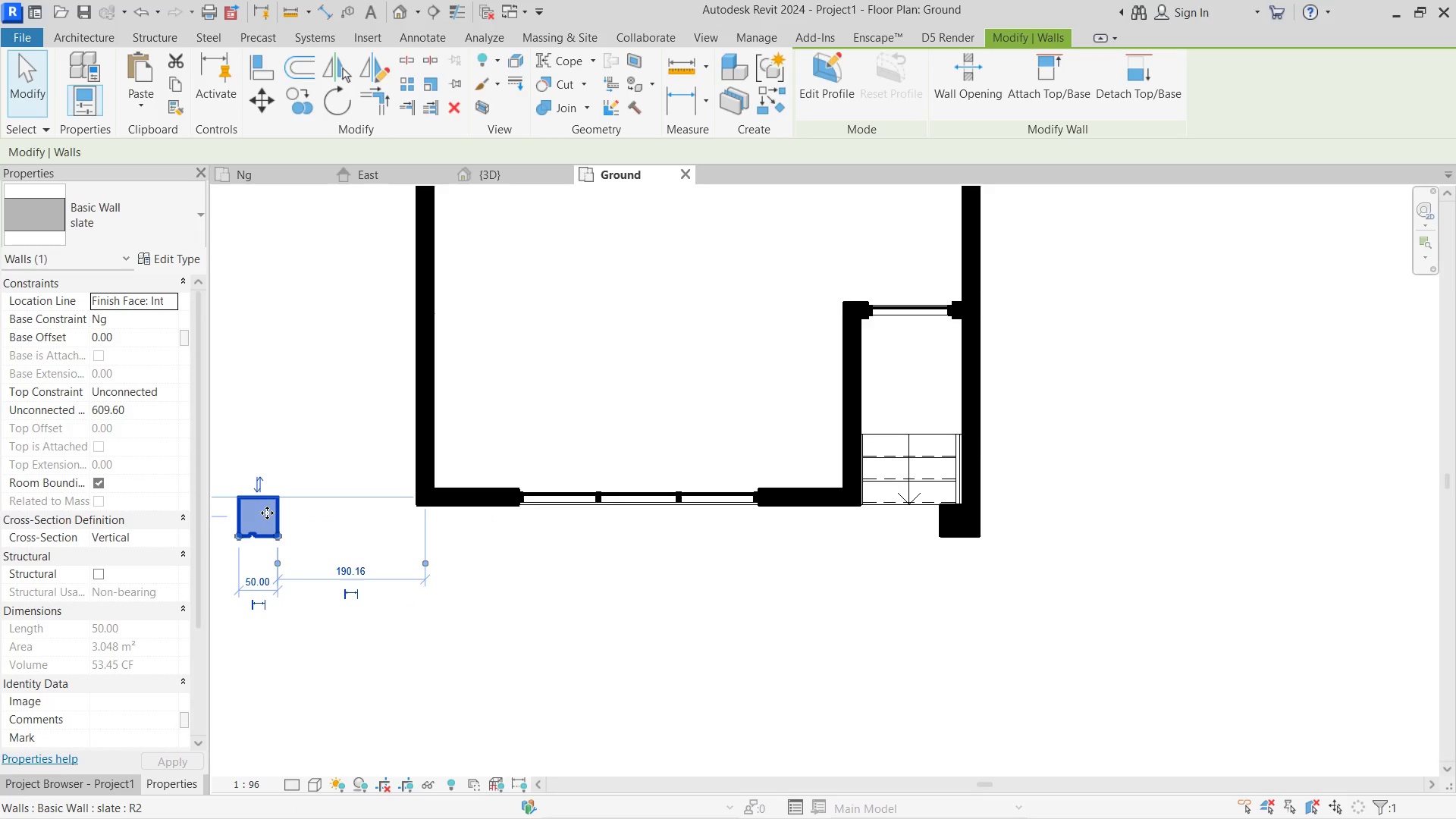 
left_click([361, 548])
 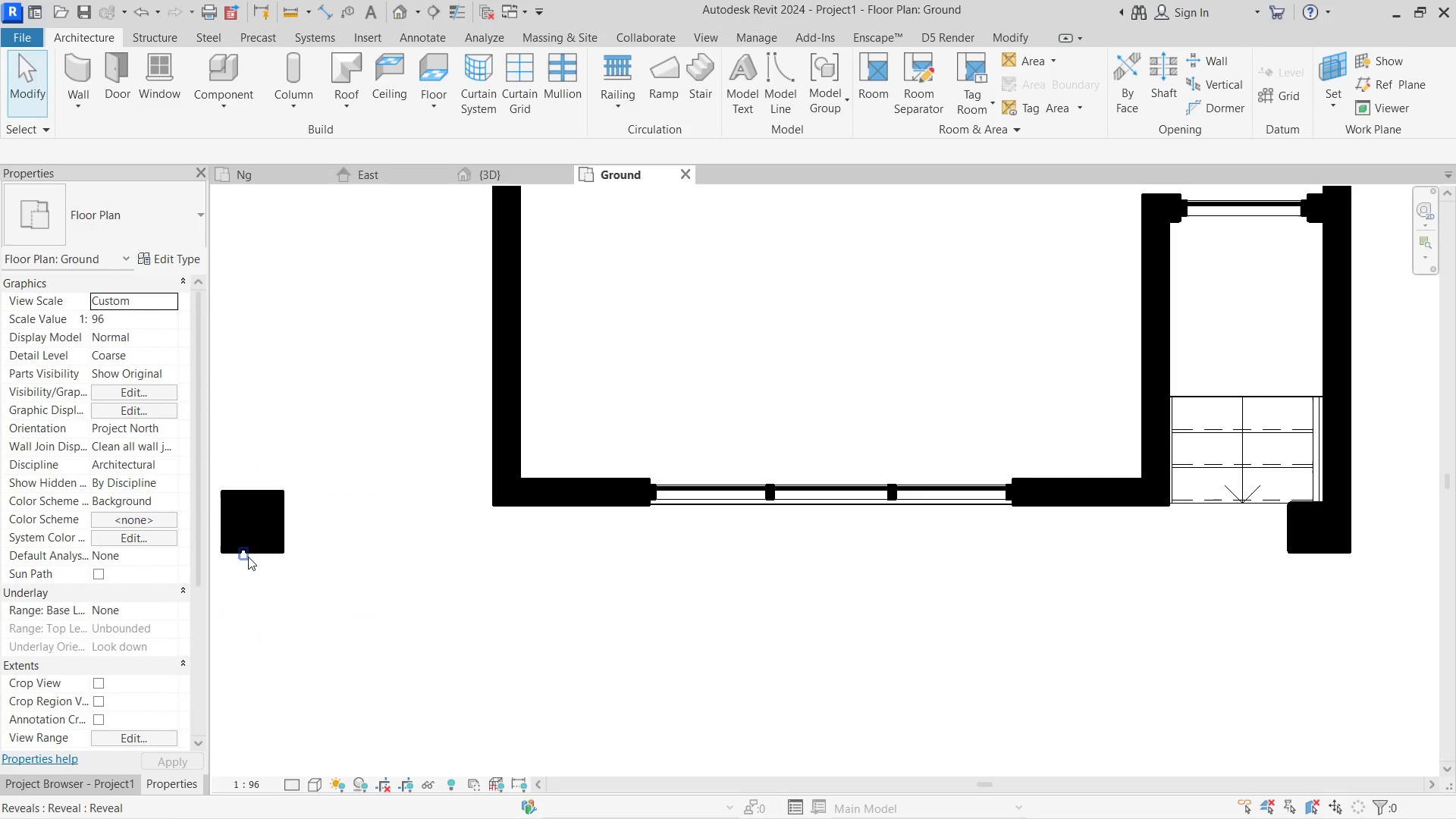 
scroll: coordinate [269, 507], scroll_direction: up, amount: 3.0
 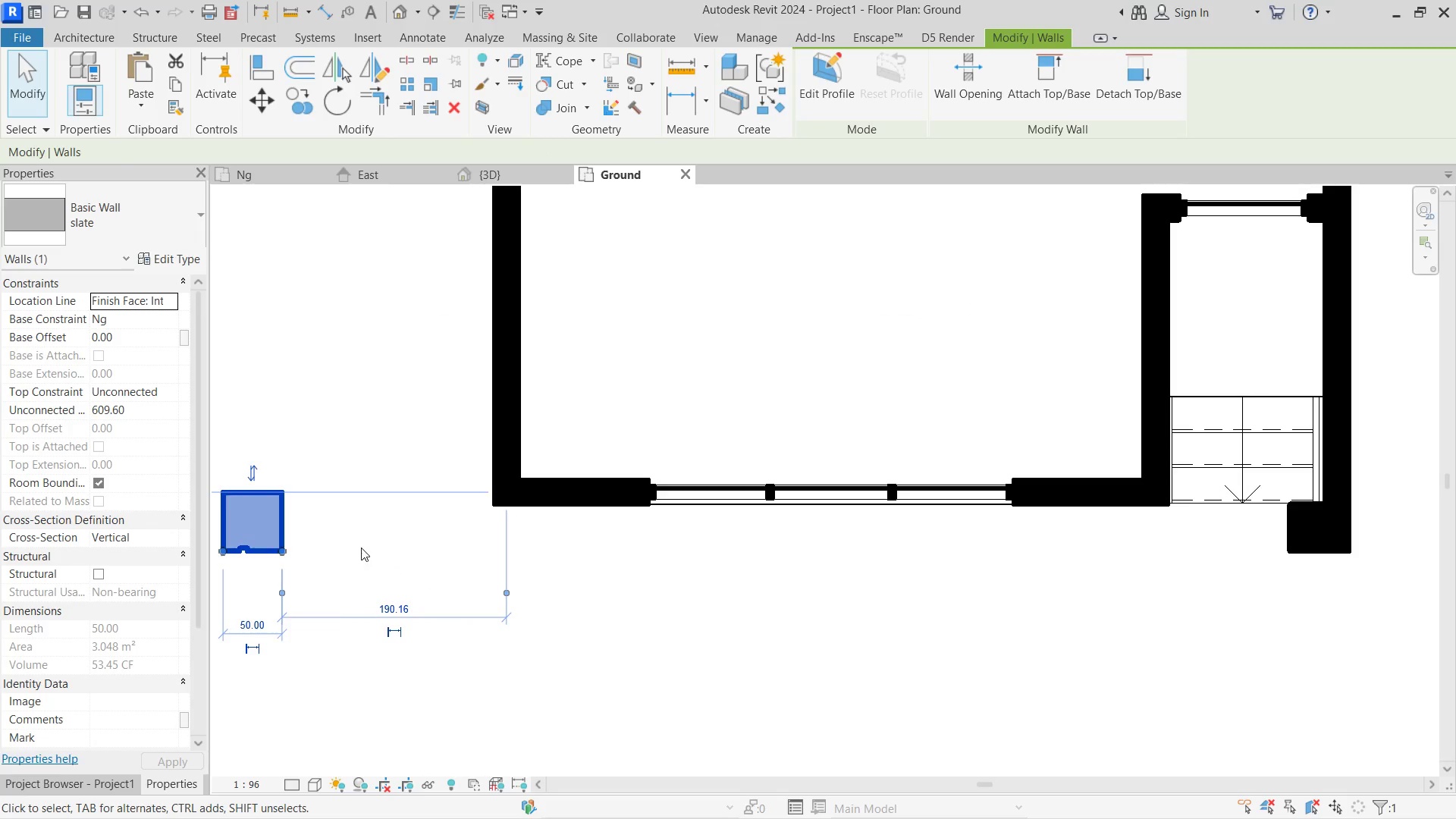 
left_click([248, 557])
 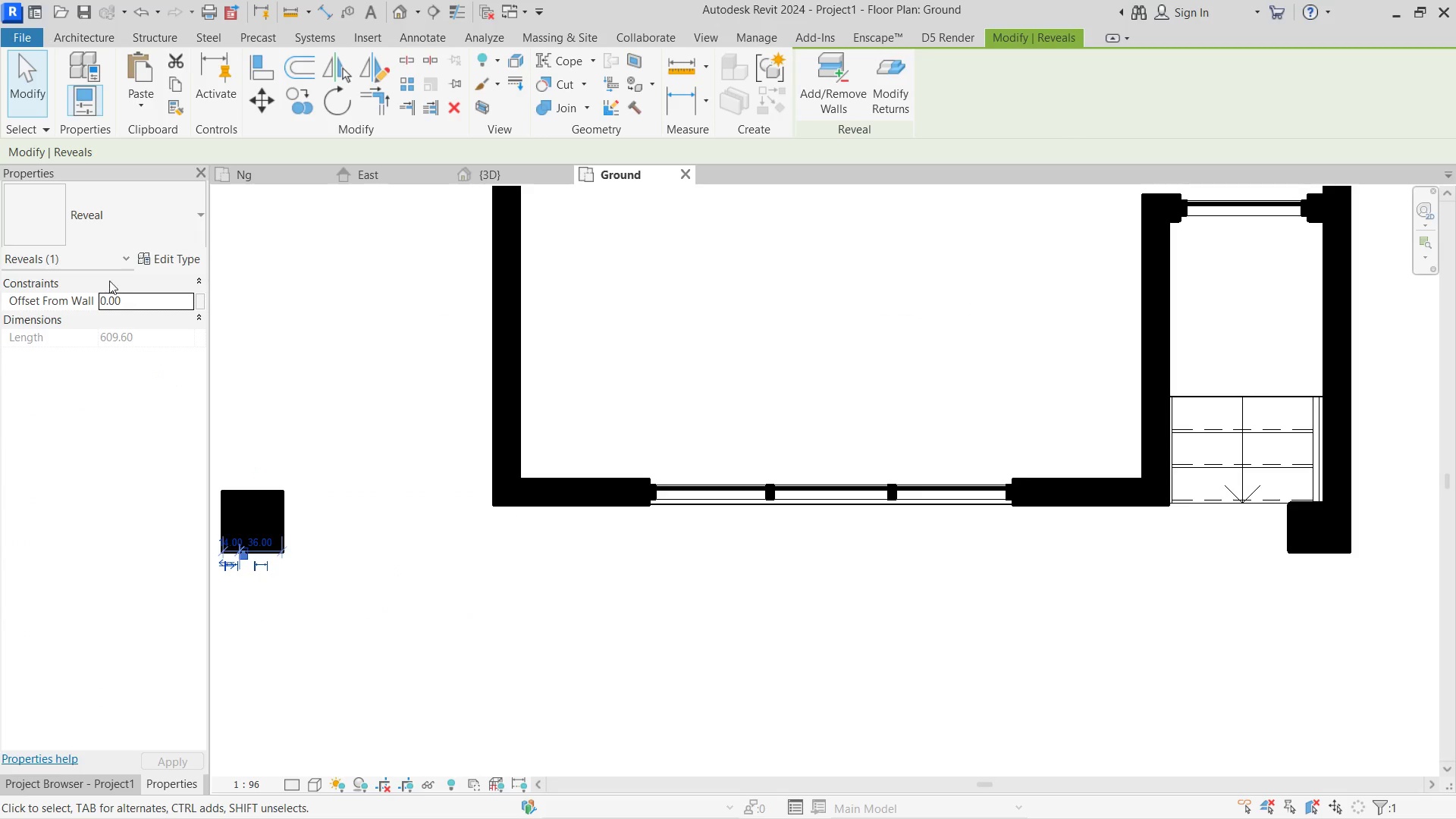 
left_click([165, 258])
 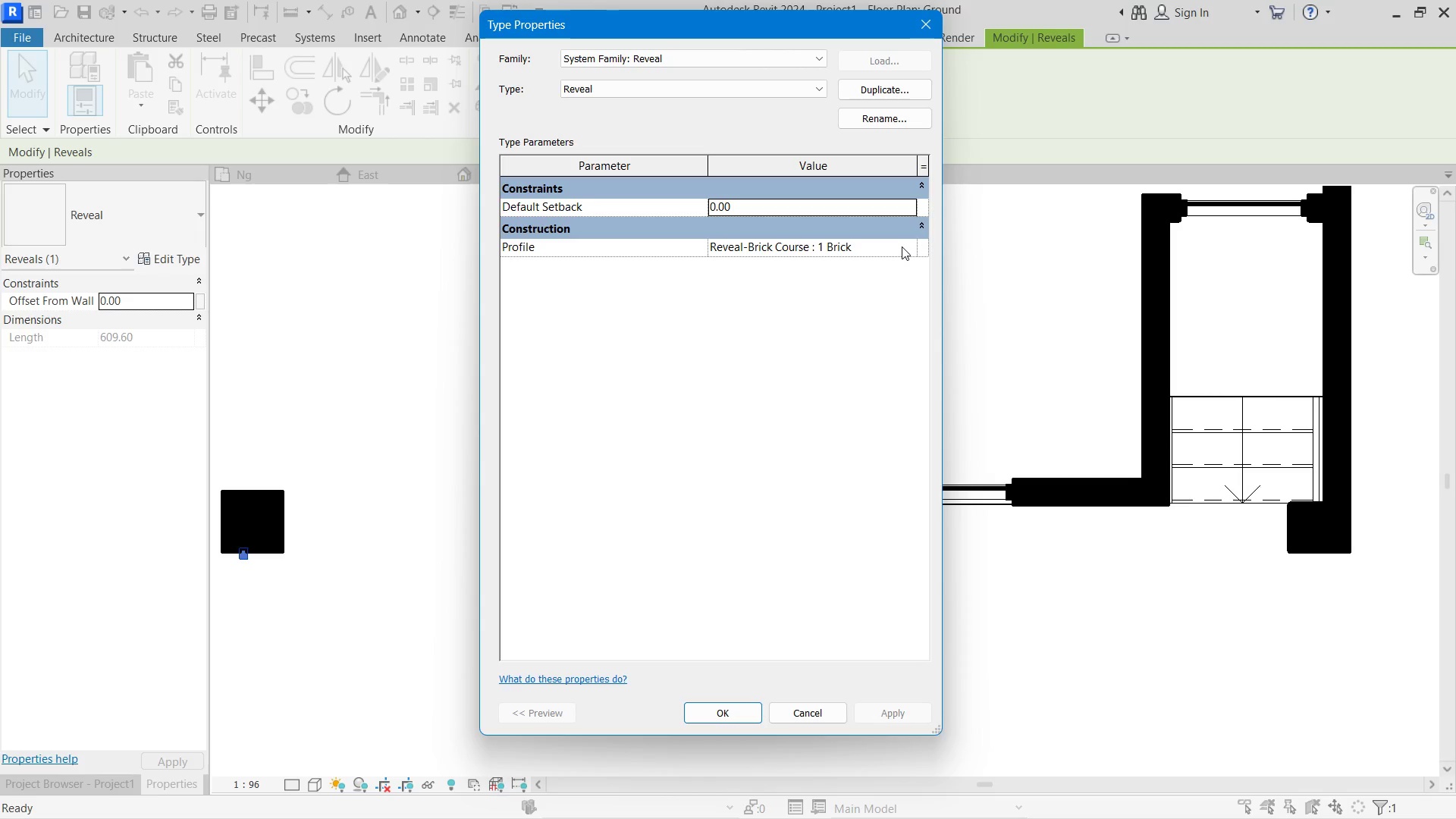 
left_click([921, 27])
 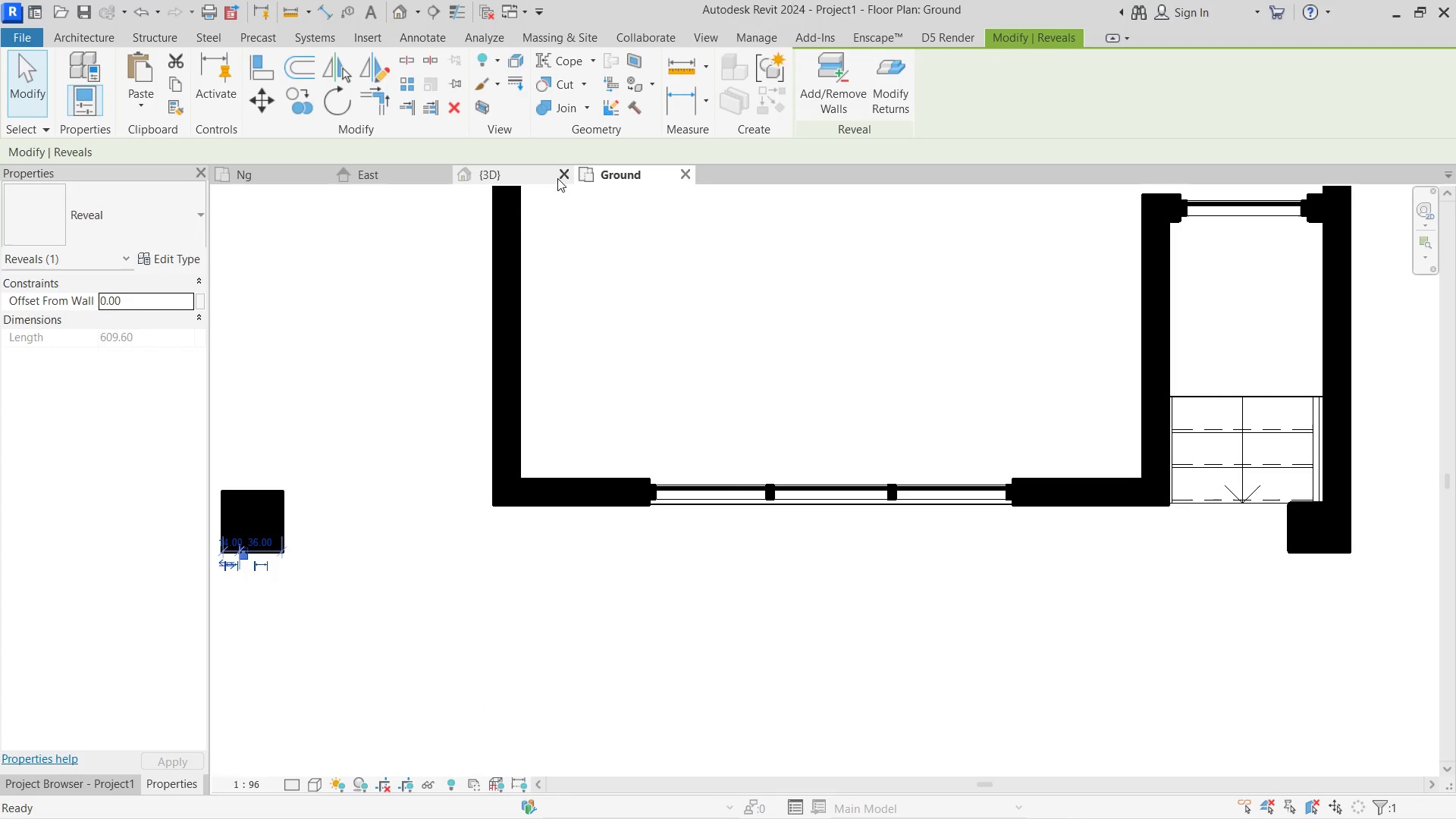 
left_click([511, 173])
 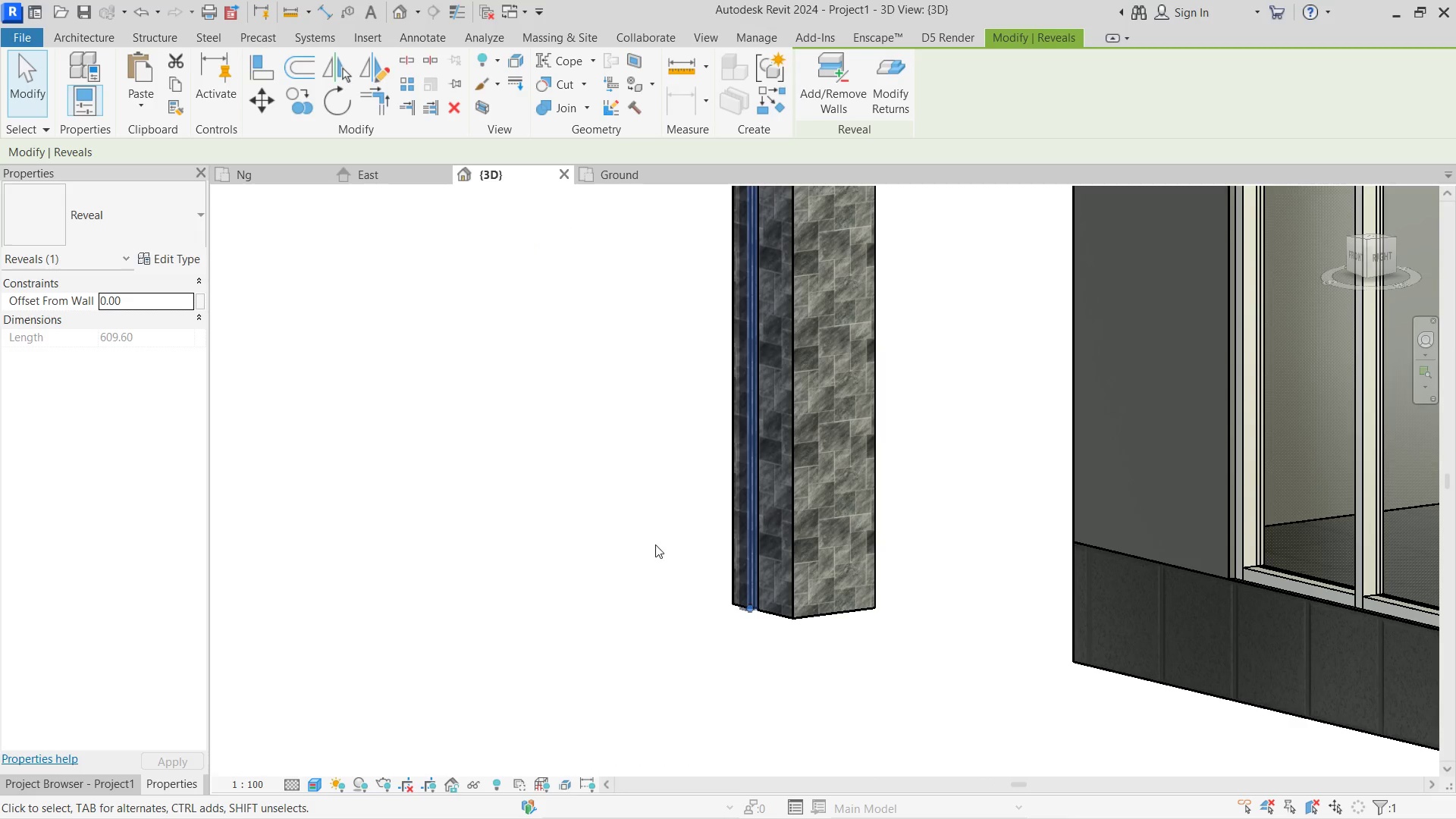 
hold_key(key=ShiftLeft, duration=0.84)
 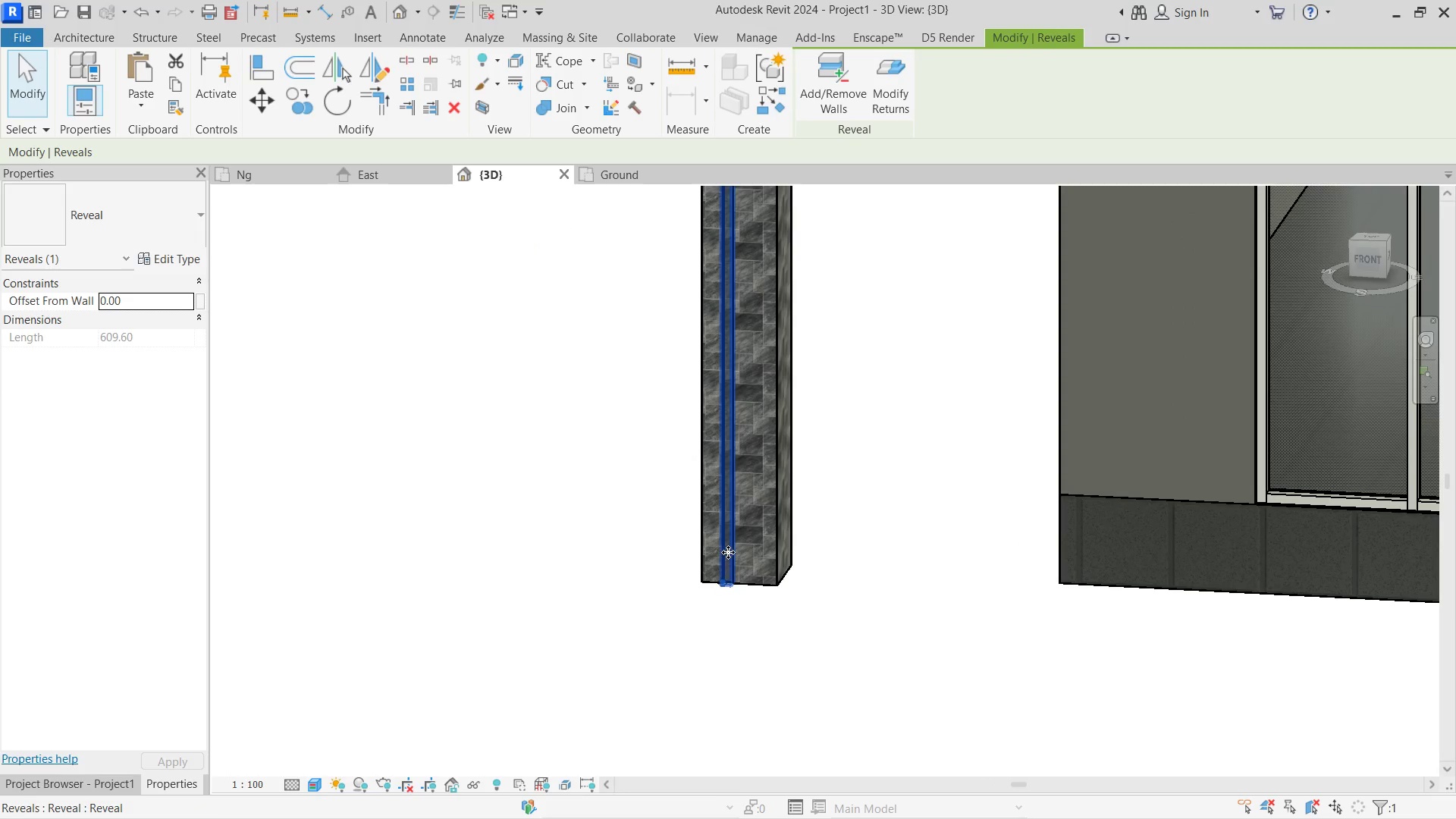 
scroll: coordinate [655, 544], scroll_direction: down, amount: 2.0
 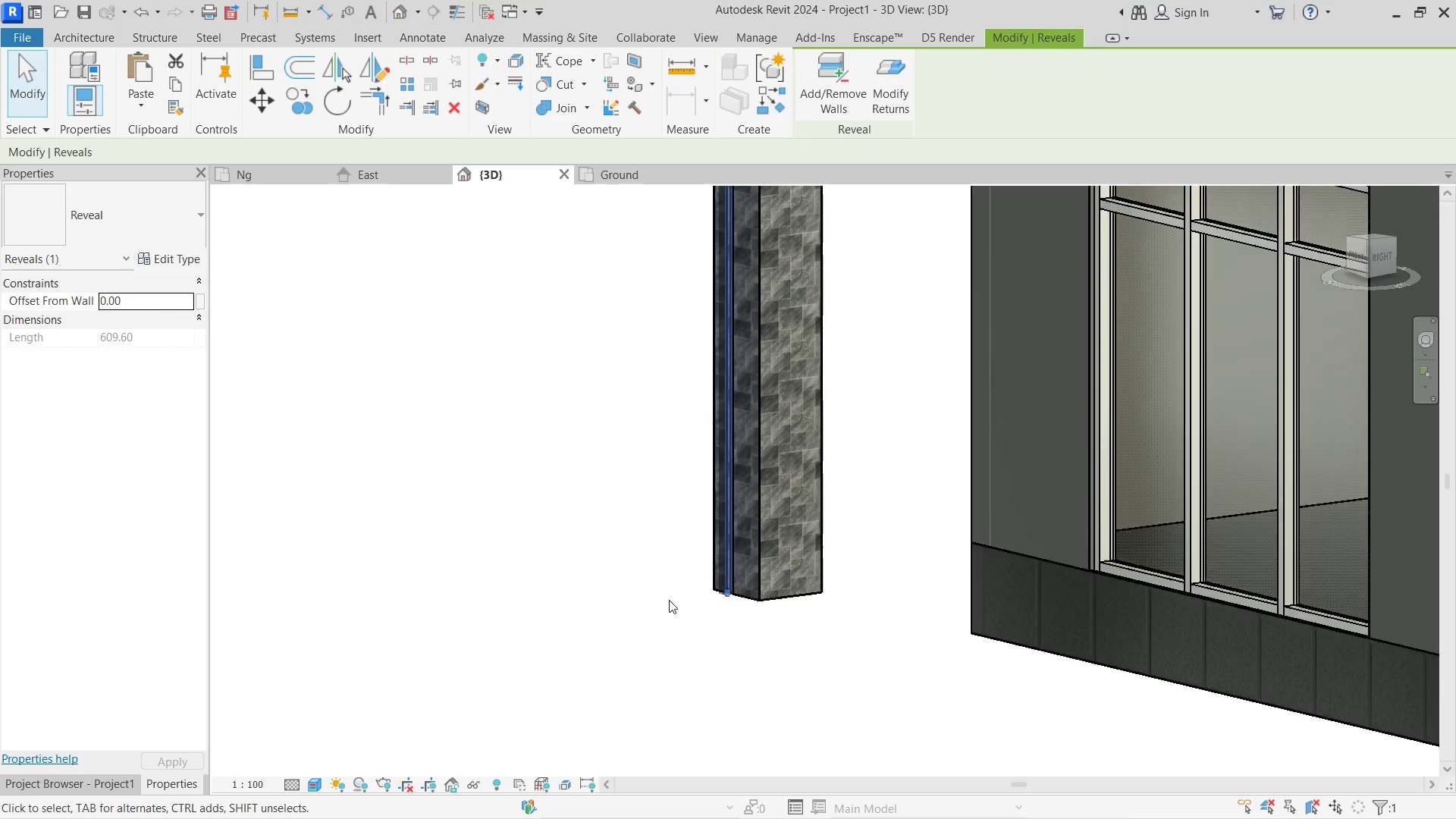 
left_click_drag(start_coordinate=[728, 552], to_coordinate=[755, 555])
 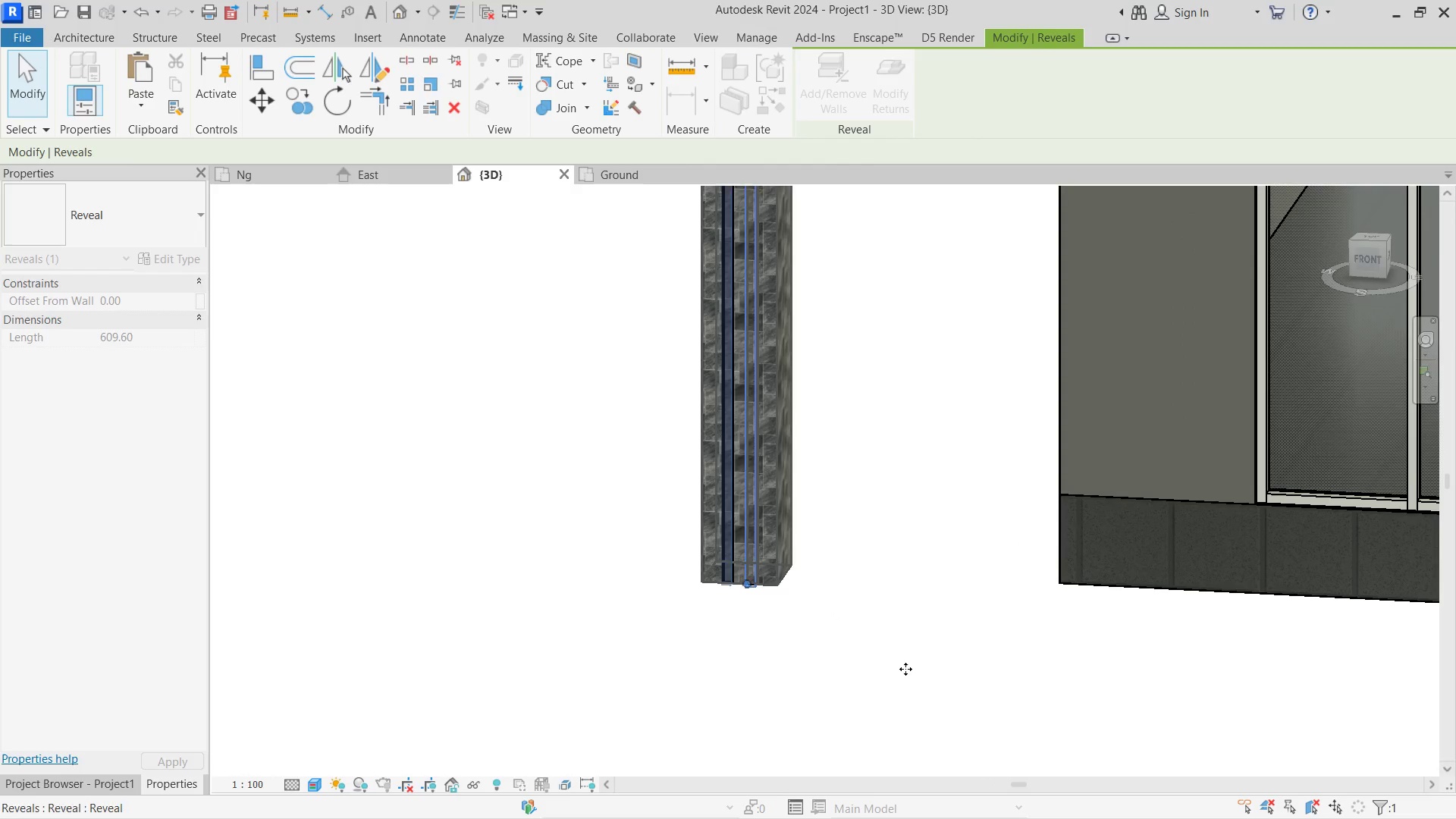 
left_click([905, 669])
 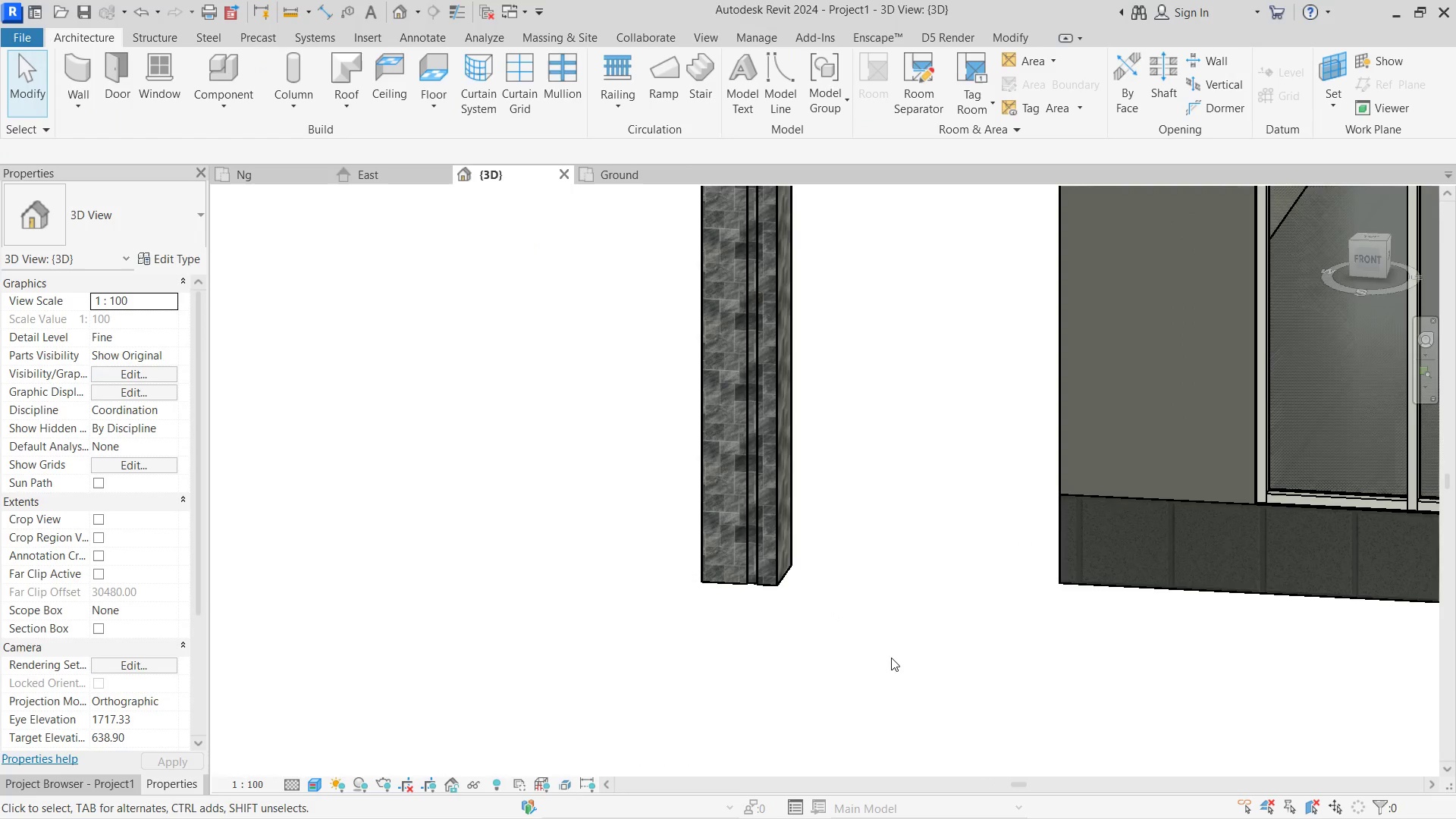 
hold_key(key=ShiftLeft, duration=0.48)
triple_click([935, 699])
 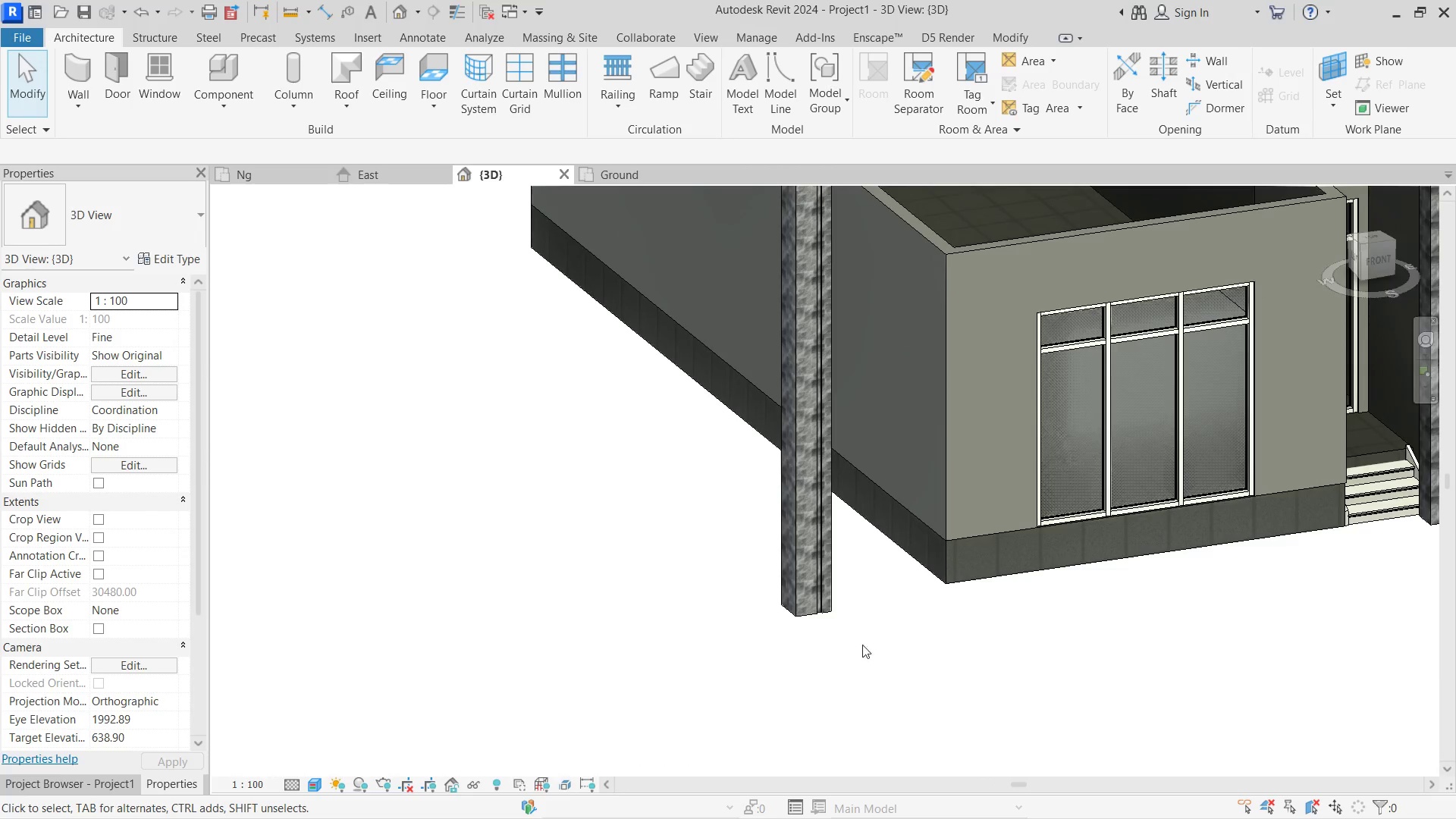 
scroll: coordinate [890, 657], scroll_direction: down, amount: 5.0
 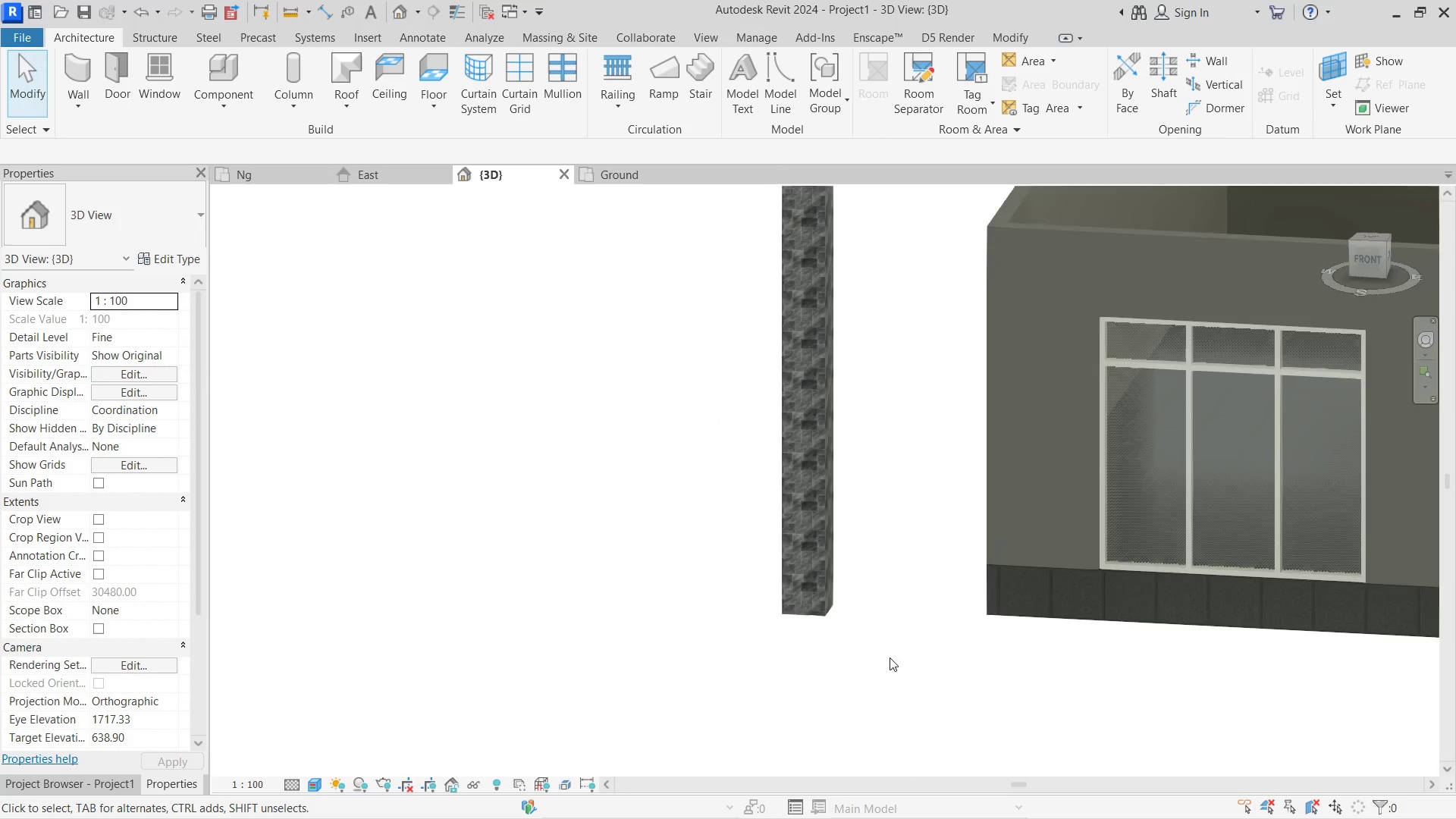 
scroll: coordinate [858, 636], scroll_direction: up, amount: 4.0
 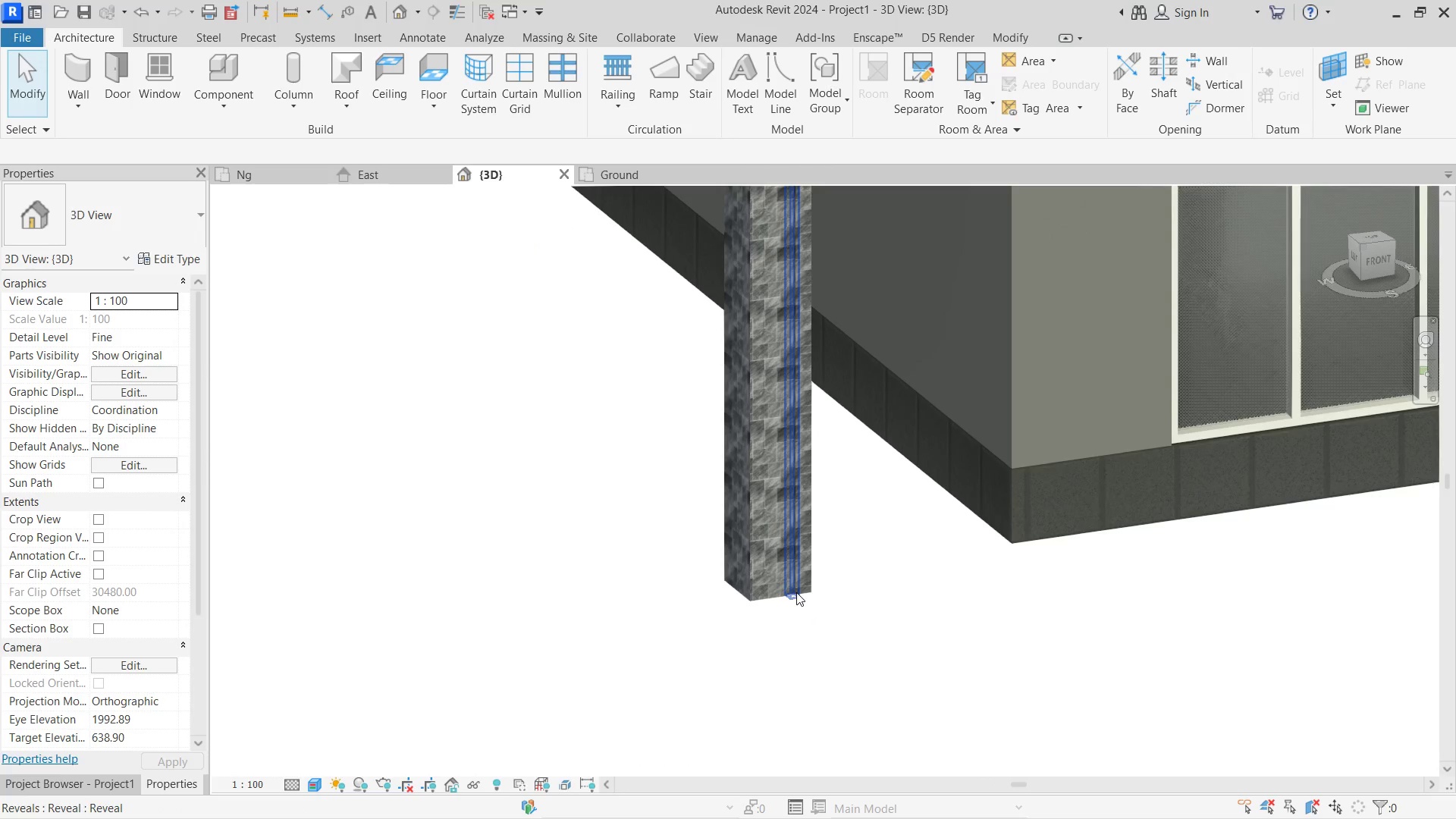 
left_click([796, 592])
 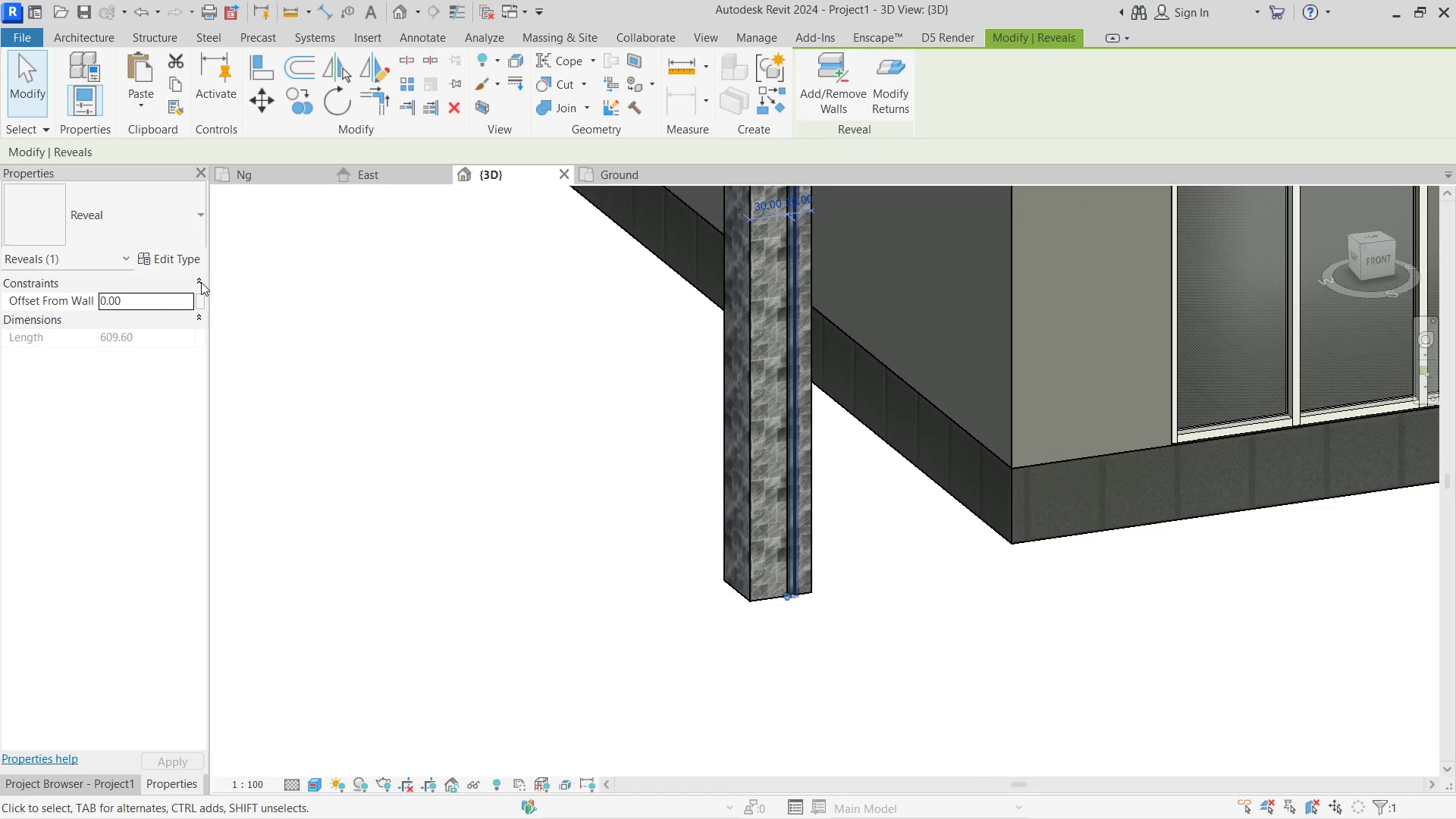 
left_click([185, 260])
 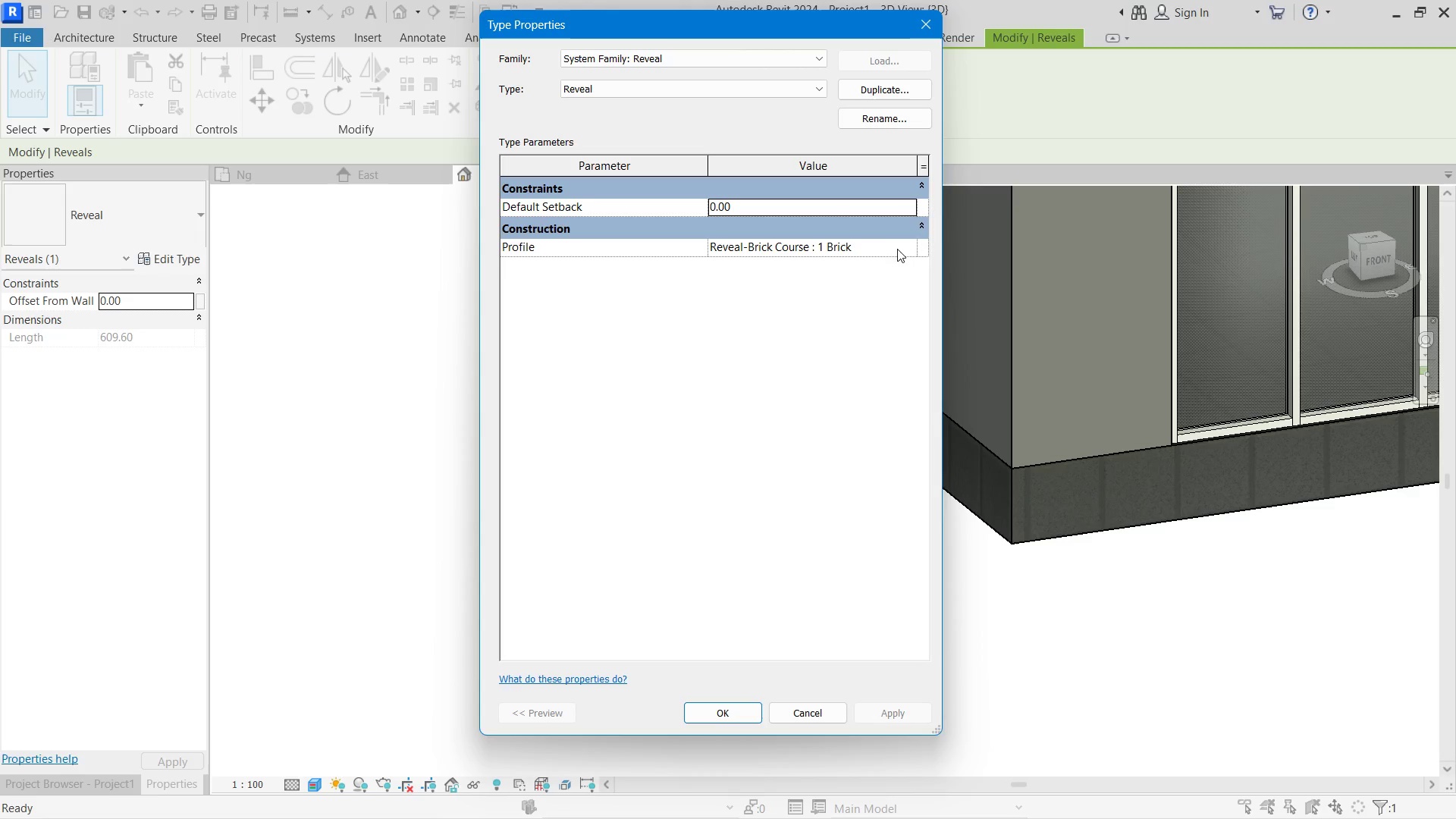 
left_click([908, 242])
 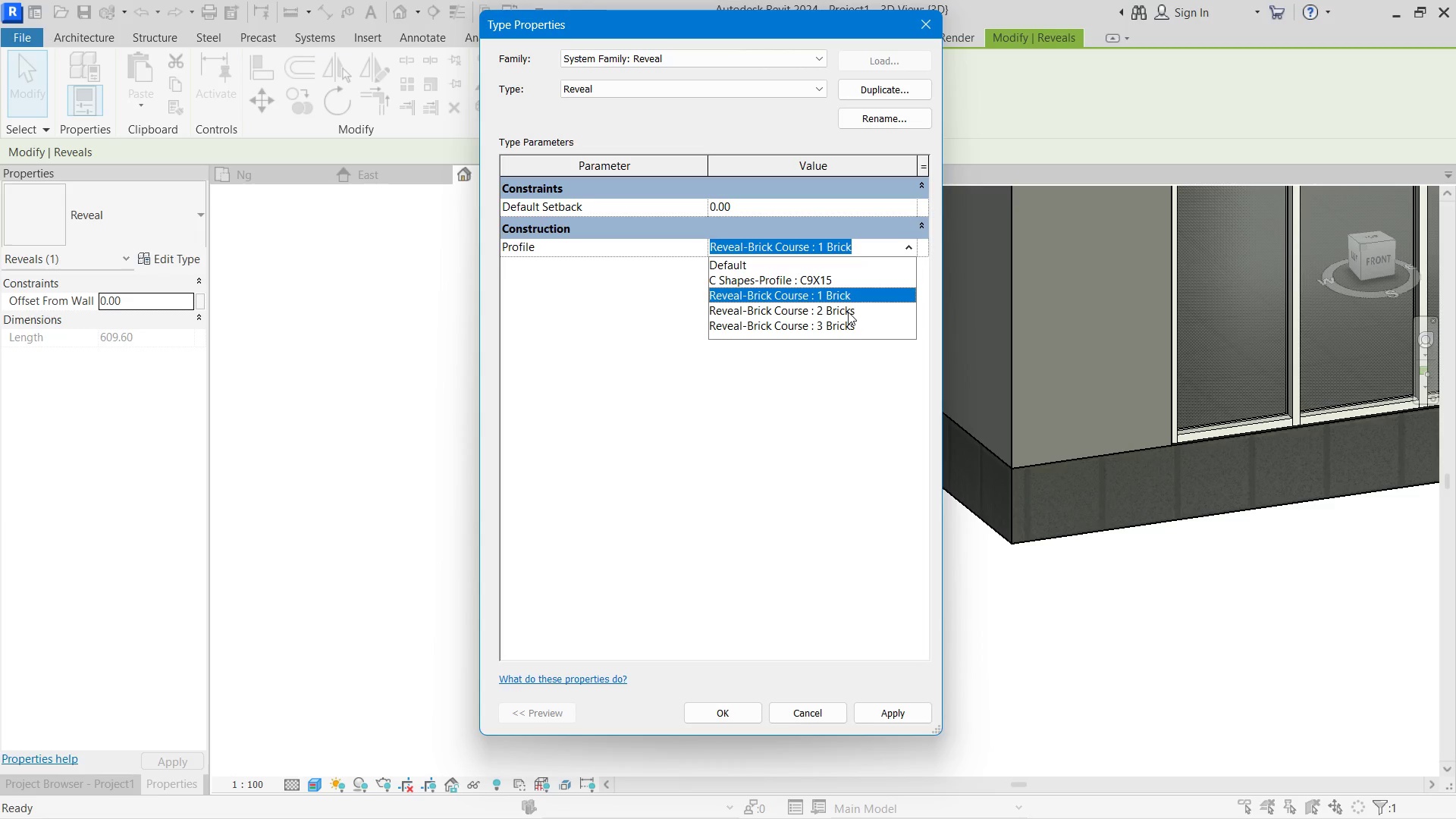 
left_click([847, 312])
 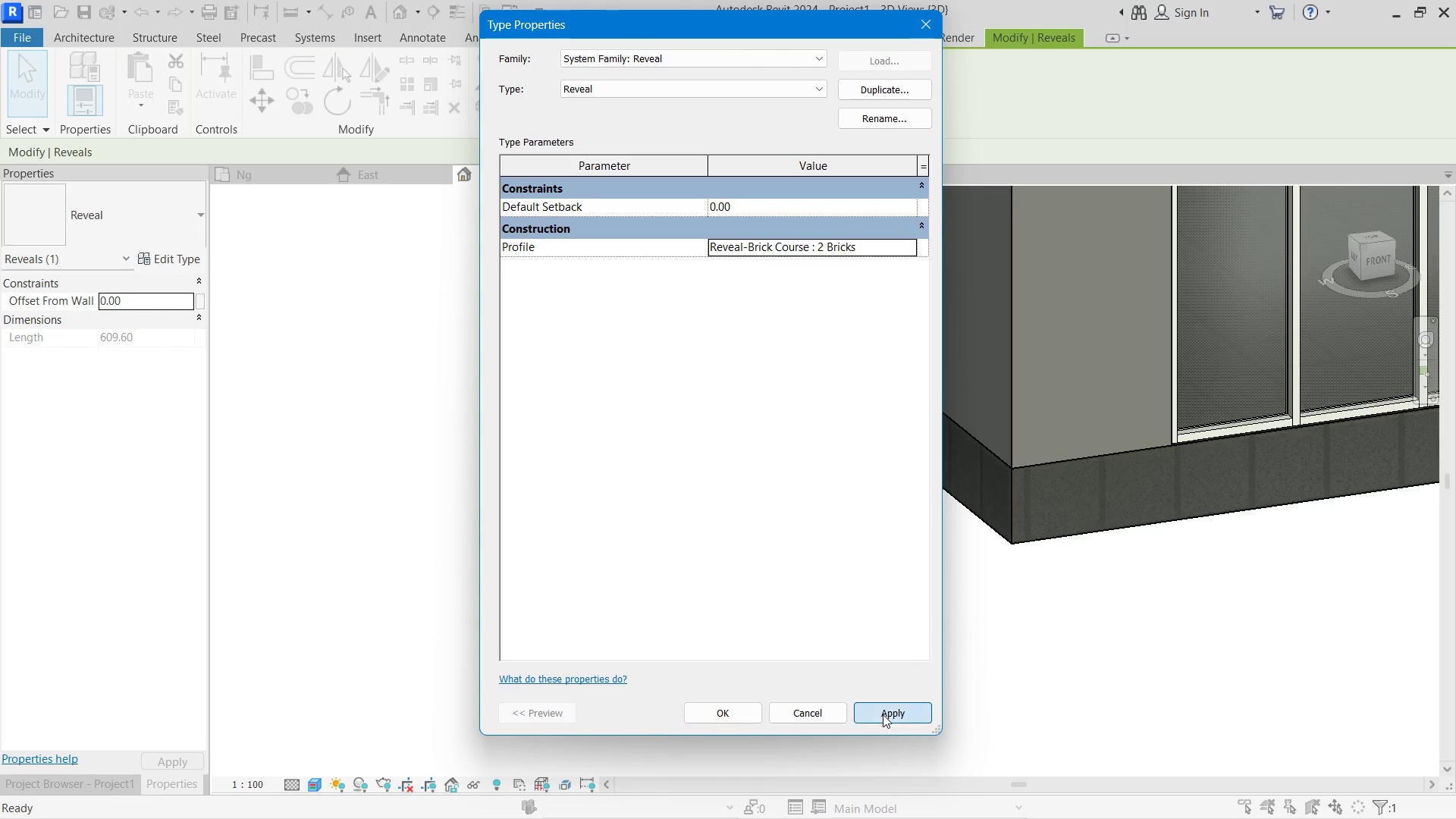 
double_click([701, 712])
 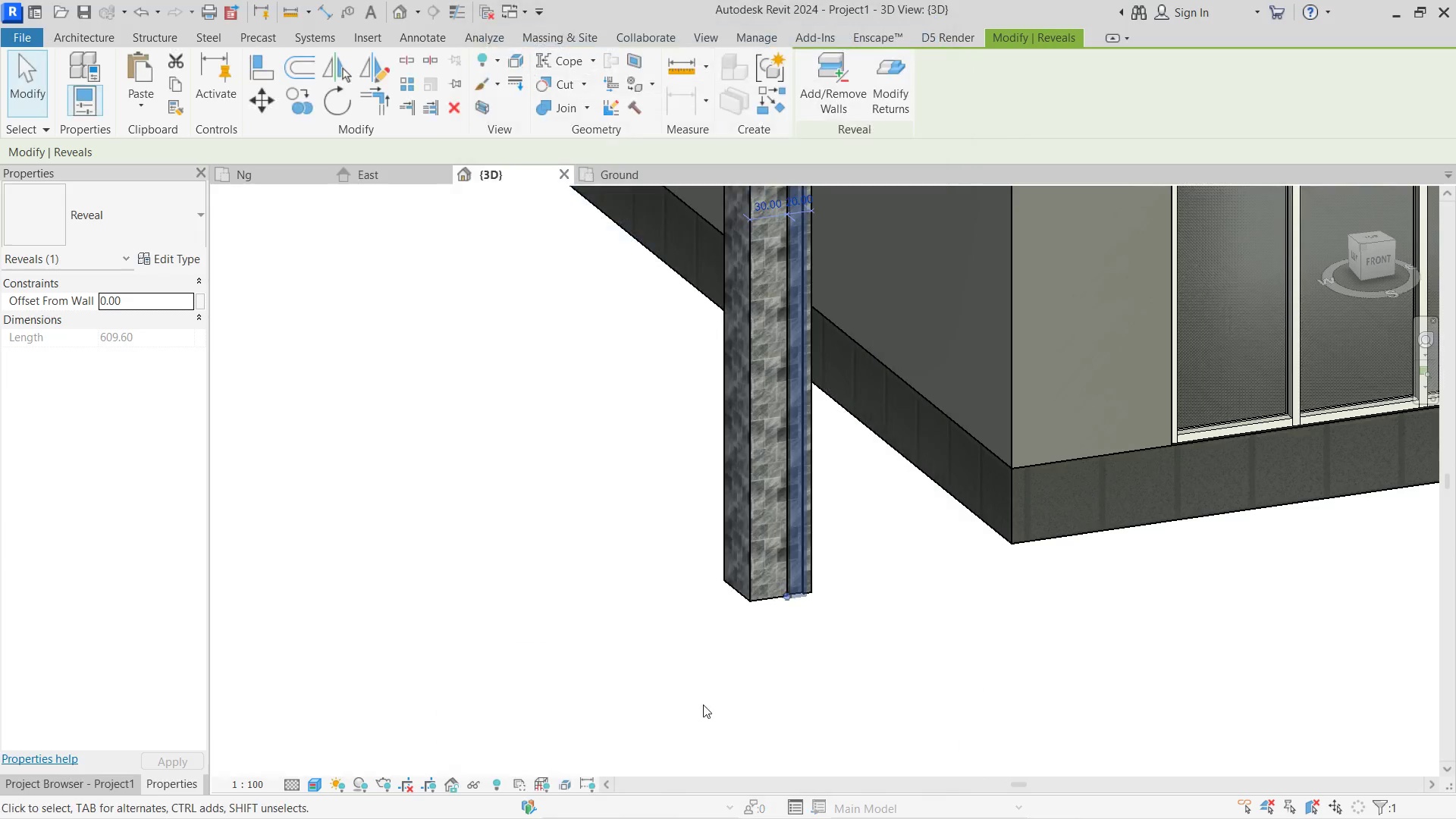 
triple_click([710, 696])
 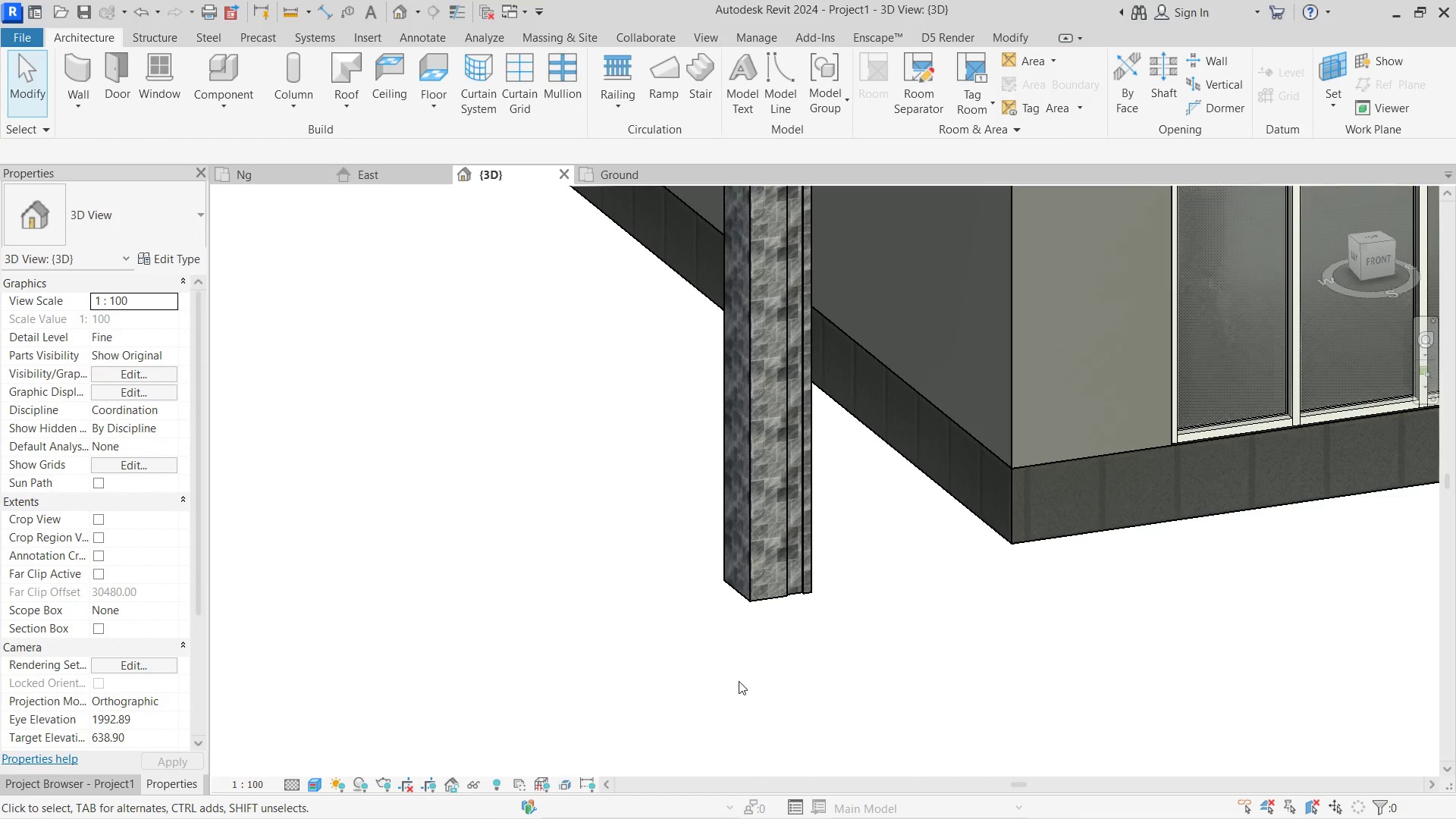 
hold_key(key=ShiftLeft, duration=0.45)
 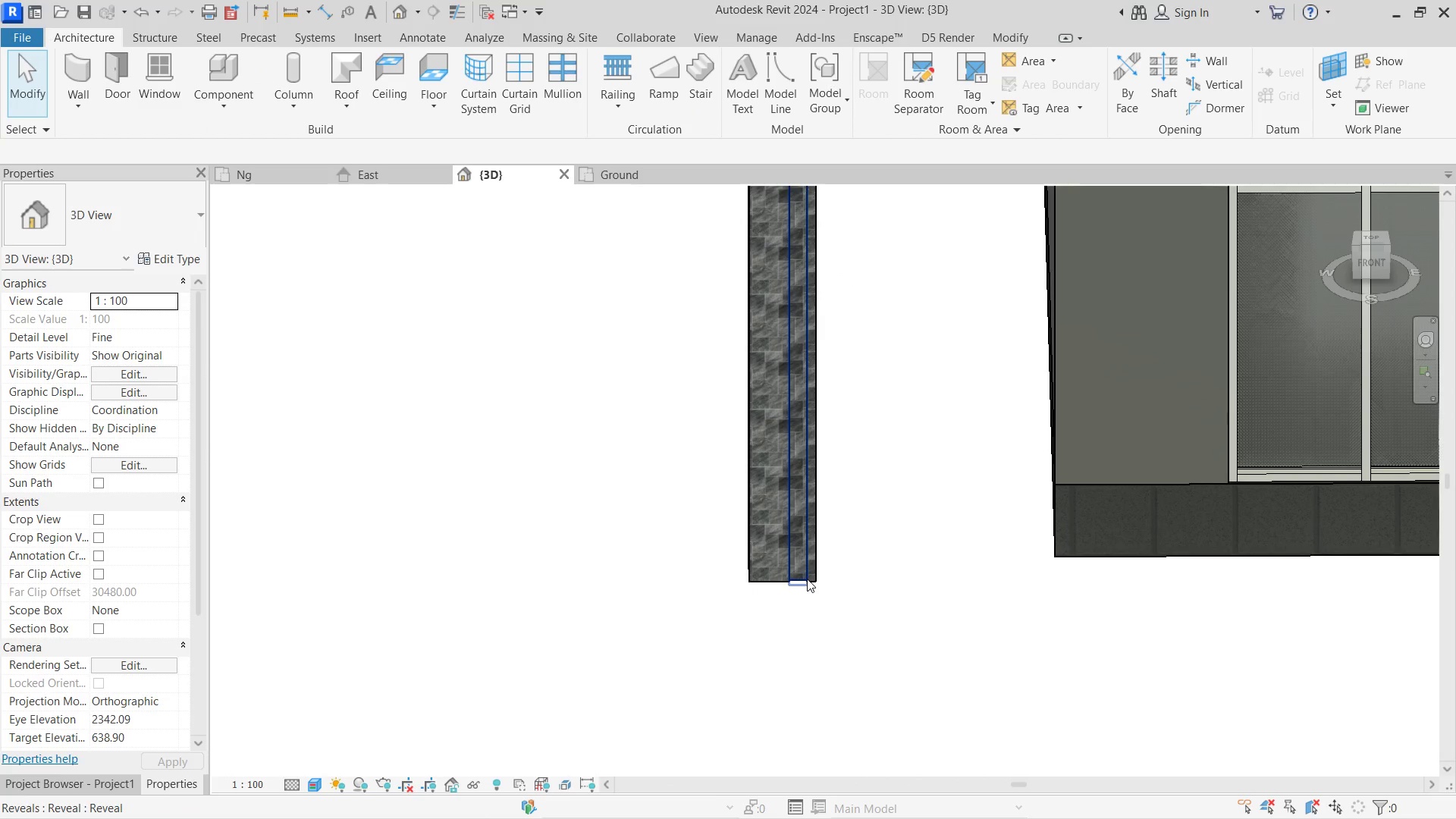 
left_click([807, 579])
 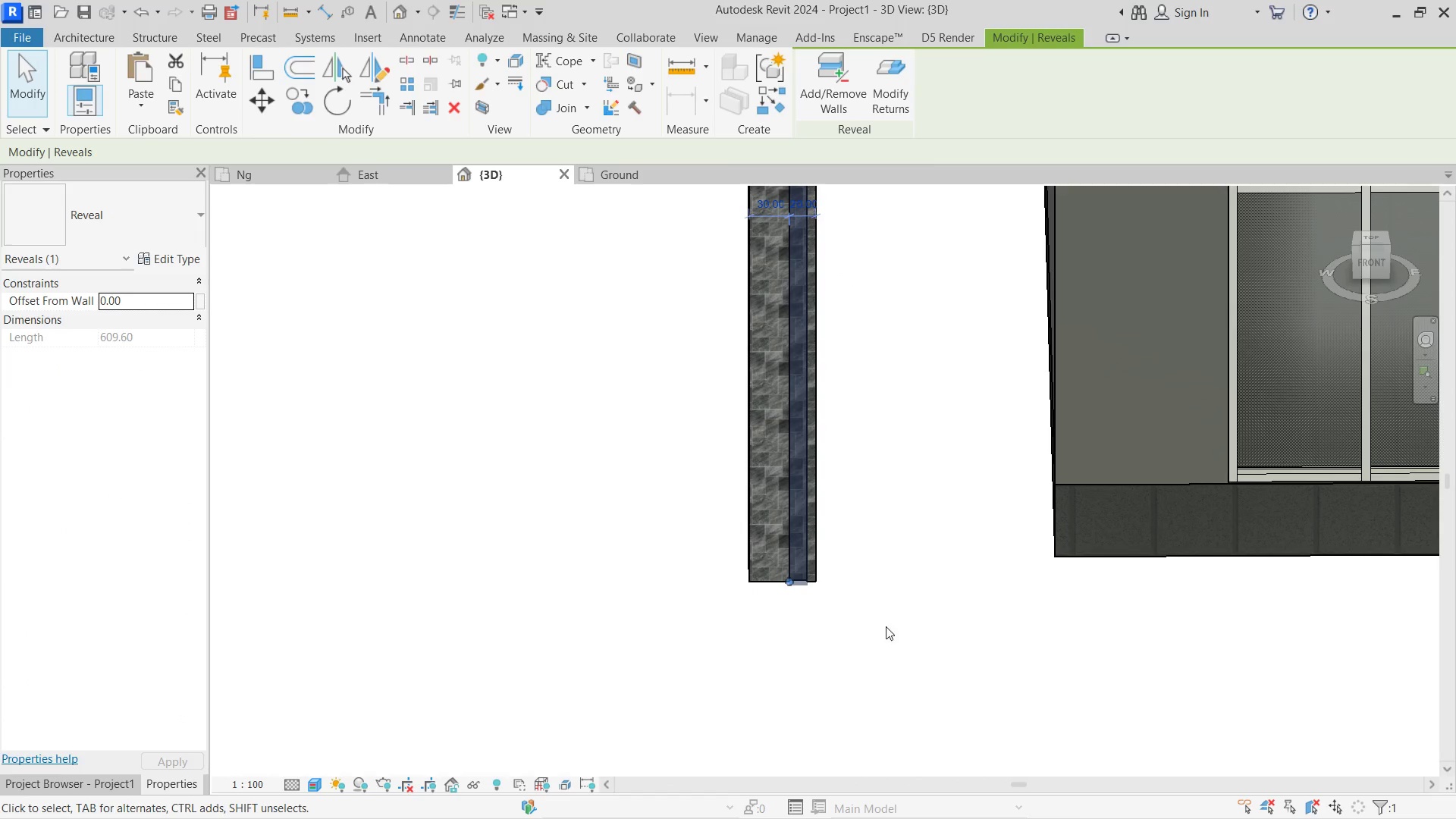 
hold_key(key=ShiftLeft, duration=0.86)
 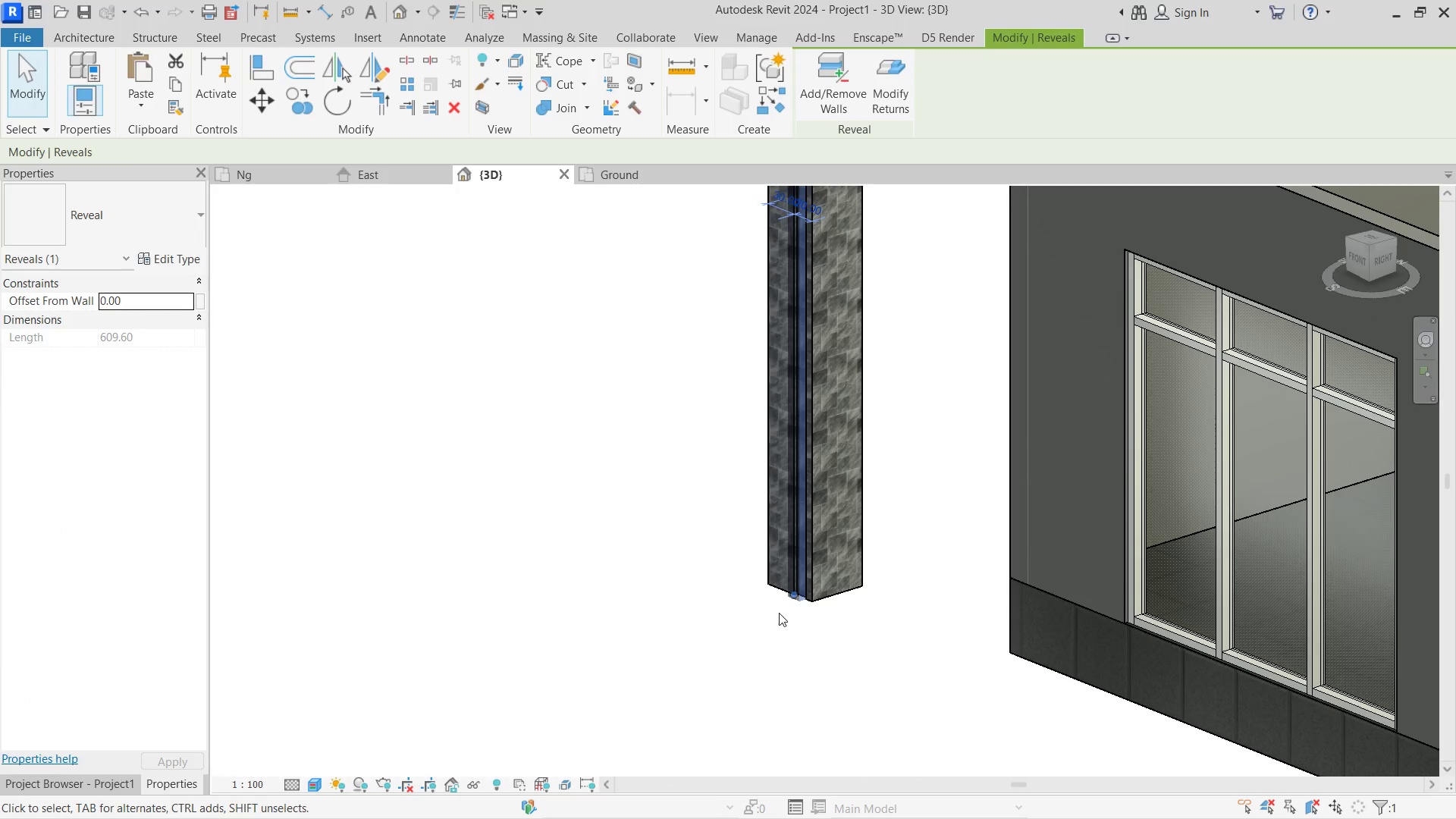 
left_click([779, 613])
 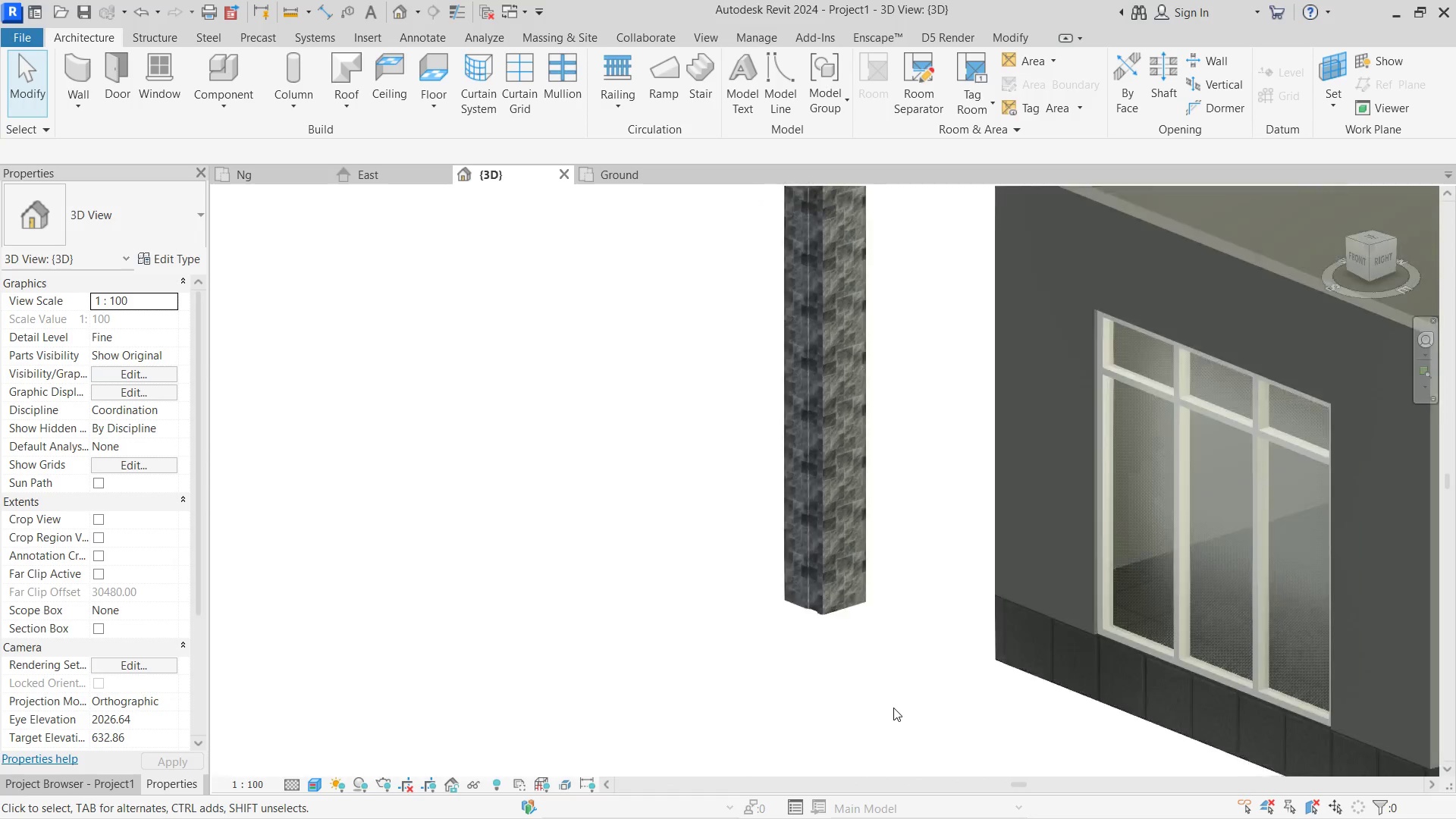 
scroll: coordinate [893, 707], scroll_direction: down, amount: 4.0
 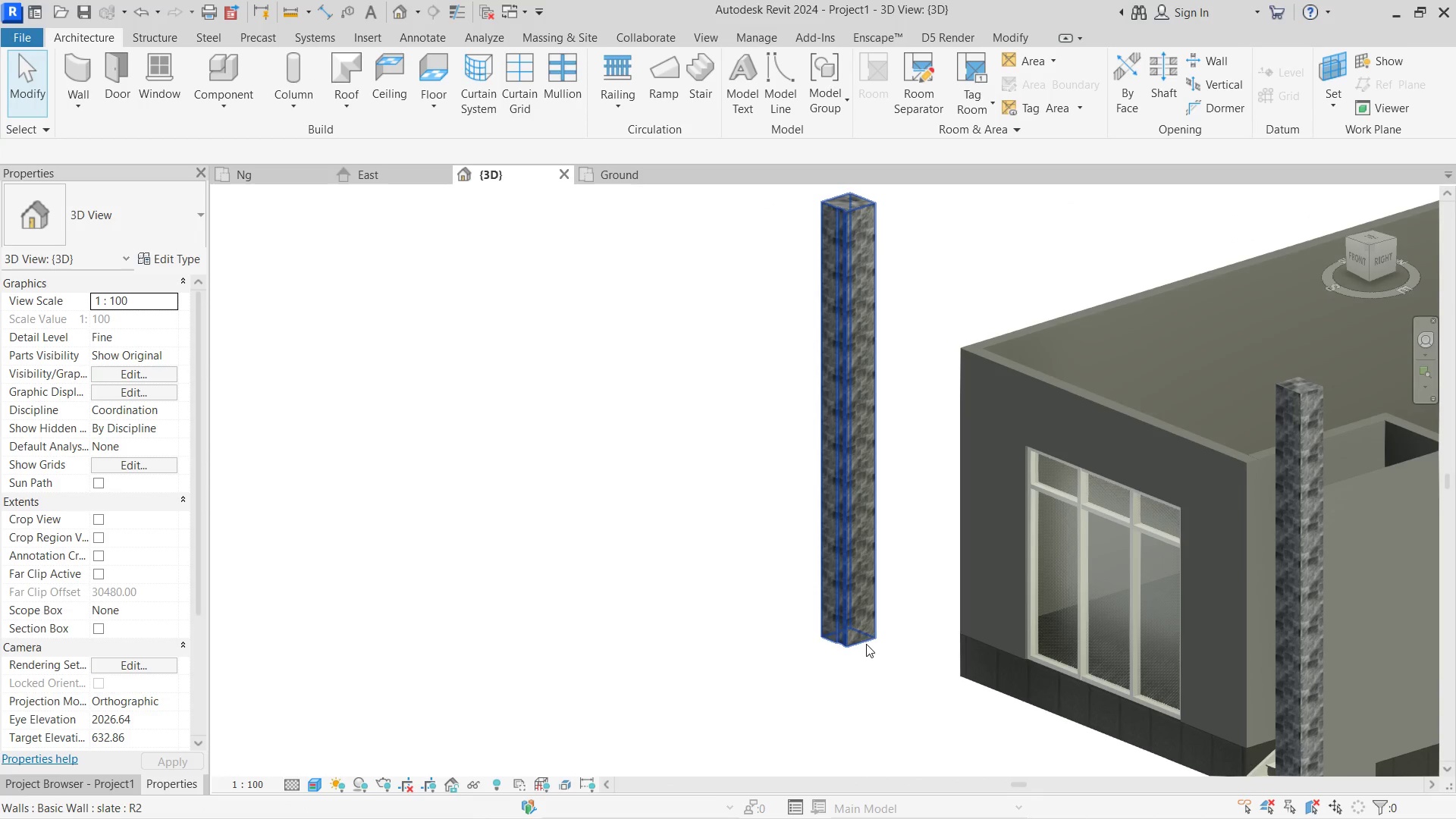 
left_click([866, 643])
 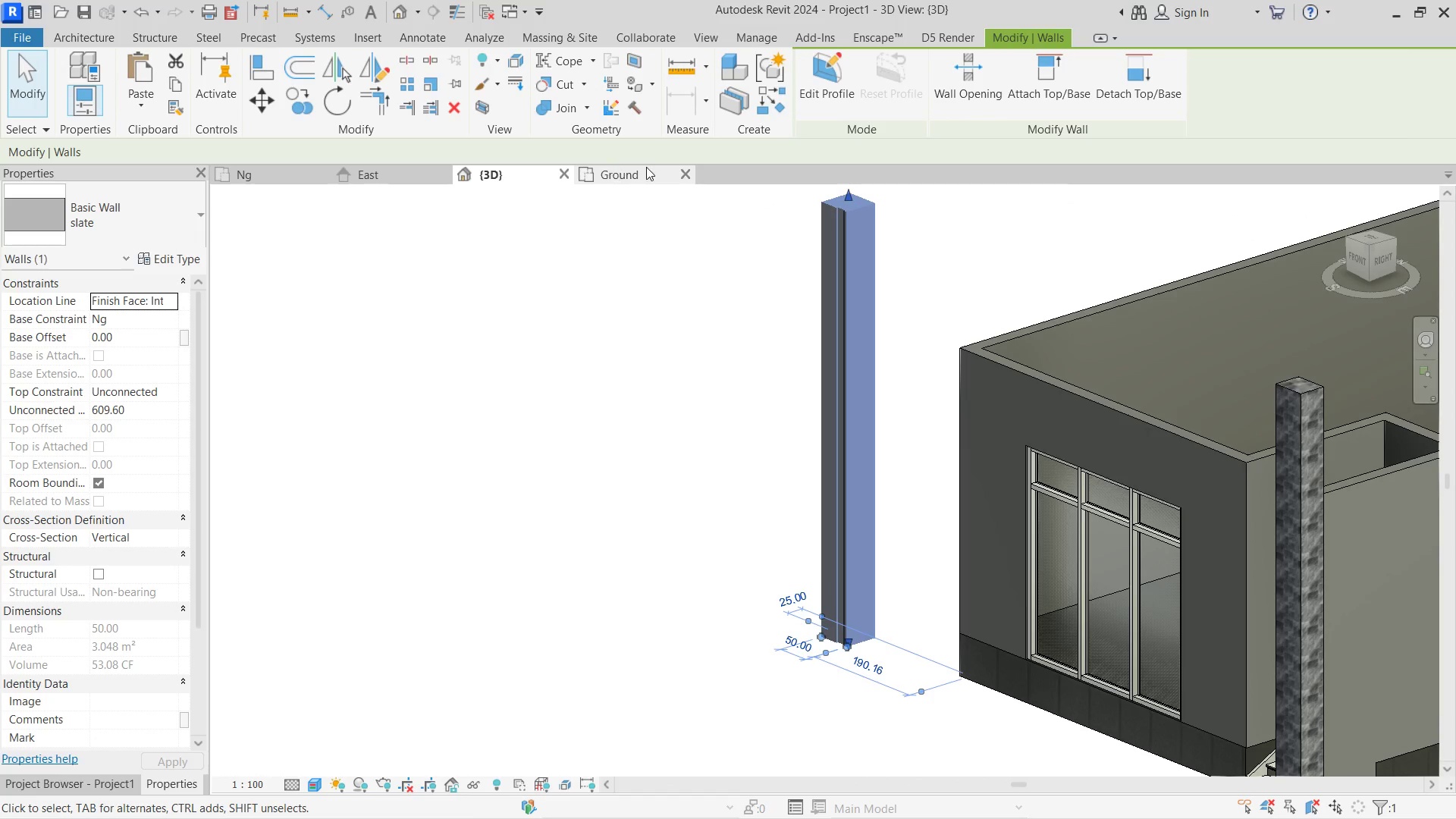 
left_click([646, 167])
 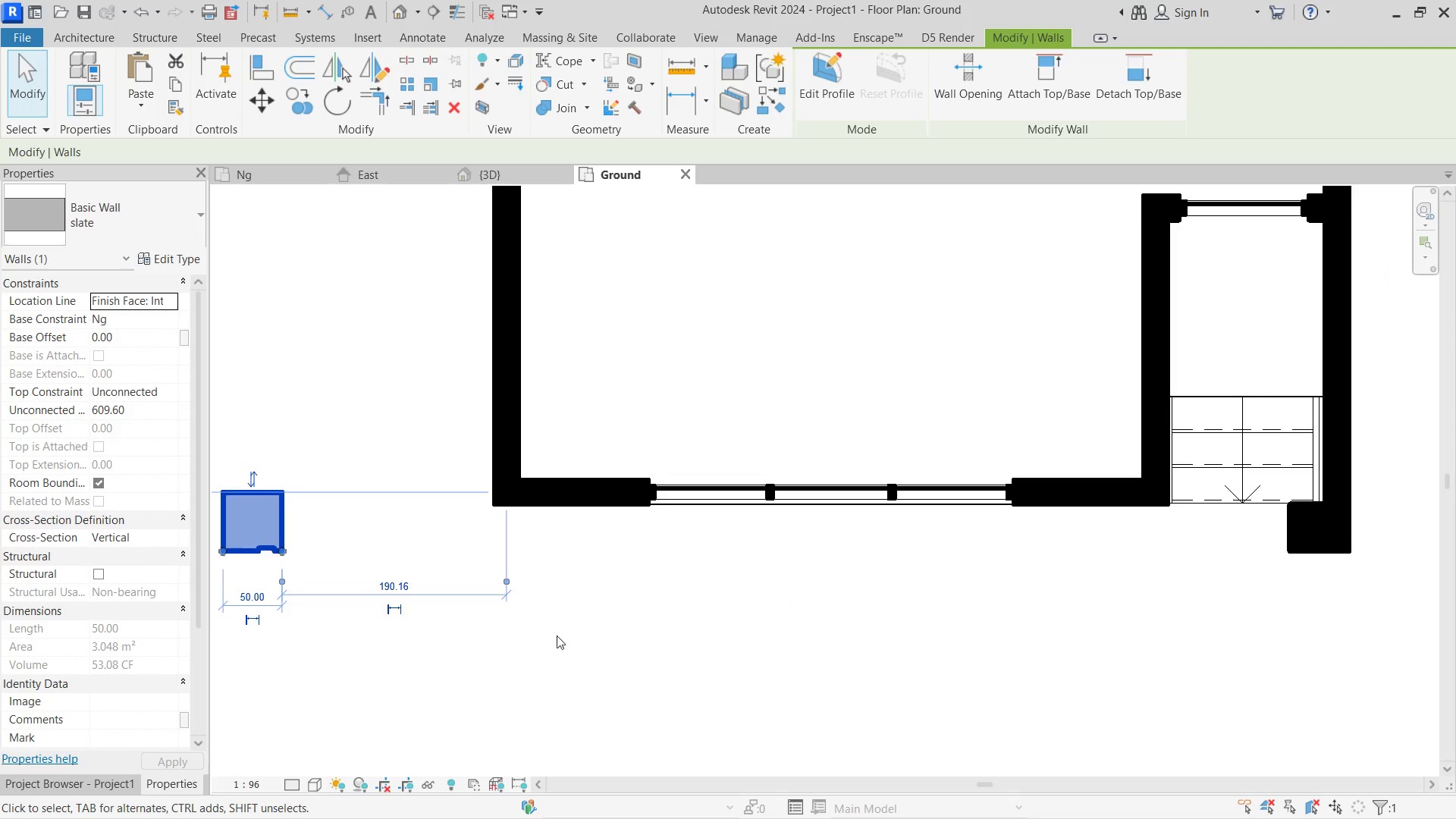 
scroll: coordinate [384, 592], scroll_direction: down, amount: 1.0
 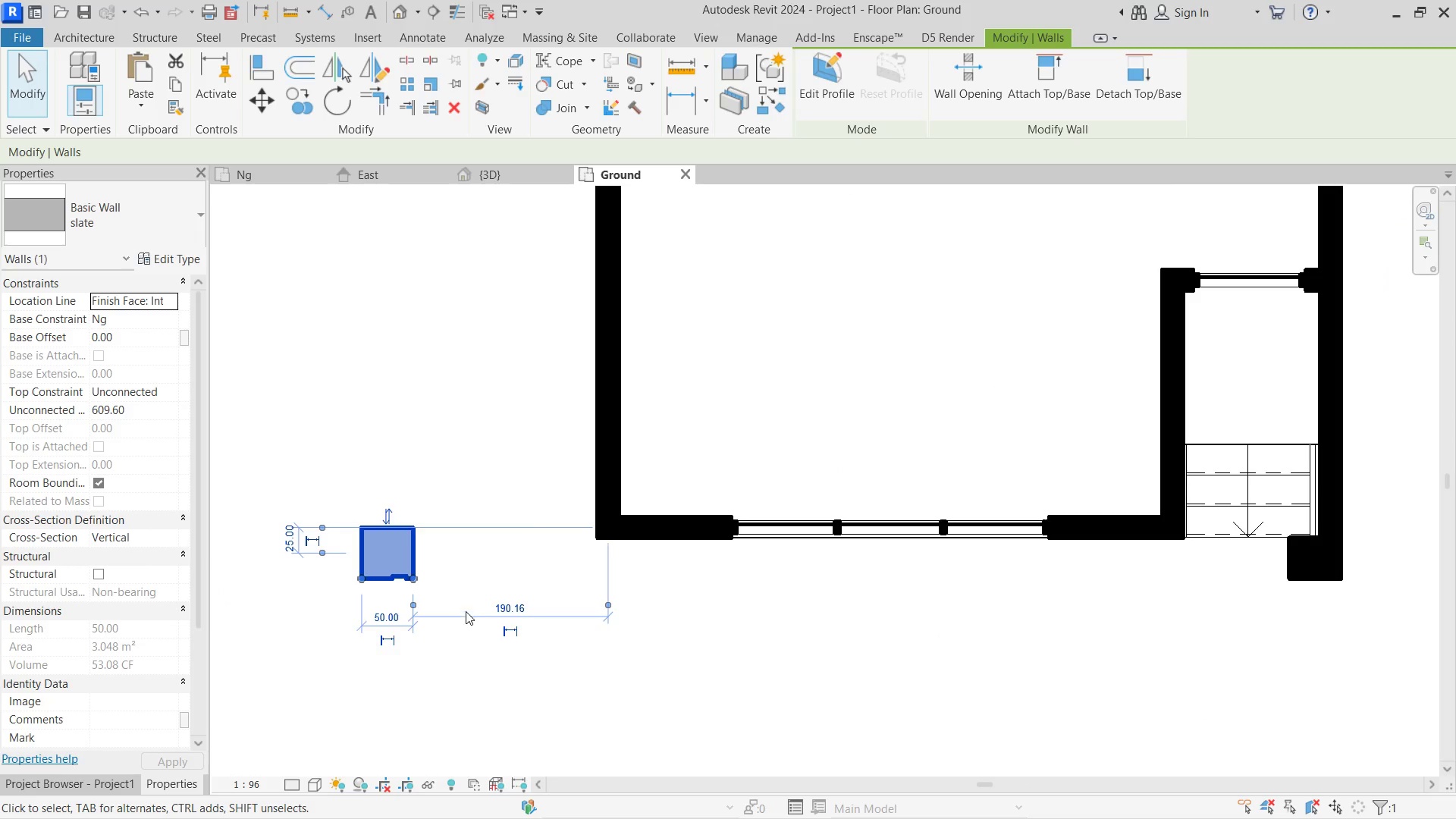 
left_click([458, 595])
 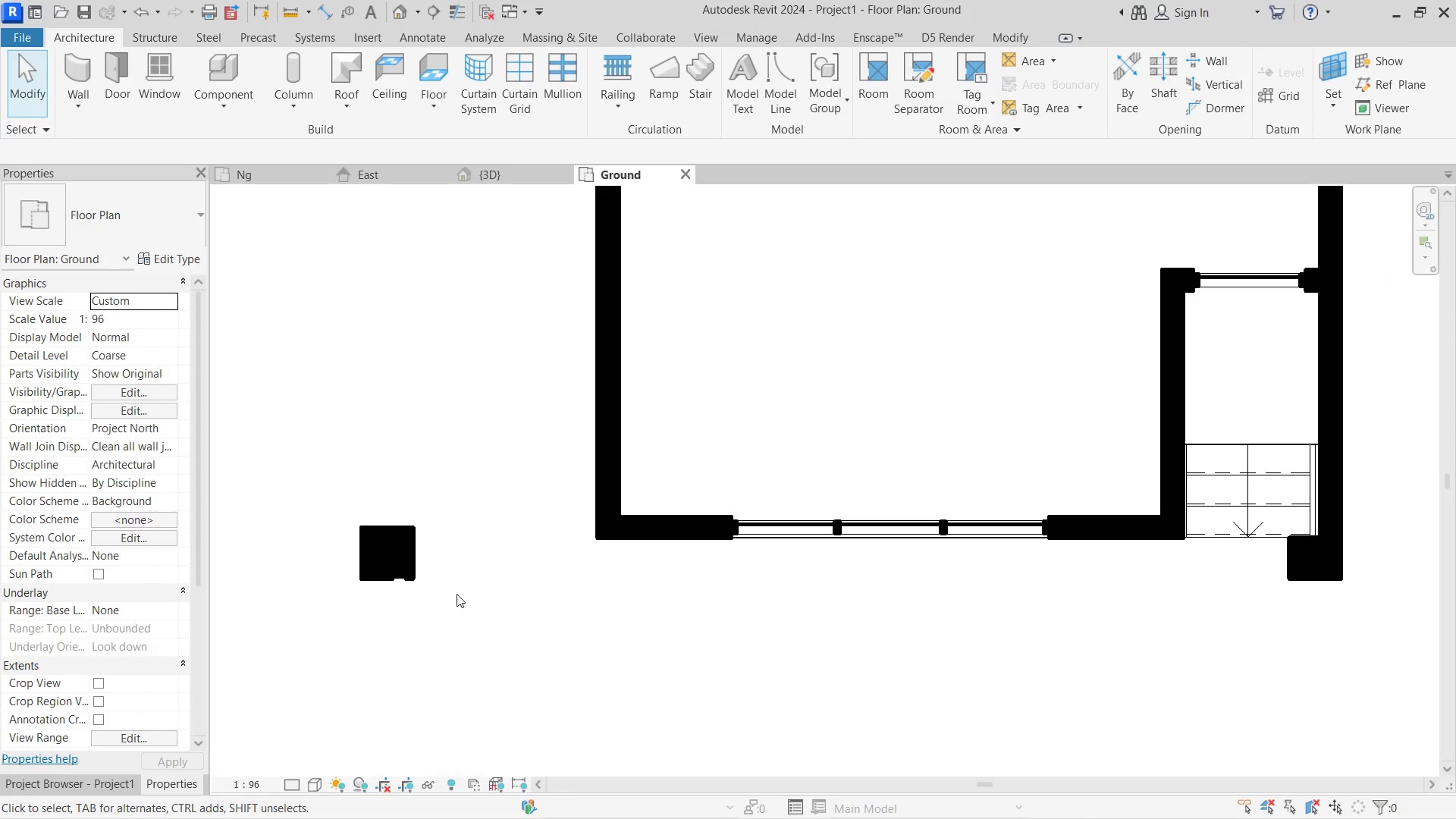 
left_click_drag(start_coordinate=[455, 591], to_coordinate=[353, 513])
 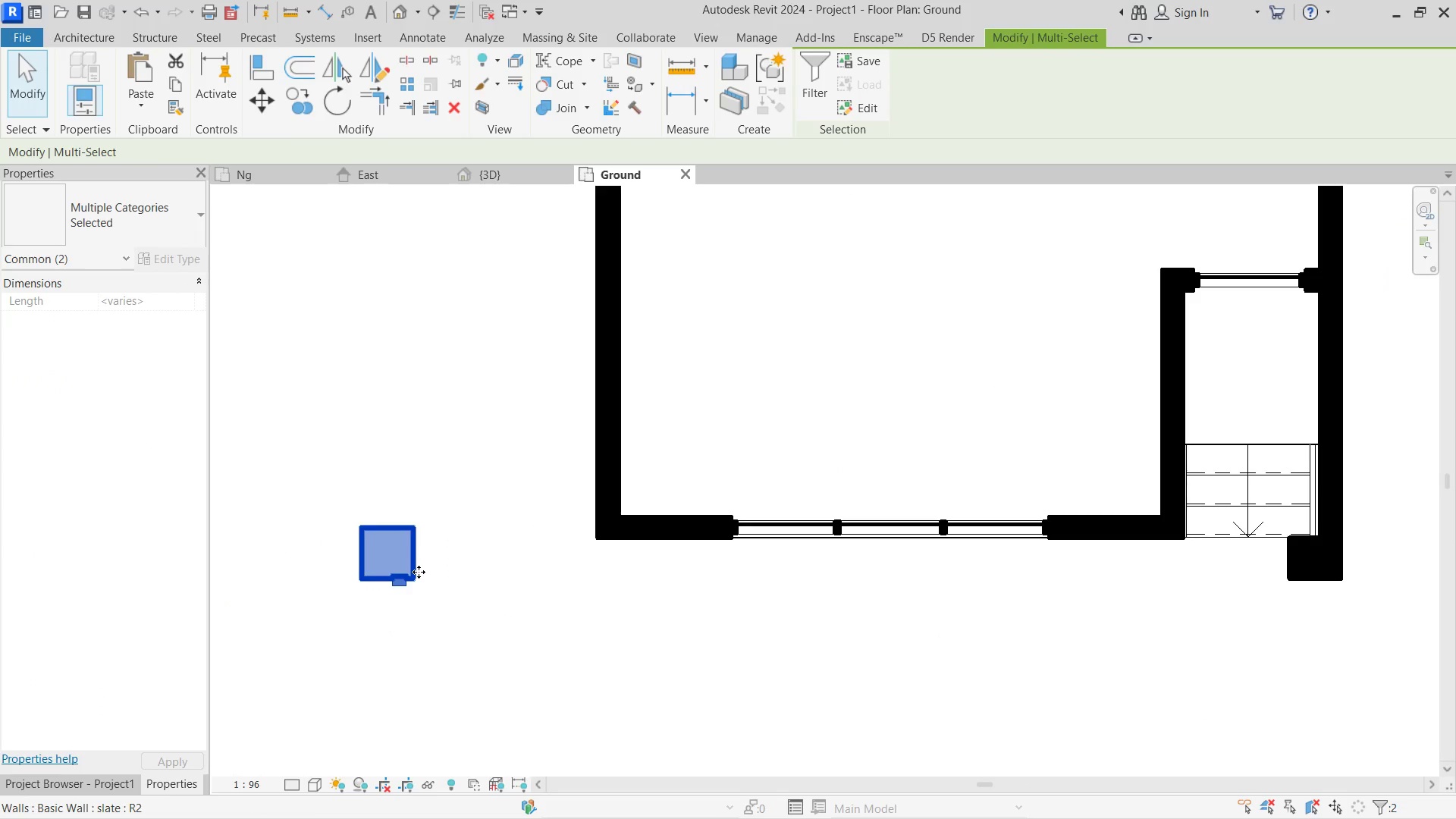 
left_click_drag(start_coordinate=[419, 570], to_coordinate=[651, 583])
 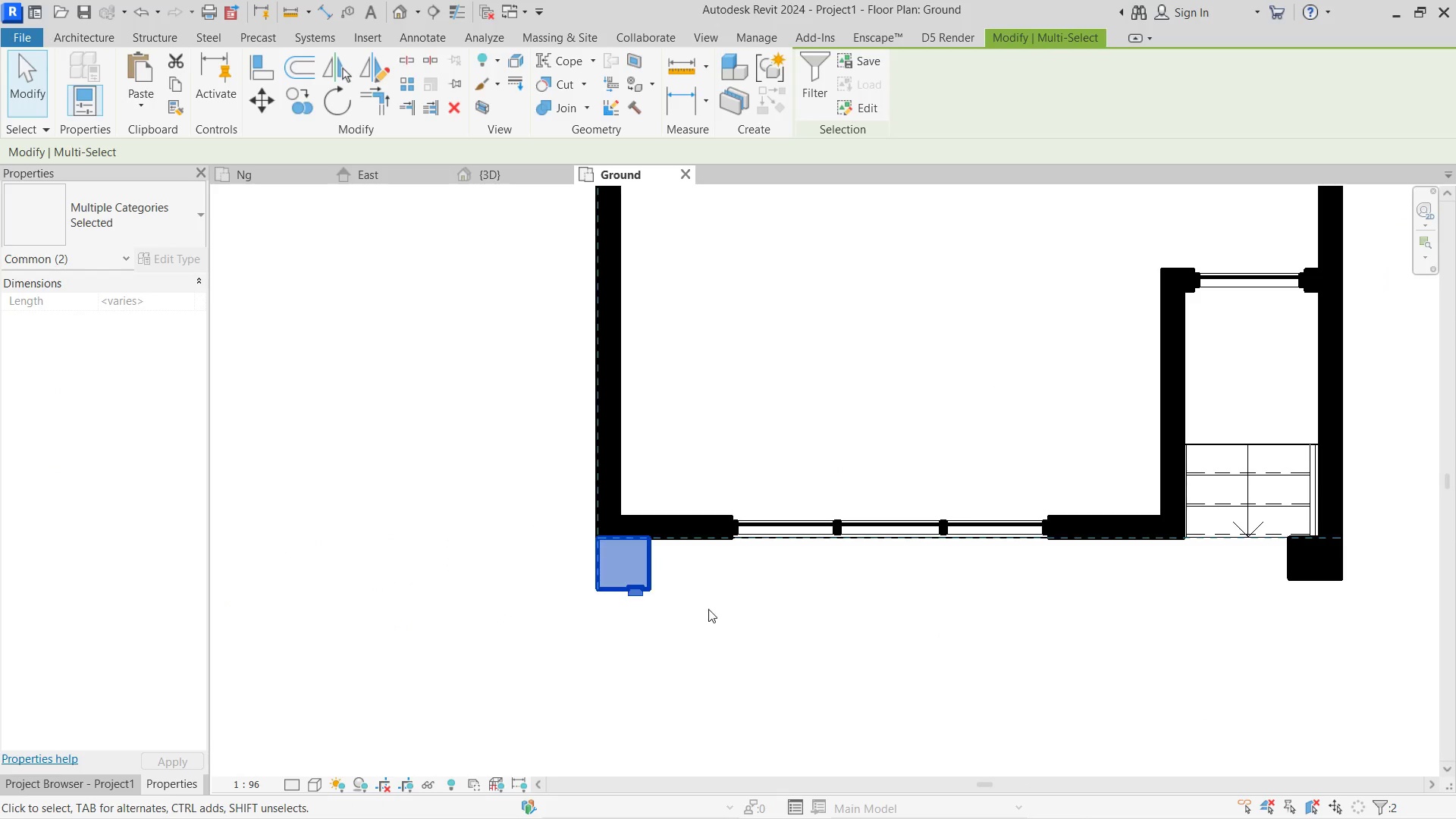 
left_click([708, 609])
 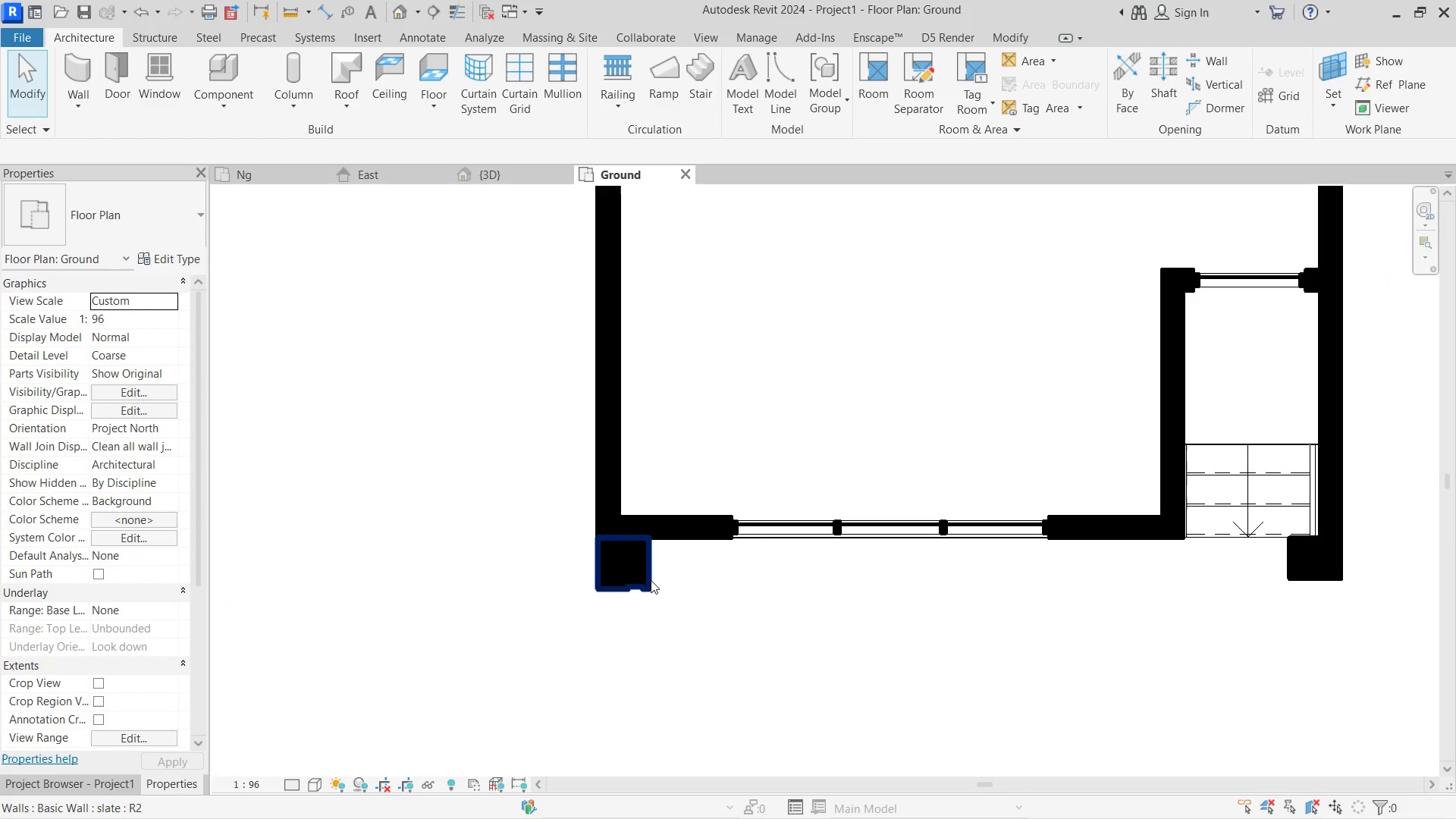 
left_click_drag(start_coordinate=[719, 641], to_coordinate=[573, 570])
 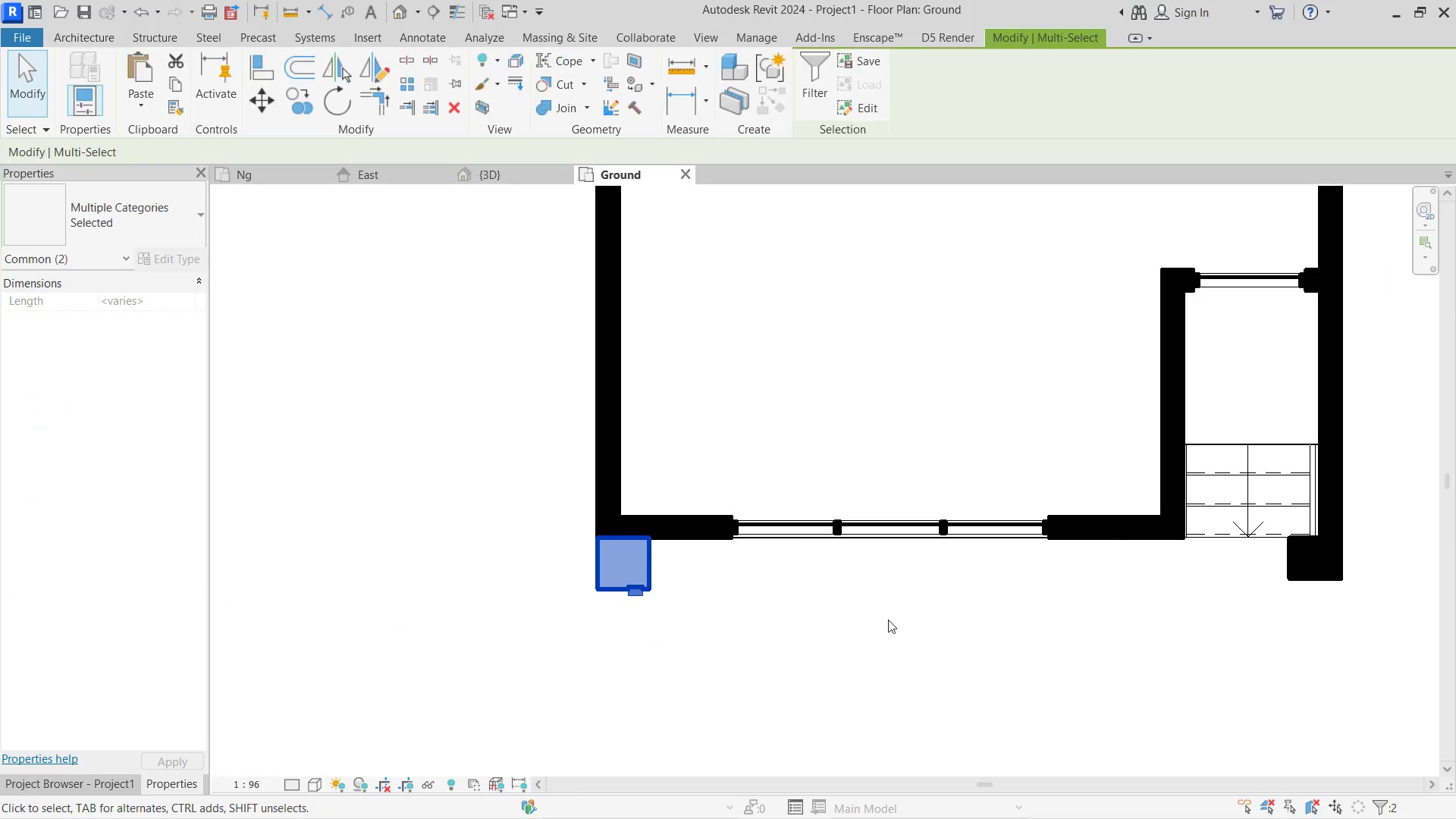 
scroll: coordinate [911, 616], scroll_direction: down, amount: 3.0
 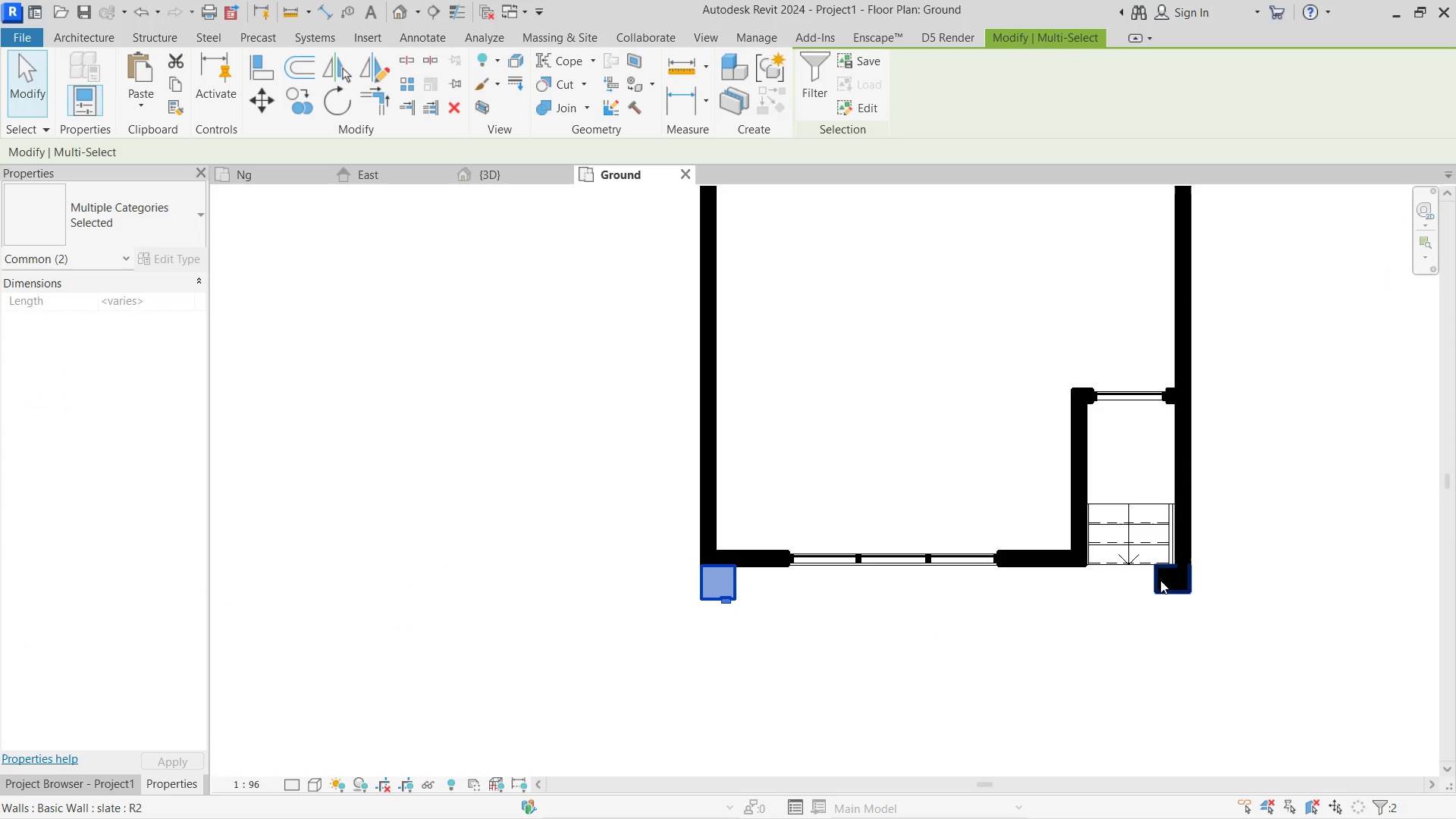 
left_click([1168, 595])
 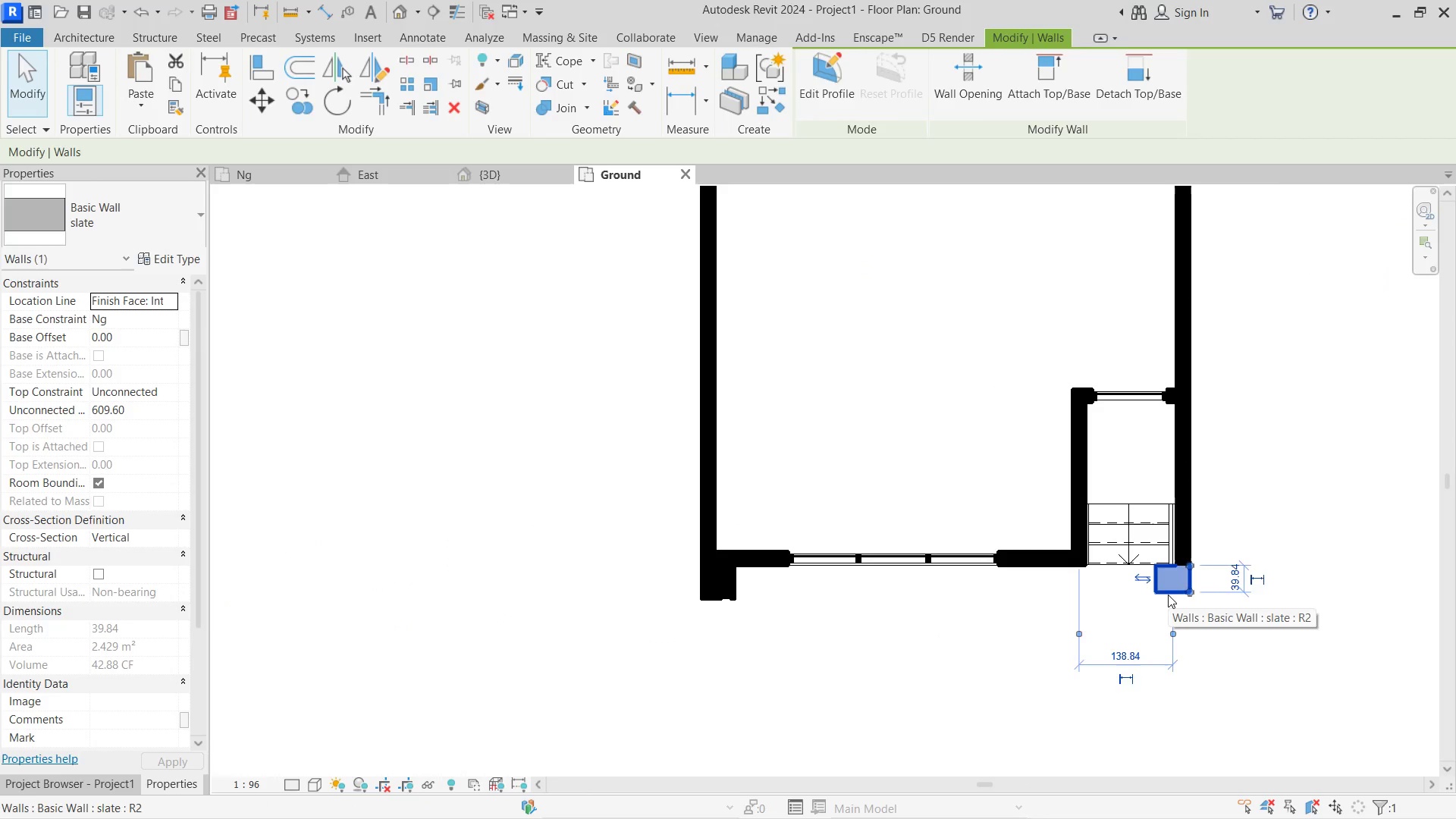 
key(Delete)
 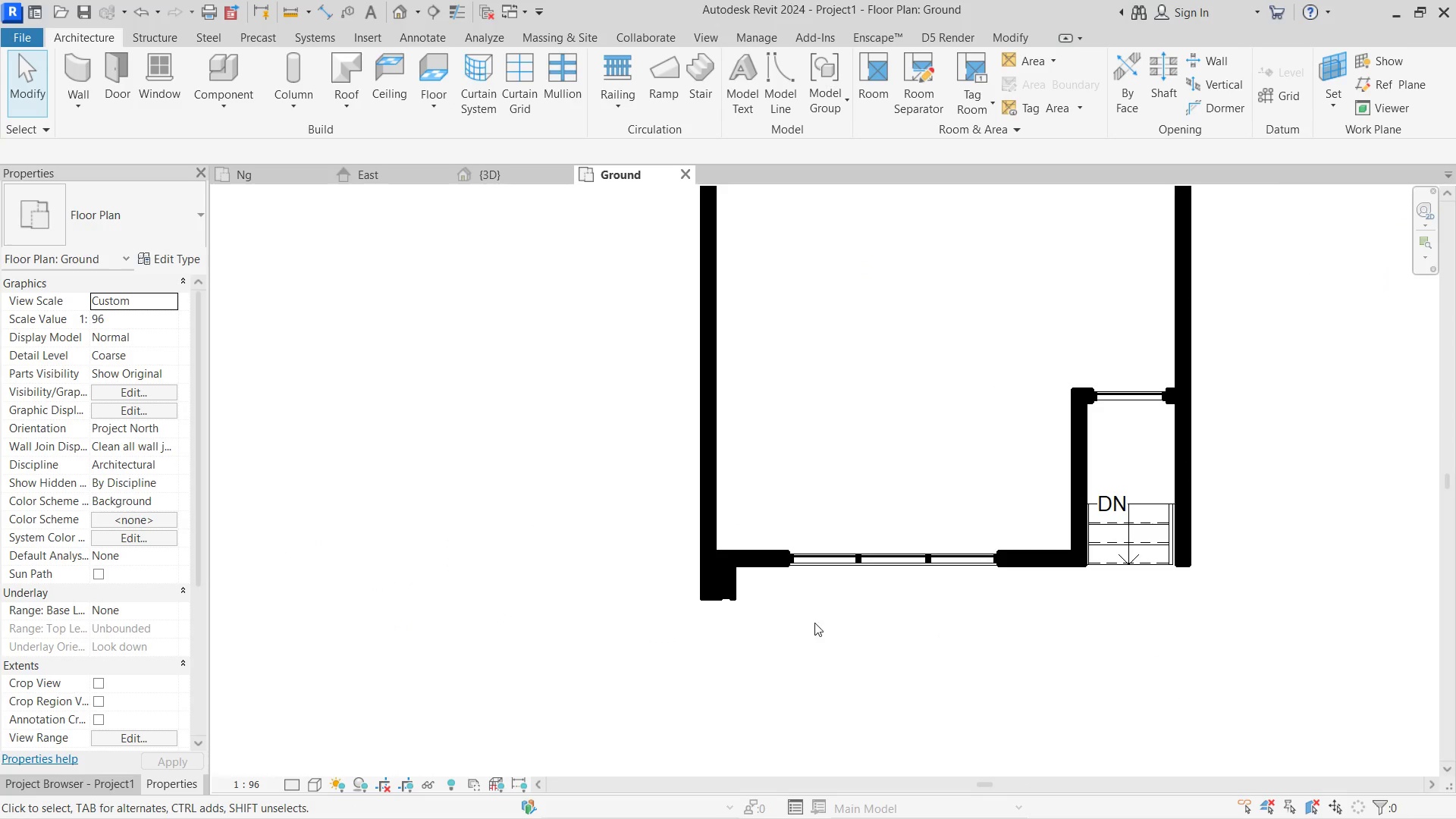 
left_click_drag(start_coordinate=[804, 623], to_coordinate=[673, 585])
 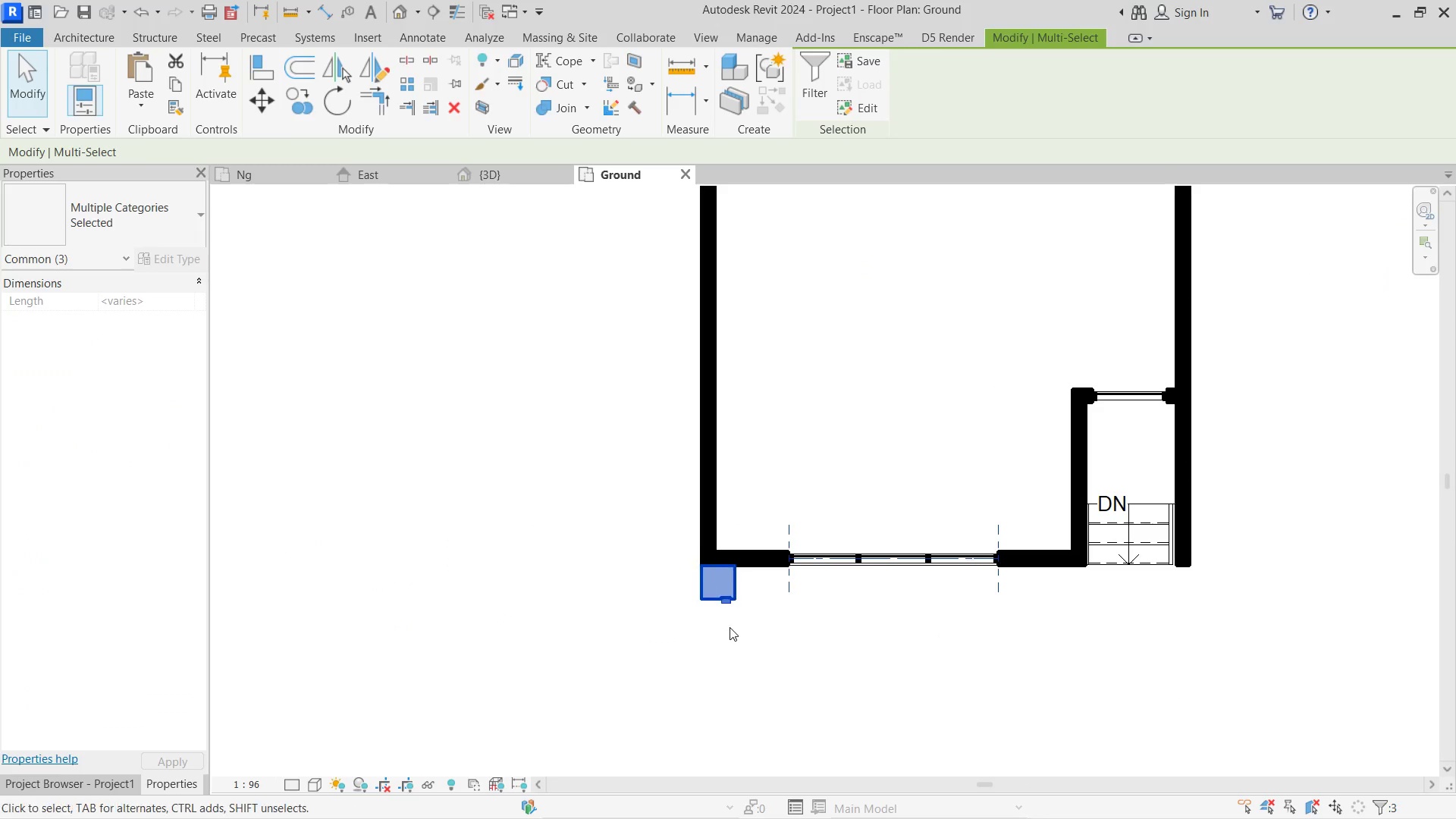 
left_click([745, 632])
 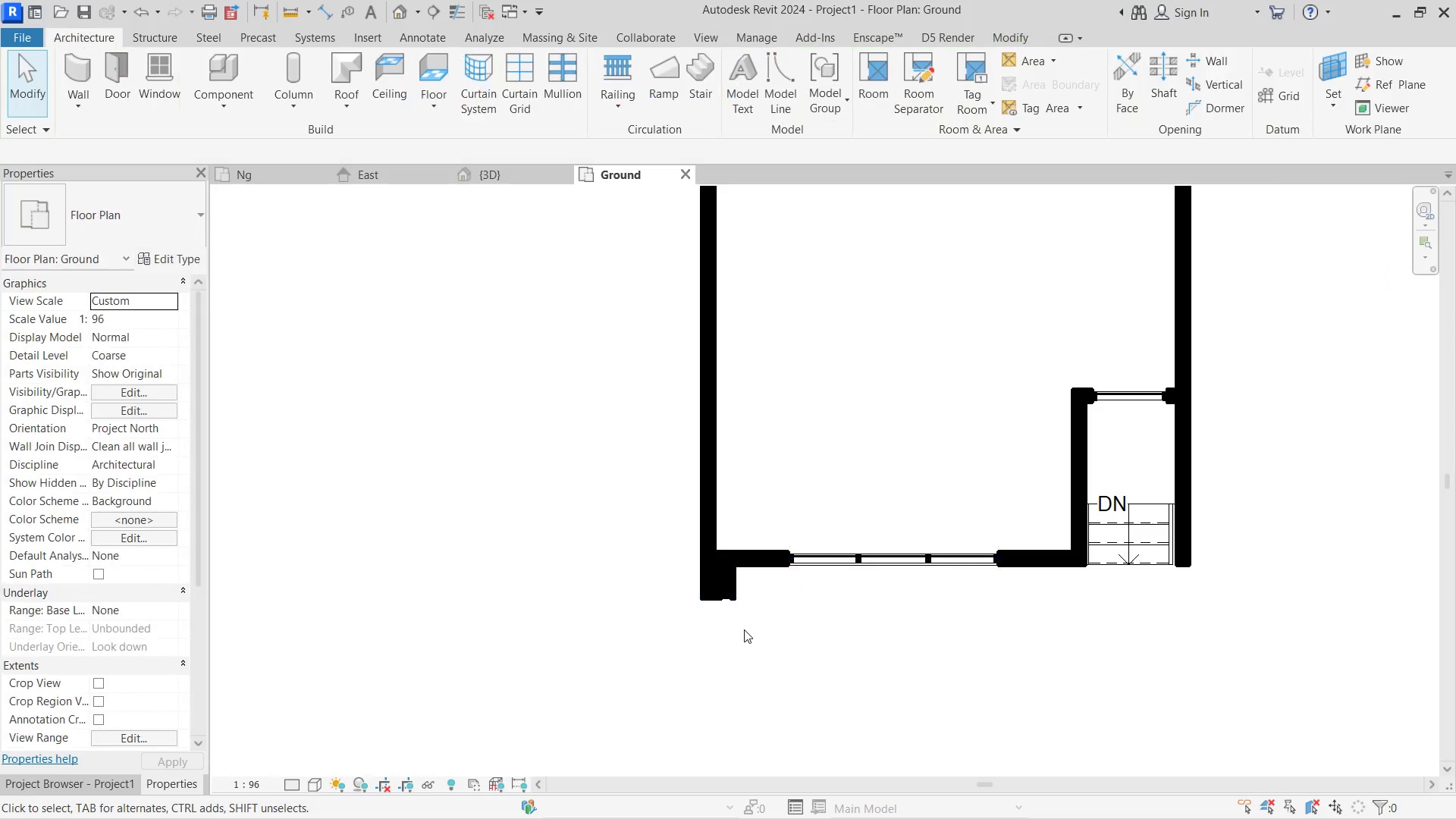 
left_click_drag(start_coordinate=[743, 621], to_coordinate=[695, 592])
 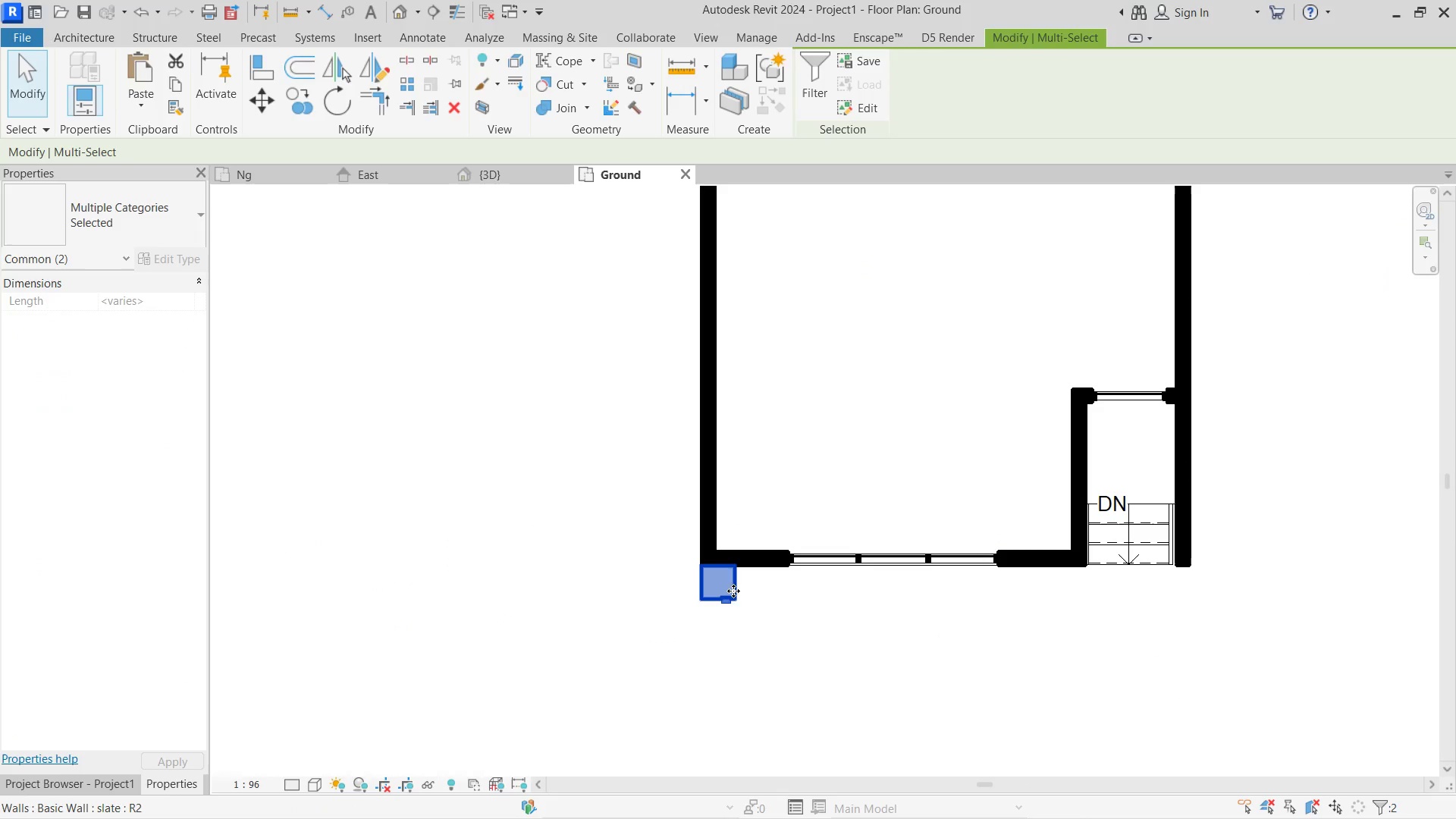 
hold_key(key=ControlLeft, duration=2.3)
left_click_drag(start_coordinate=[731, 589], to_coordinate=[1184, 589])
 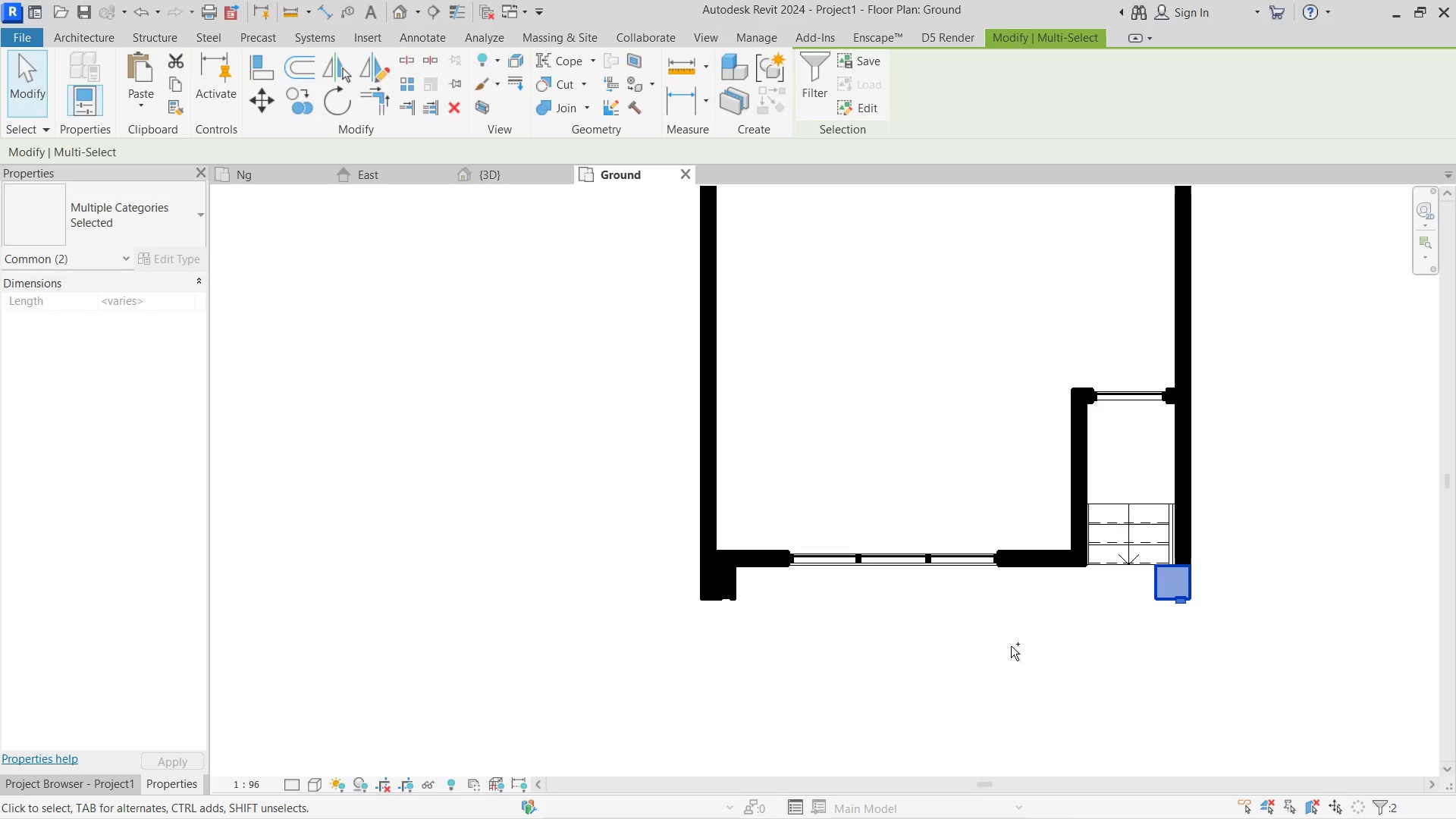 
left_click([1011, 646])
 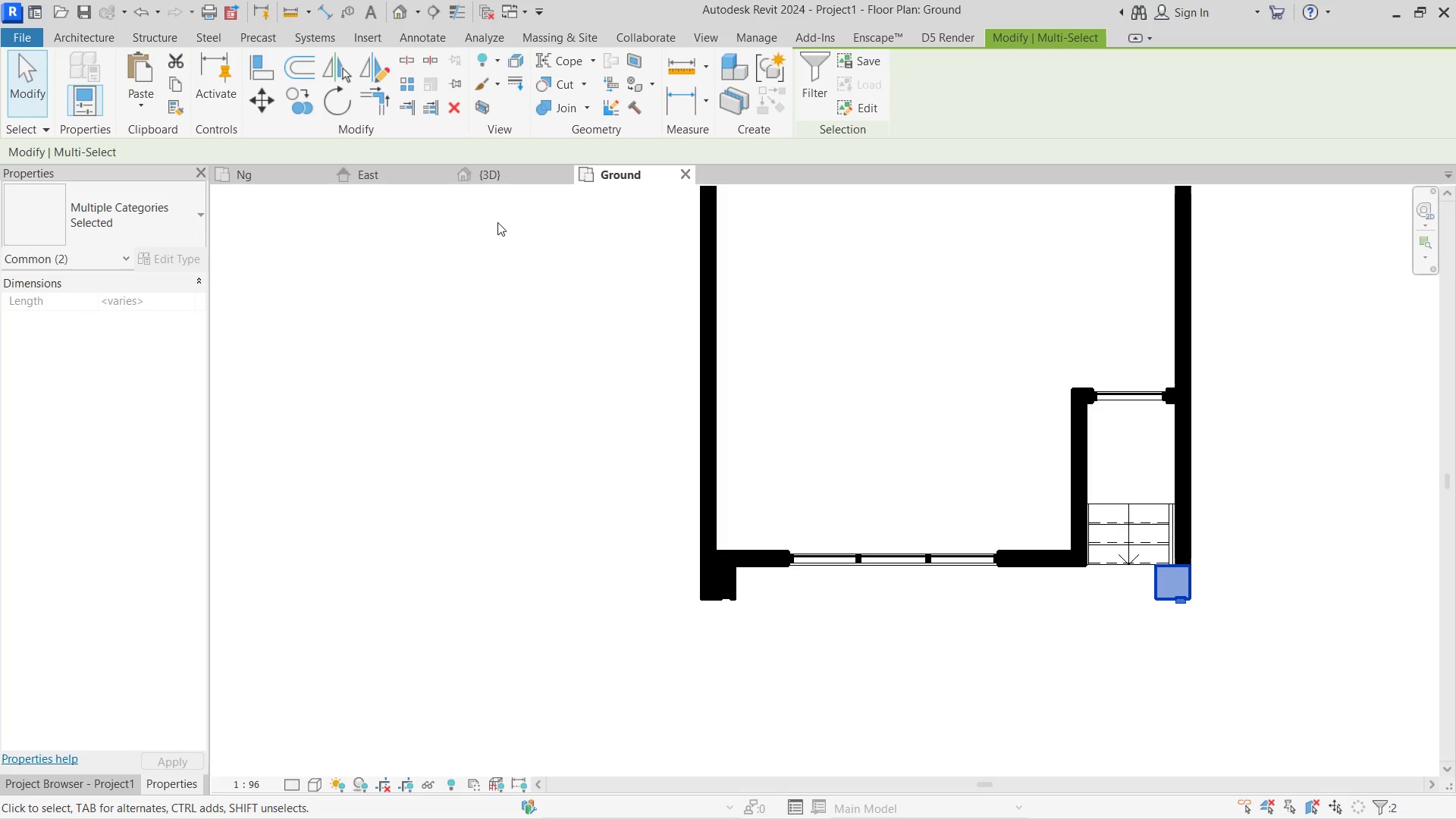 
left_click([492, 173])
 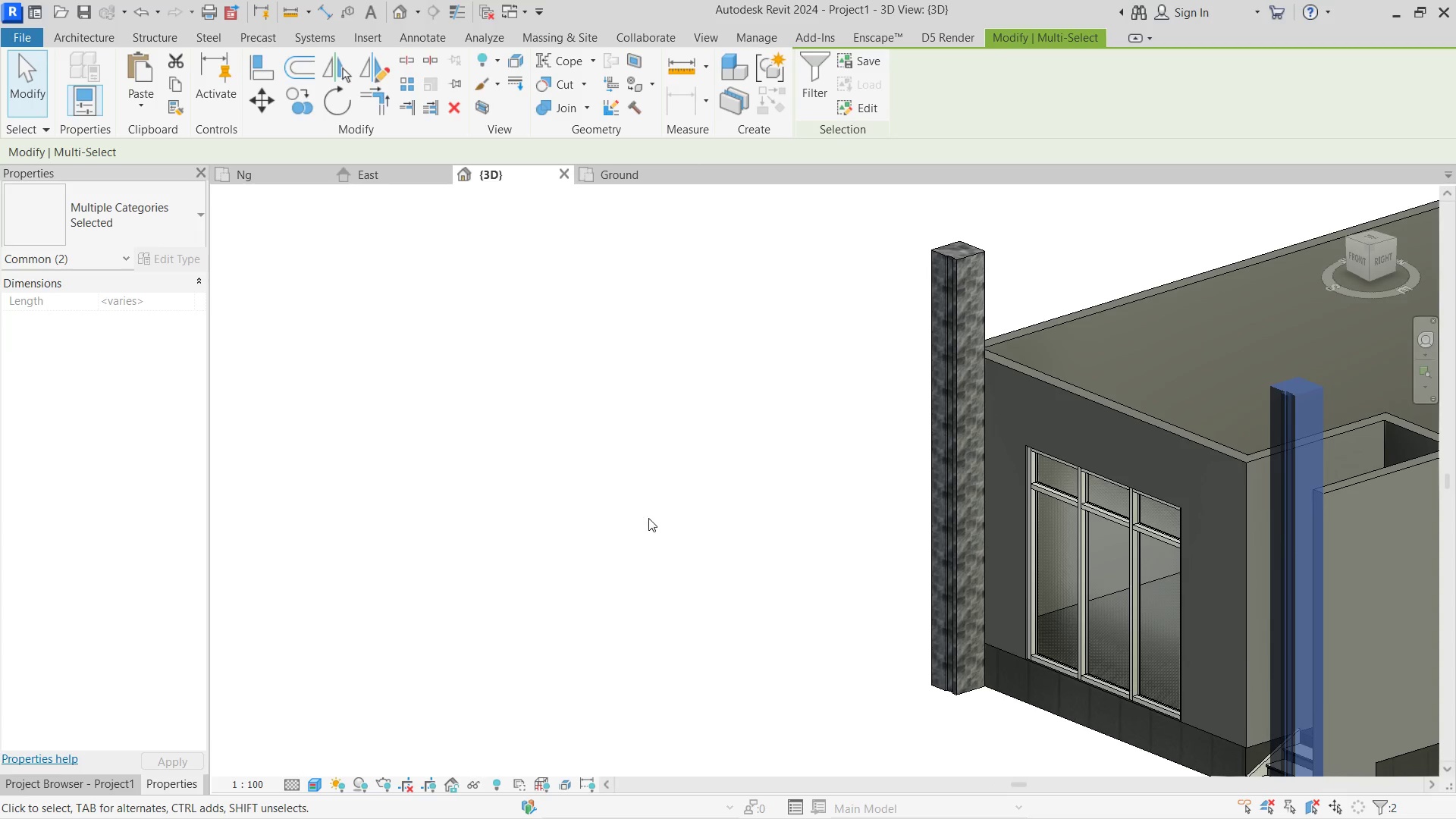 
hold_key(key=ShiftLeft, duration=0.52)
 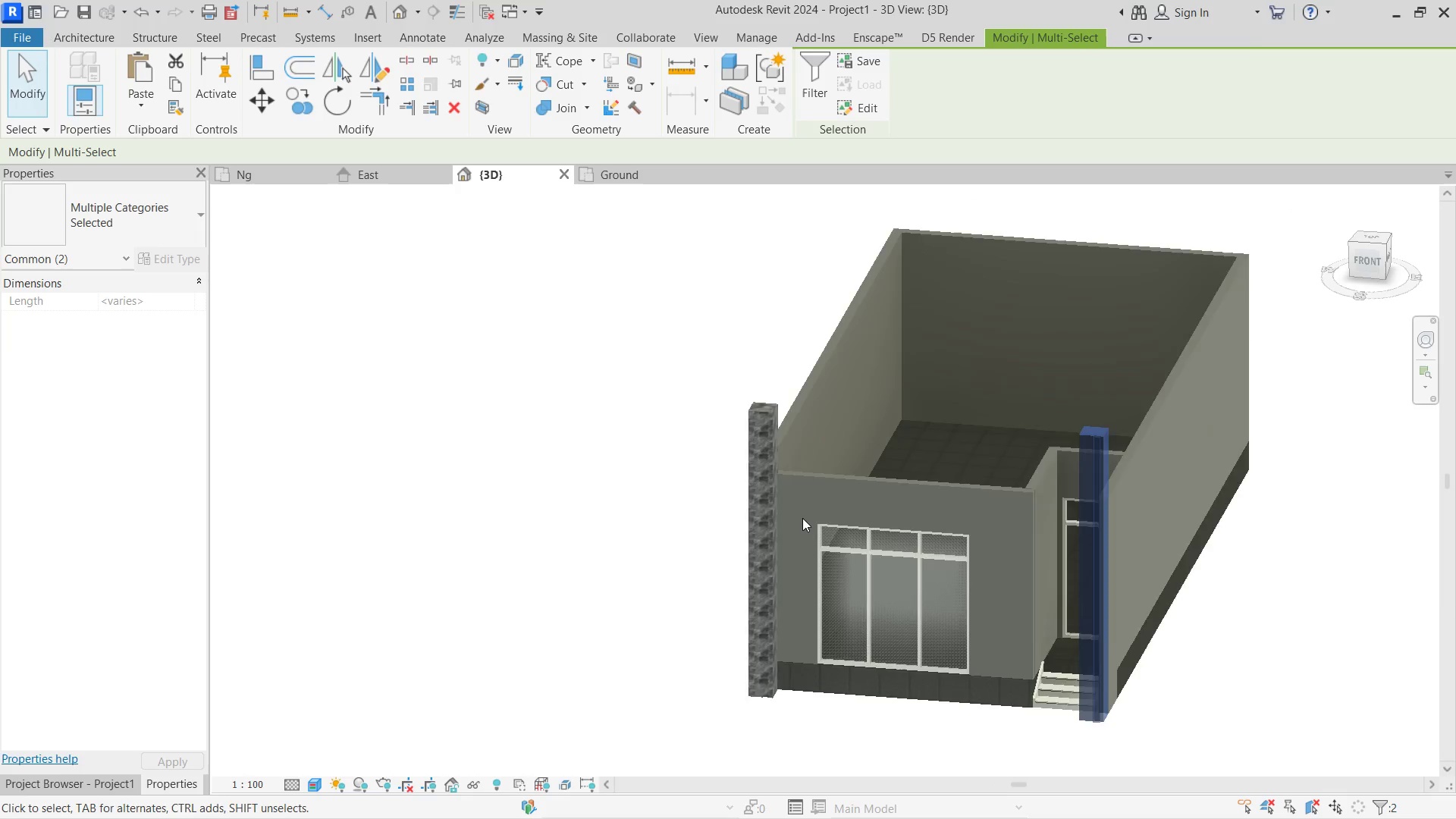 
scroll: coordinate [648, 518], scroll_direction: down, amount: 2.0
 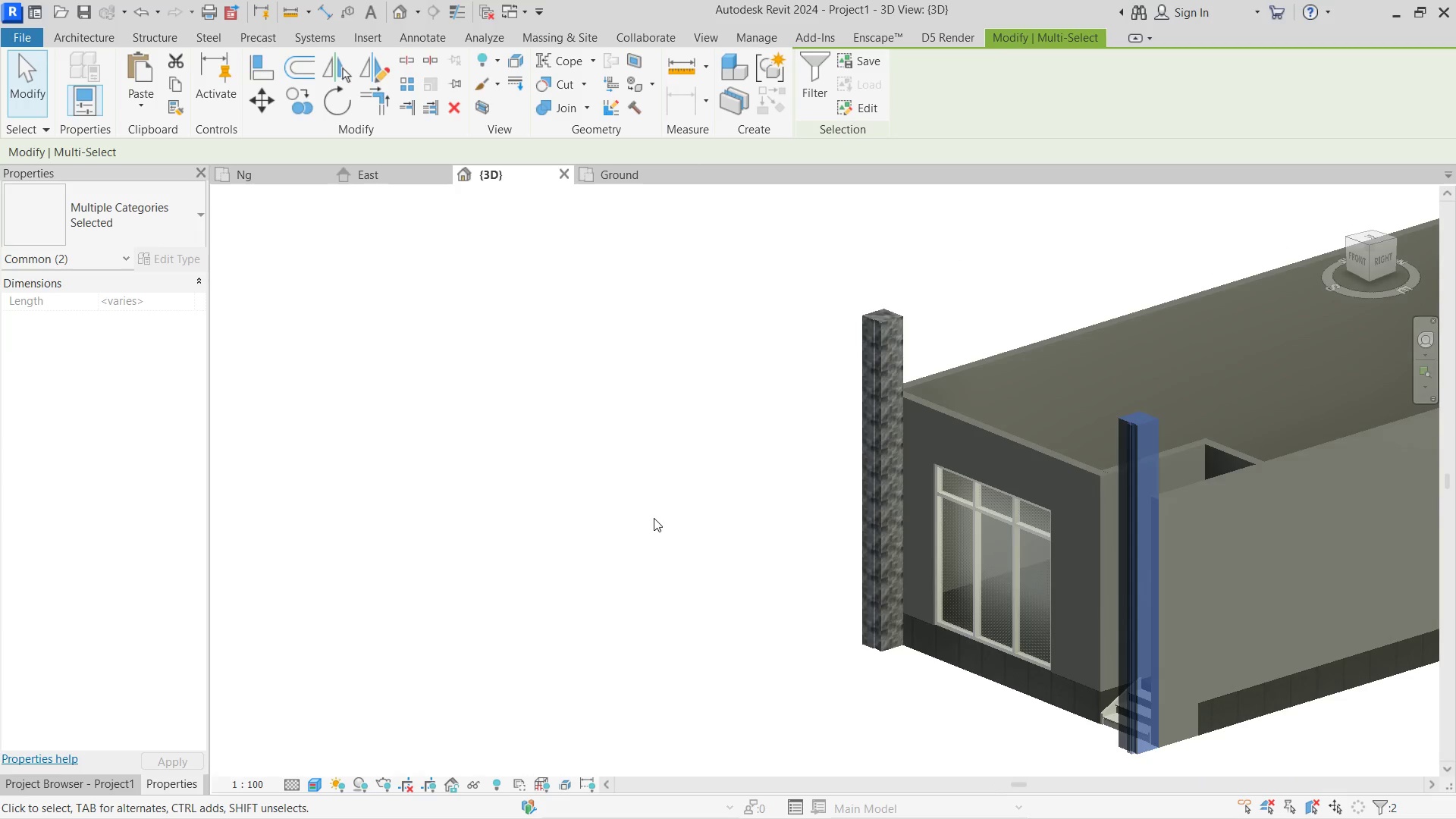 
hold_key(key=ShiftLeft, duration=0.45)
 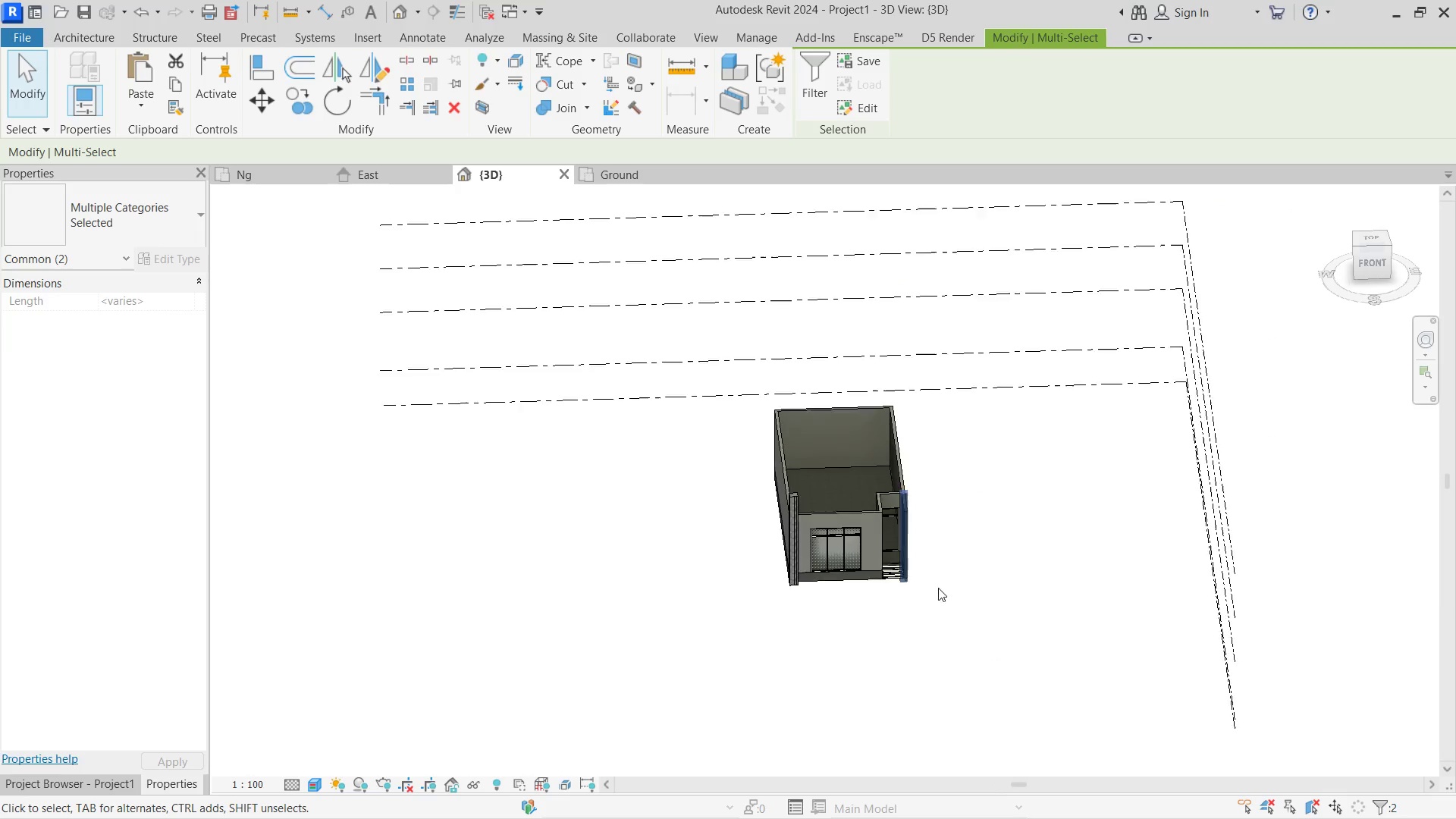 
scroll: coordinate [815, 517], scroll_direction: down, amount: 9.0
 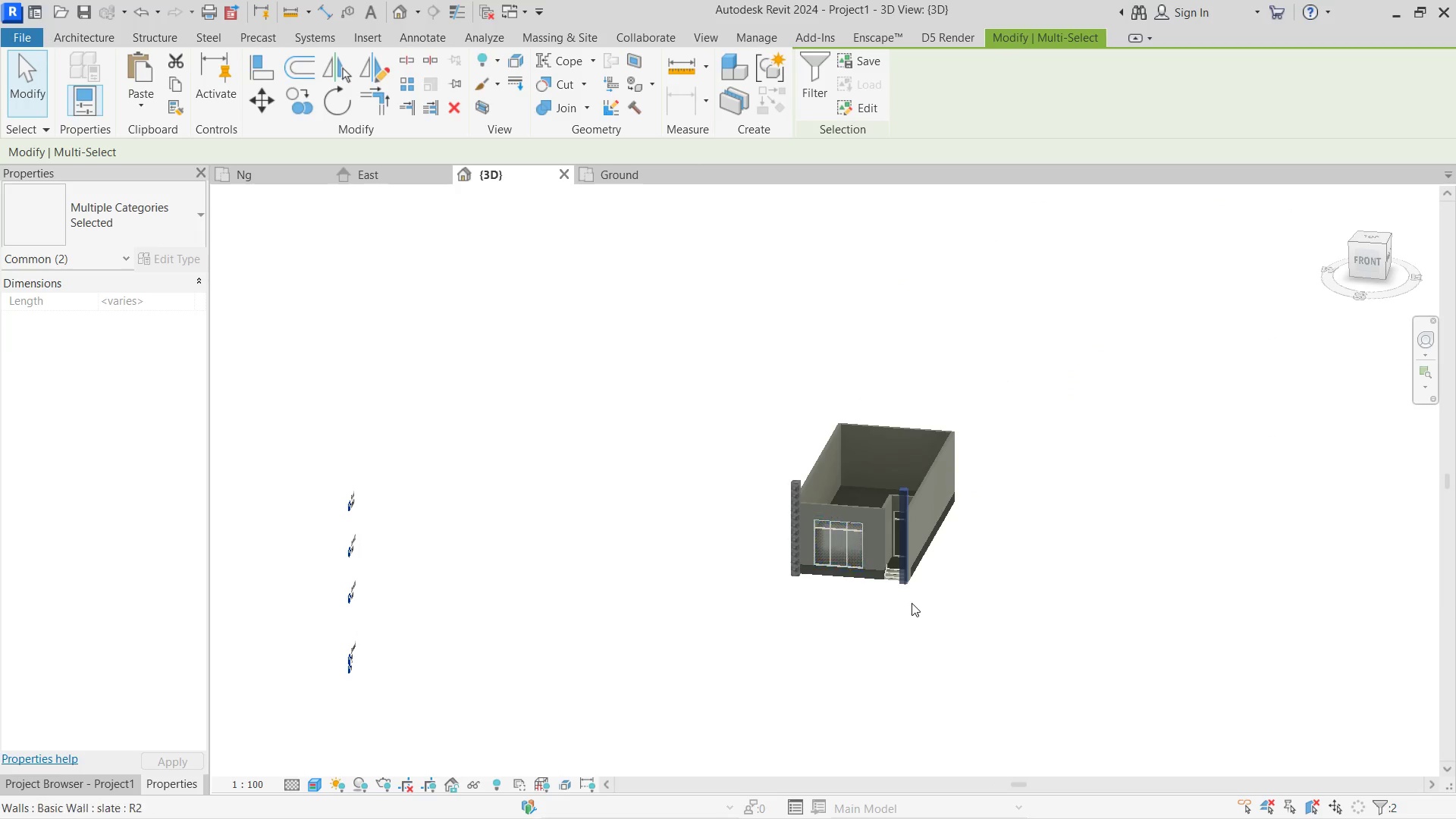 
left_click([886, 628])
 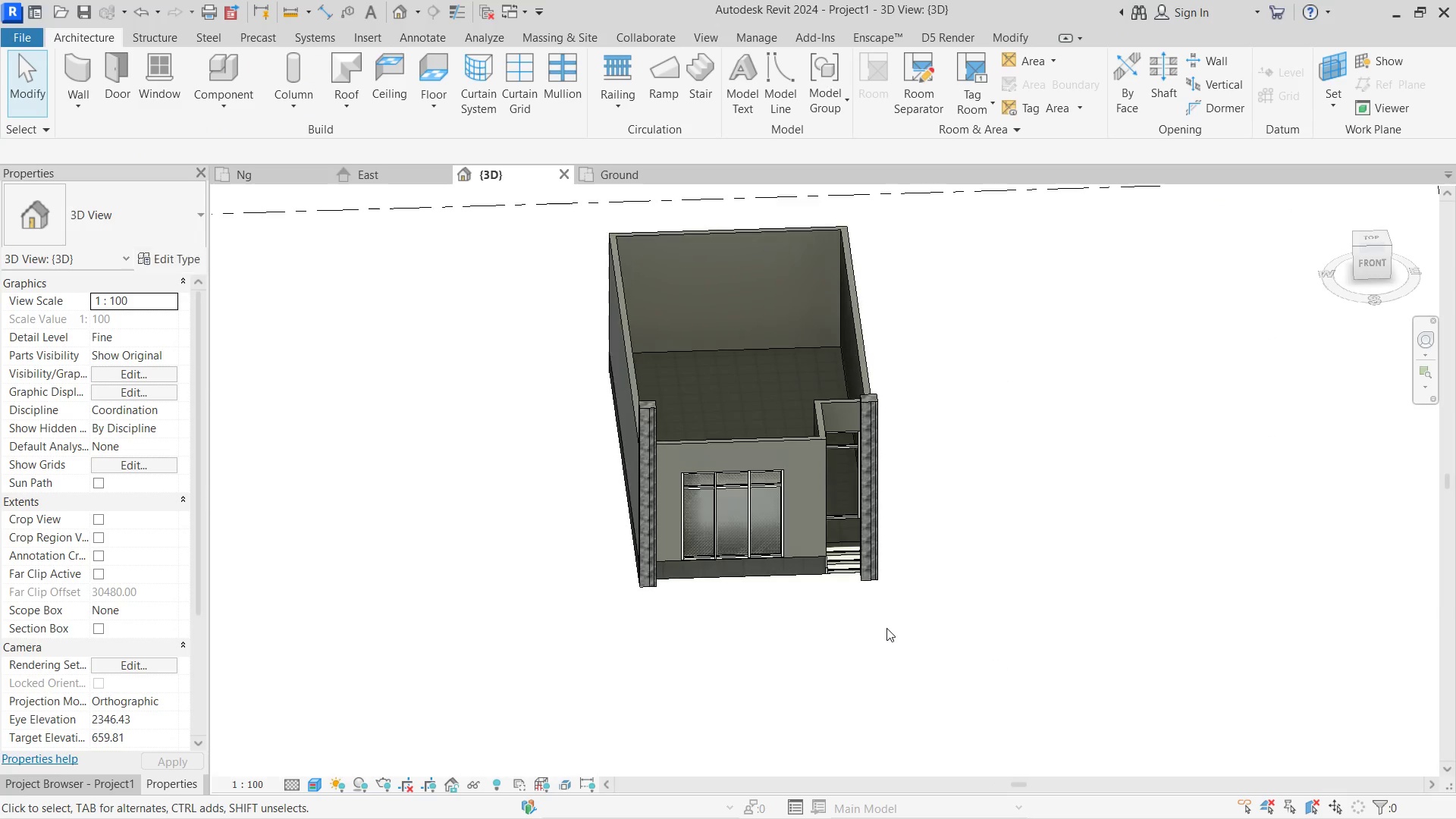 
scroll: coordinate [938, 584], scroll_direction: up, amount: 5.0
 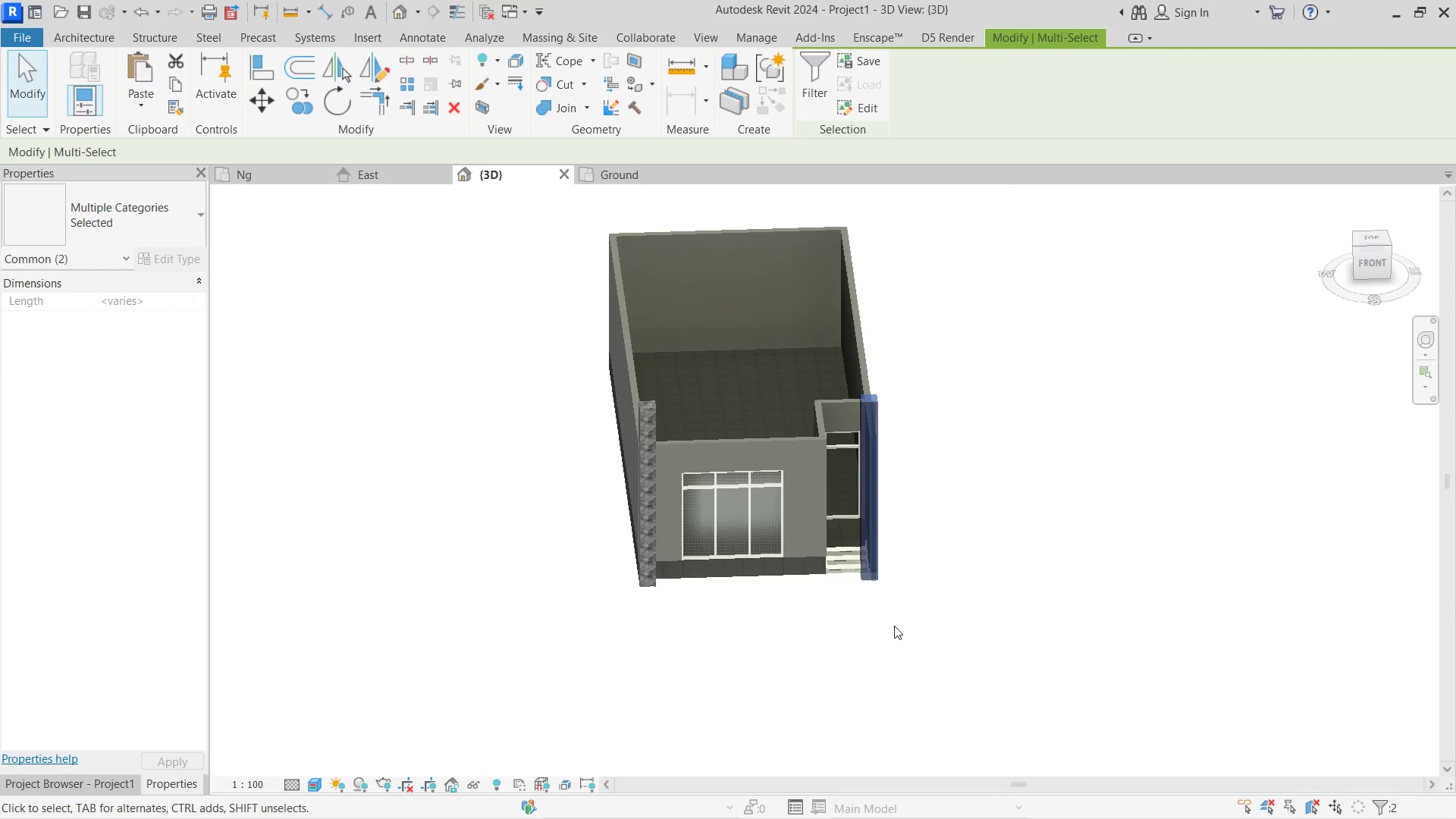 
hold_key(key=ShiftLeft, duration=0.89)
 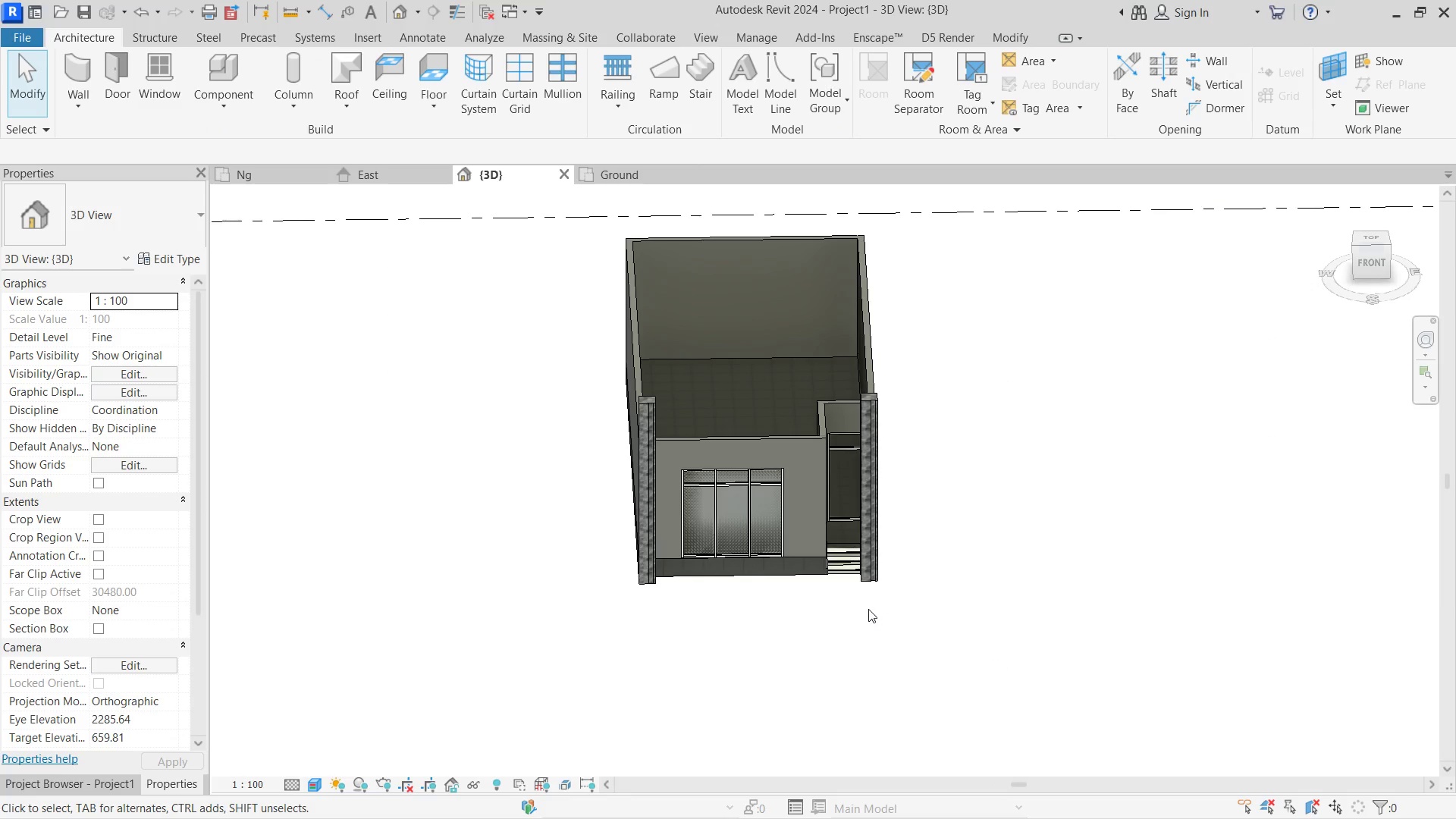 
scroll: coordinate [869, 599], scroll_direction: up, amount: 3.0
 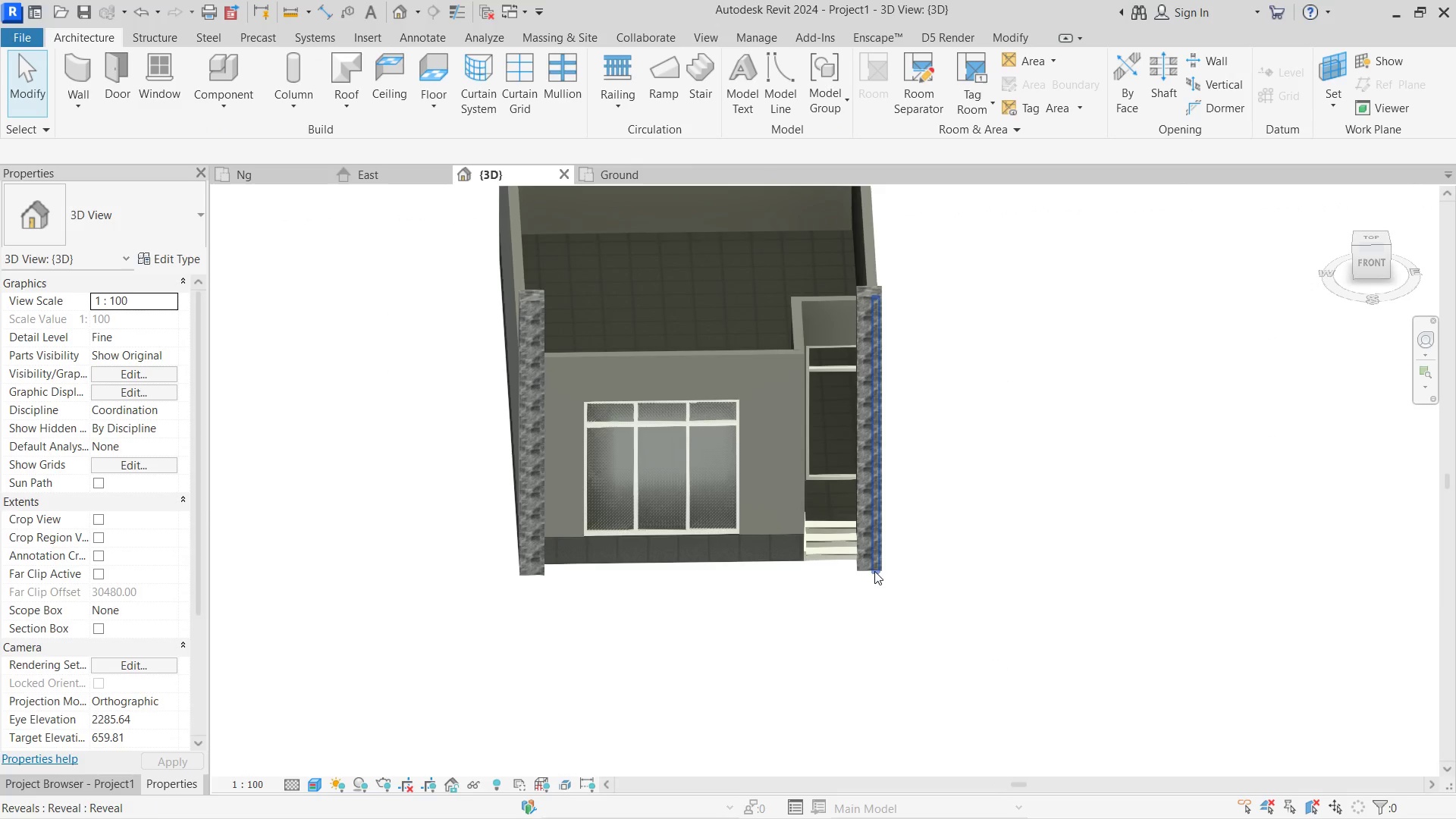 
left_click([874, 571])
 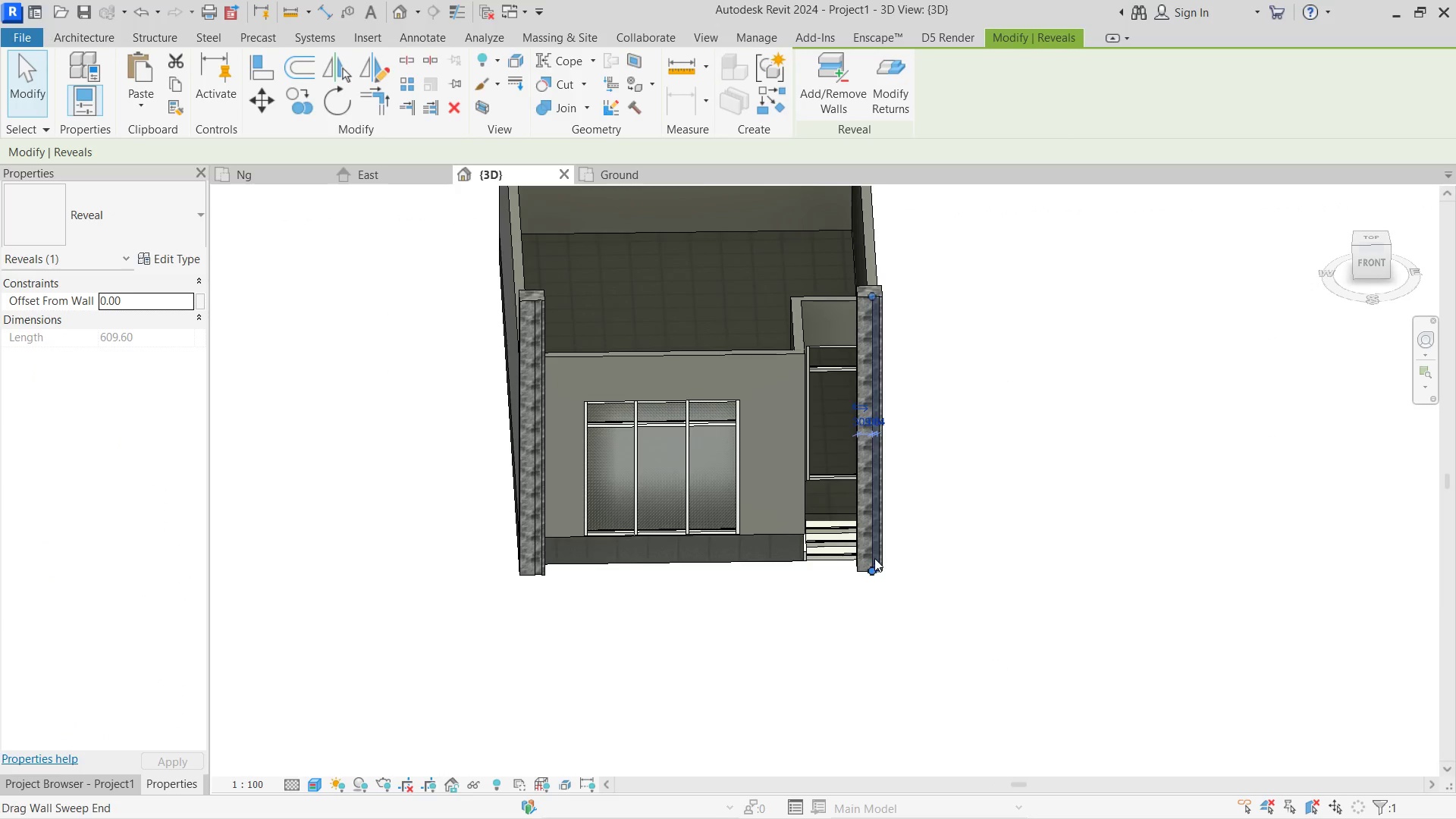 
scroll: coordinate [874, 555], scroll_direction: up, amount: 4.0
 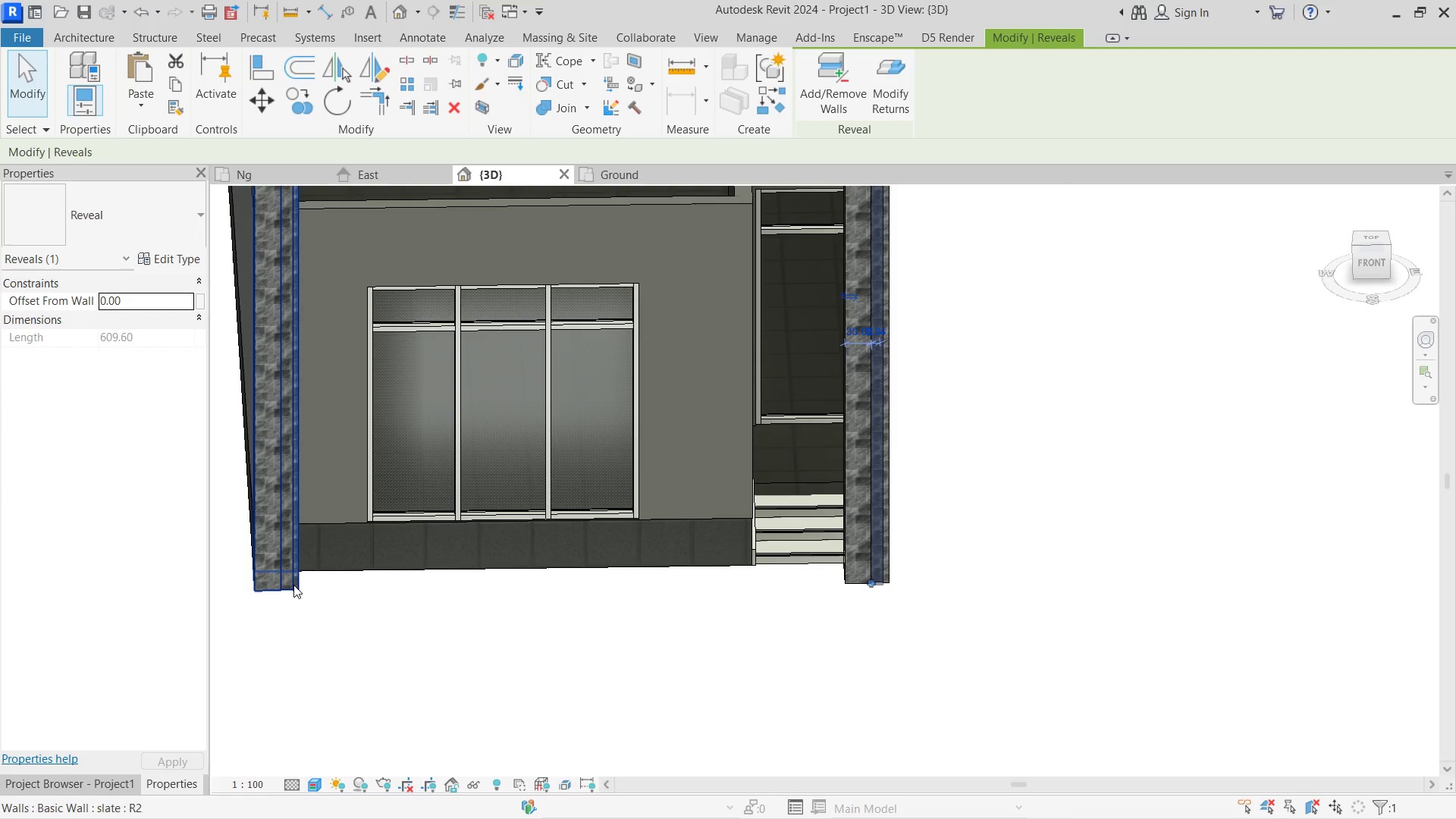 
left_click([290, 585])
 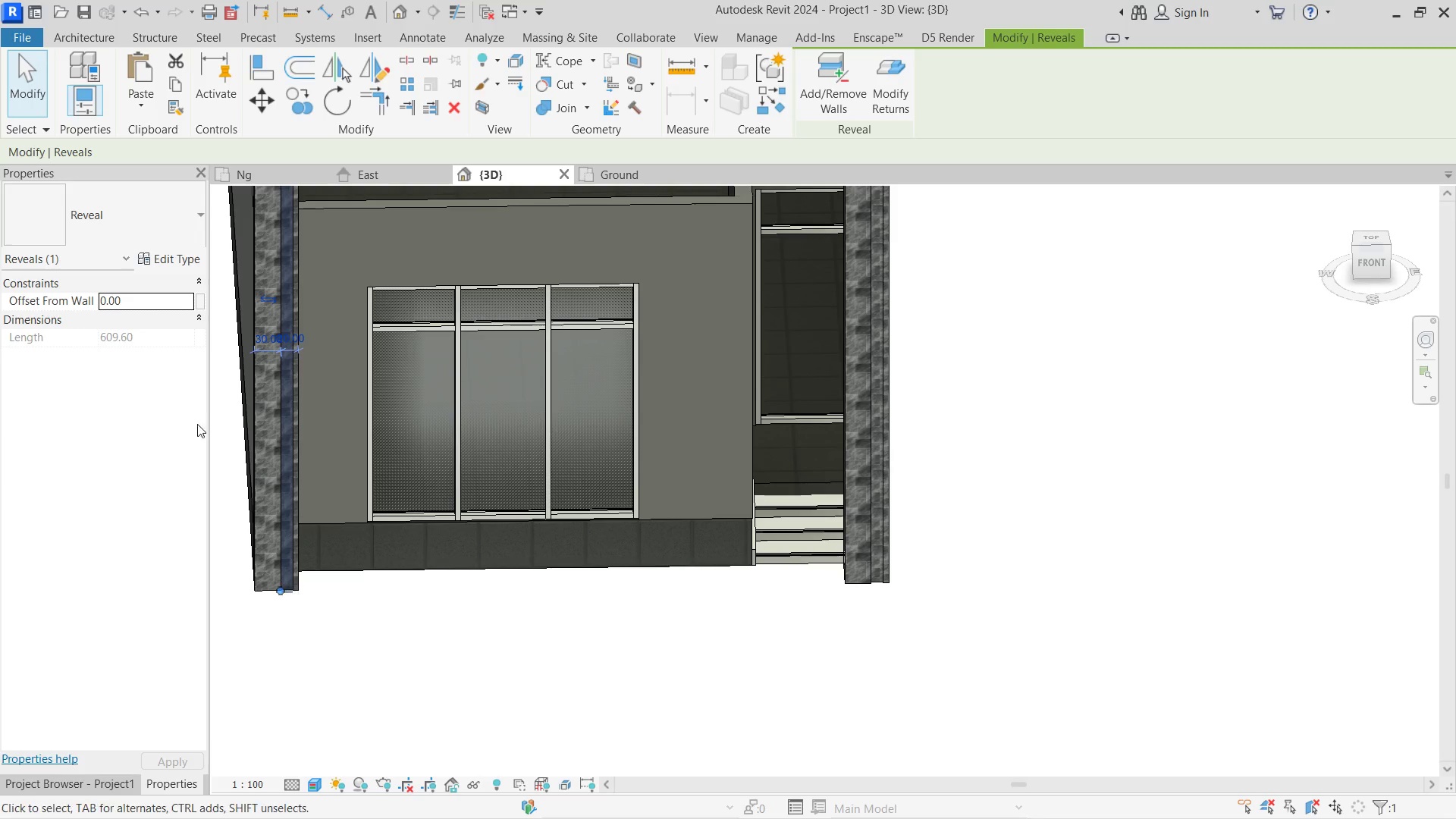 
scroll: coordinate [345, 370], scroll_direction: up, amount: 11.0
 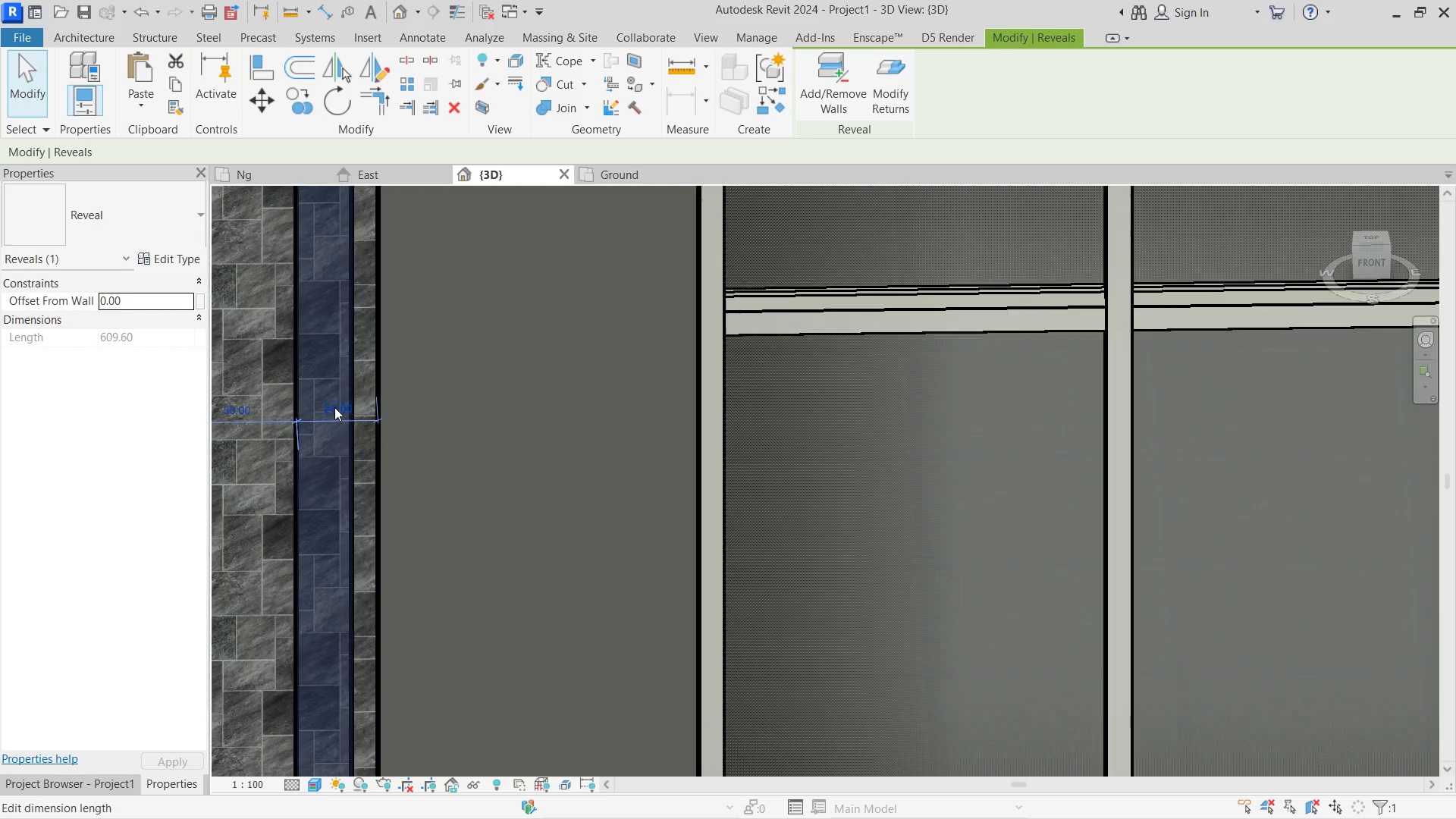 
left_click([334, 407])
 